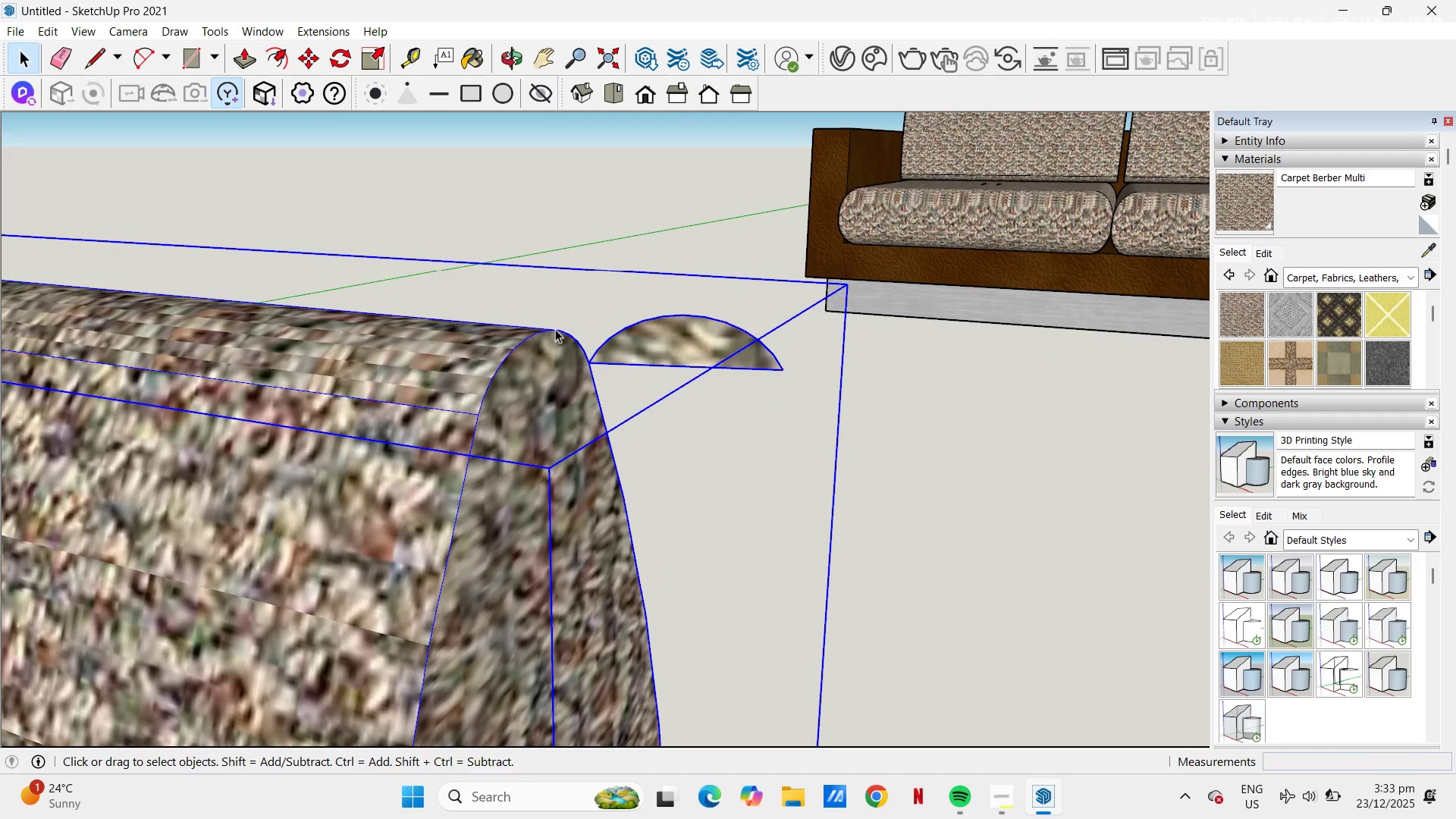 
double_click([555, 329])
 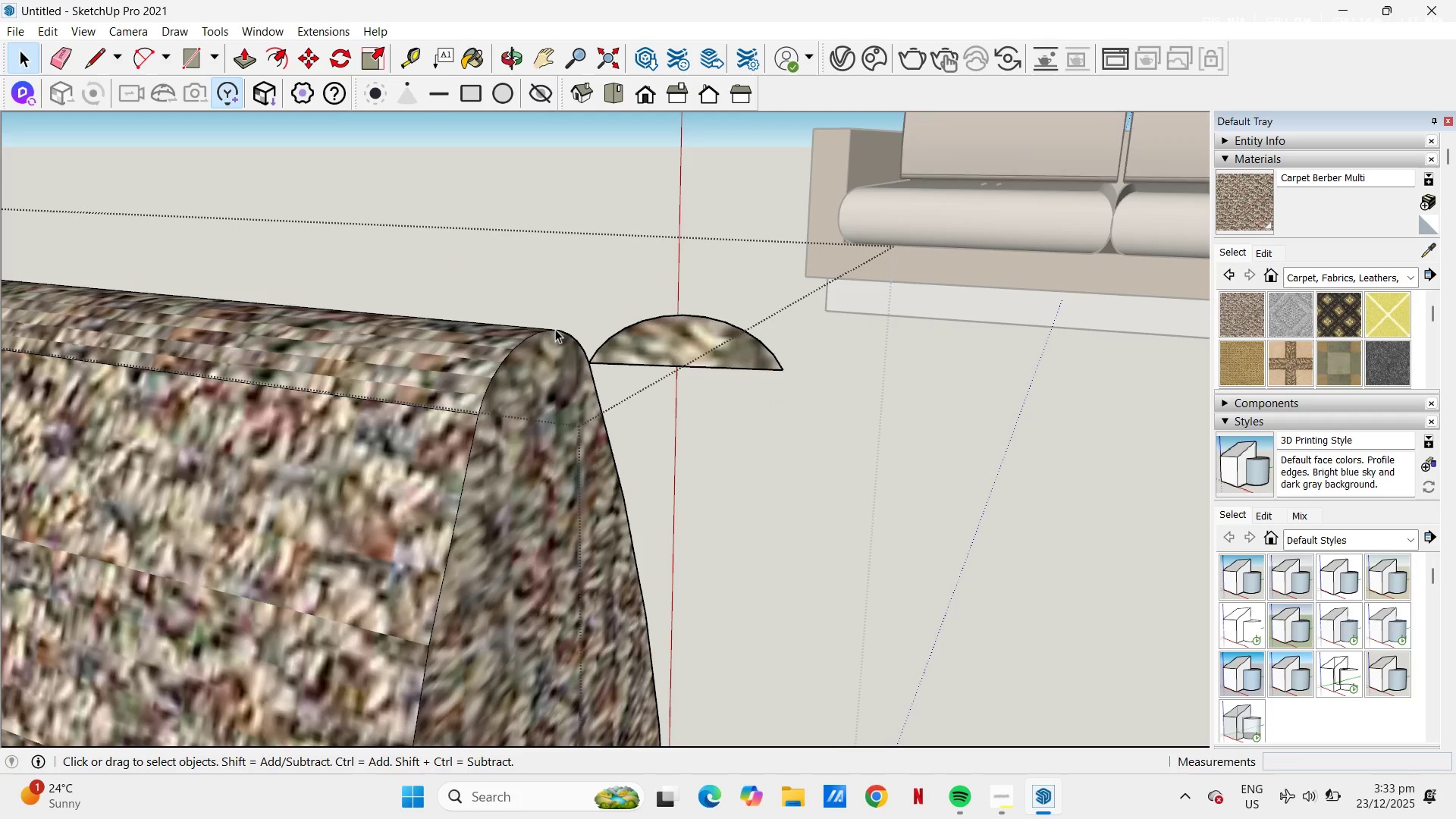 
triple_click([555, 329])
 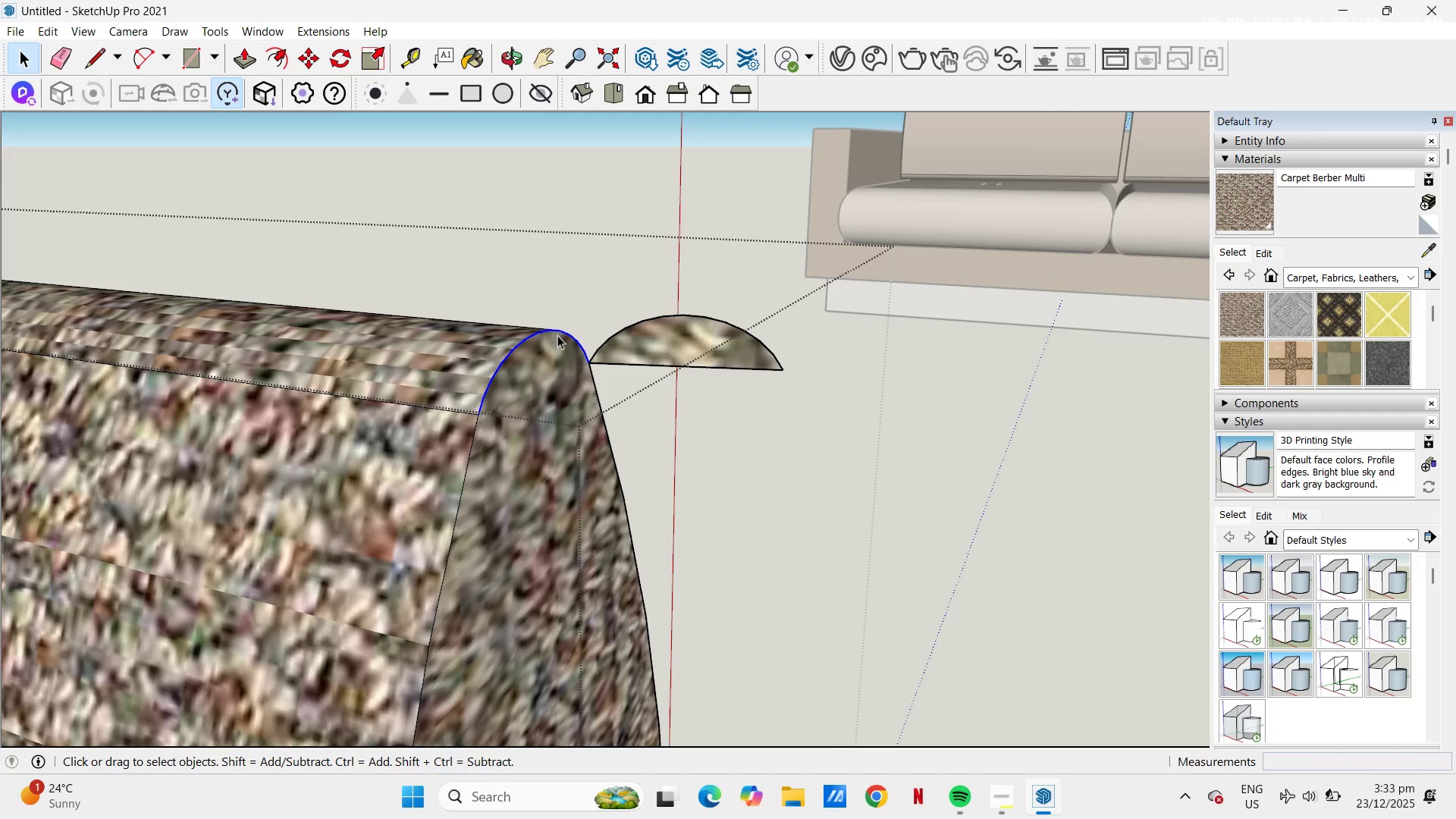 
scroll: coordinate [574, 376], scroll_direction: down, amount: 13.0
 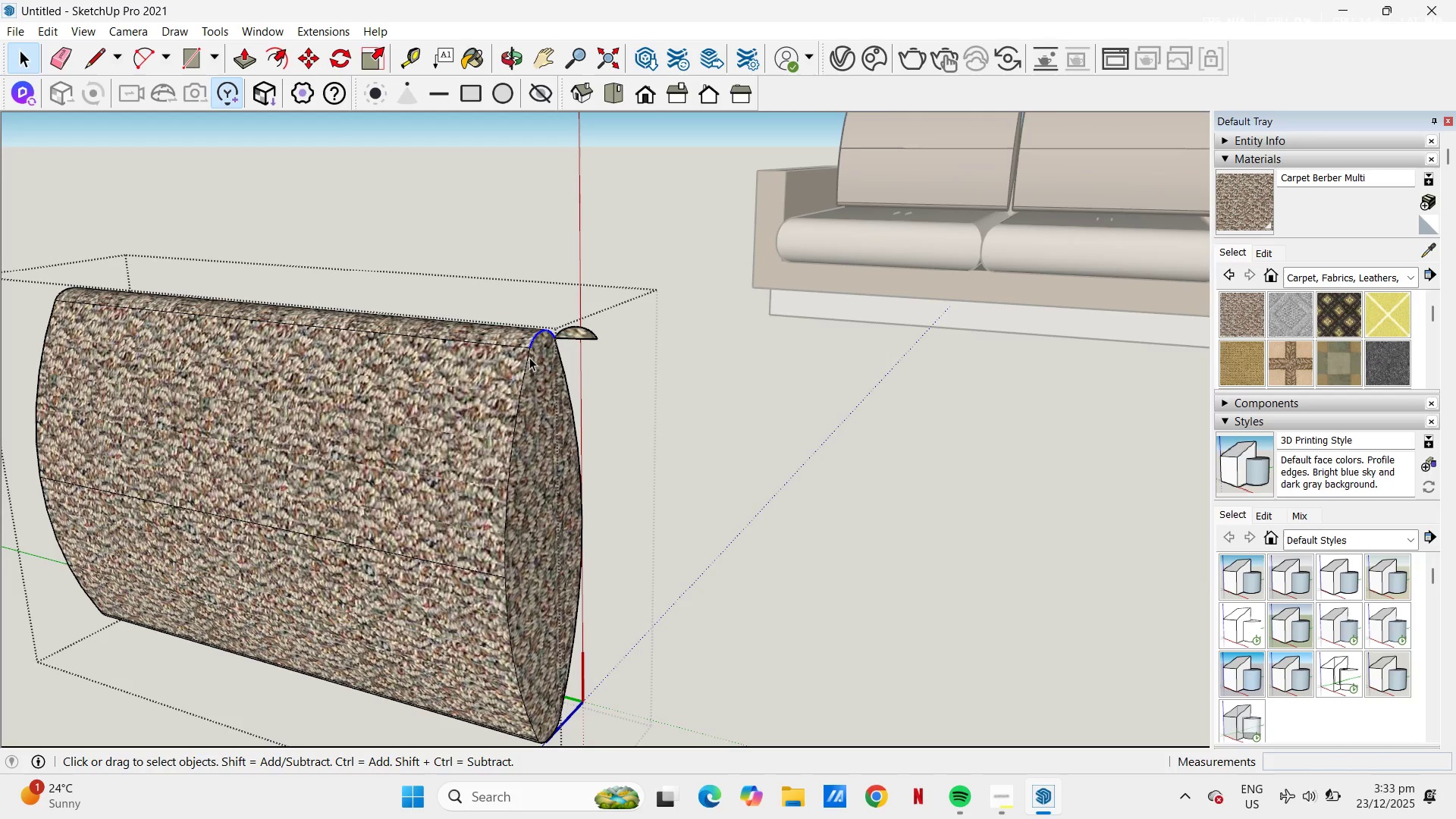 
hold_key(key=ControlLeft, duration=4.51)
left_click([513, 658])
 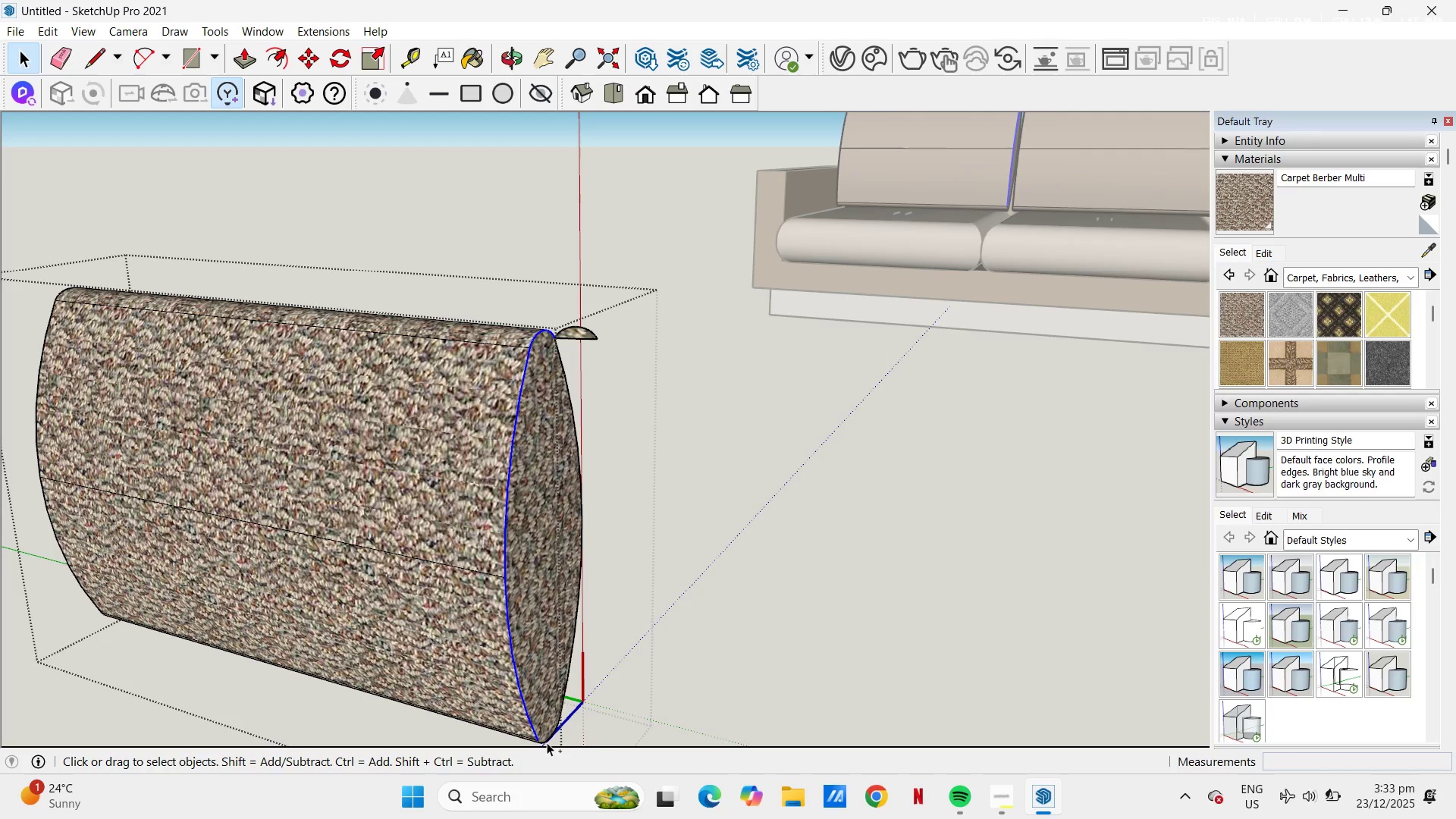 
left_click([545, 739])
 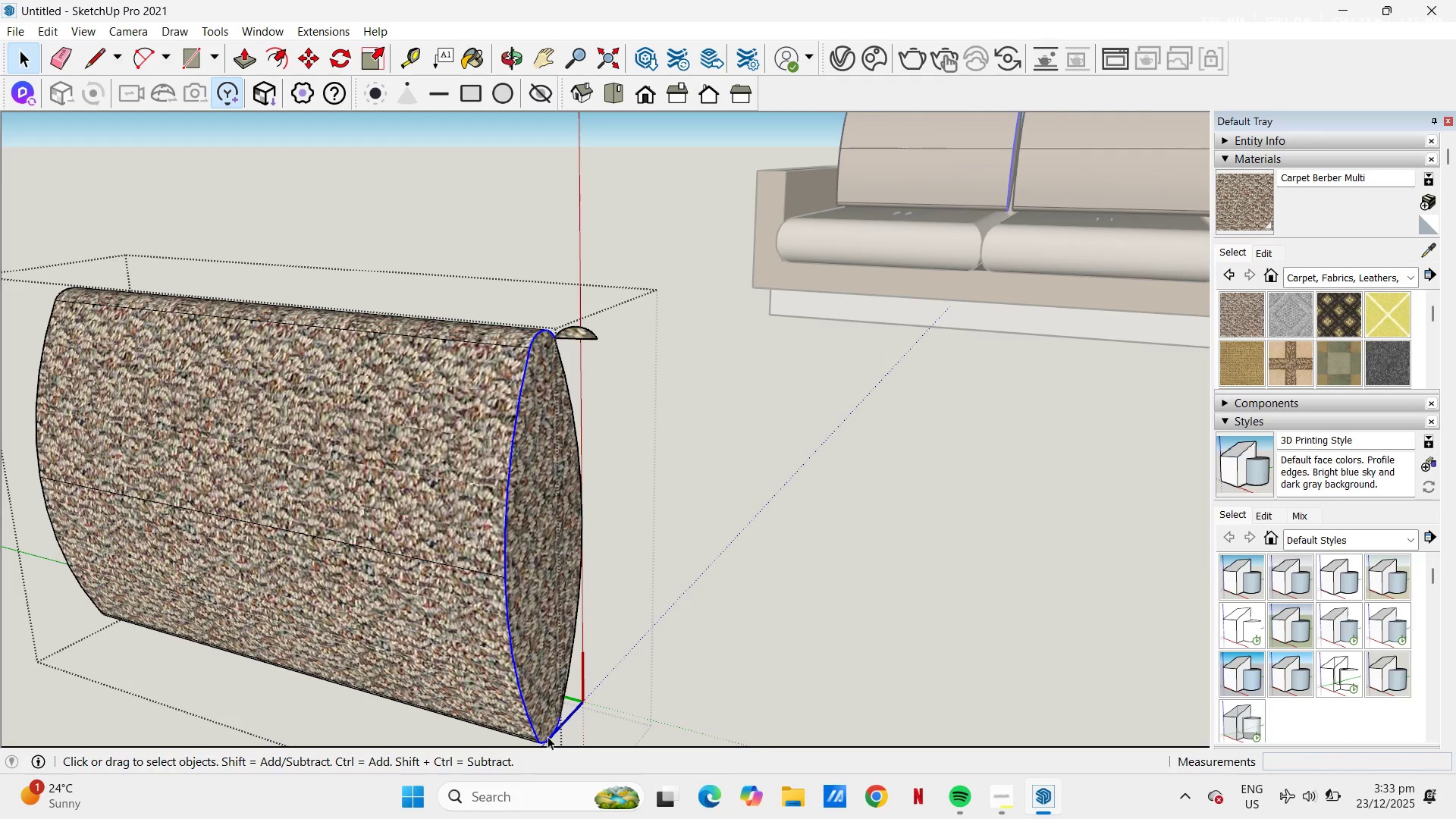 
hold_key(key=ControlLeft, duration=1.17)
 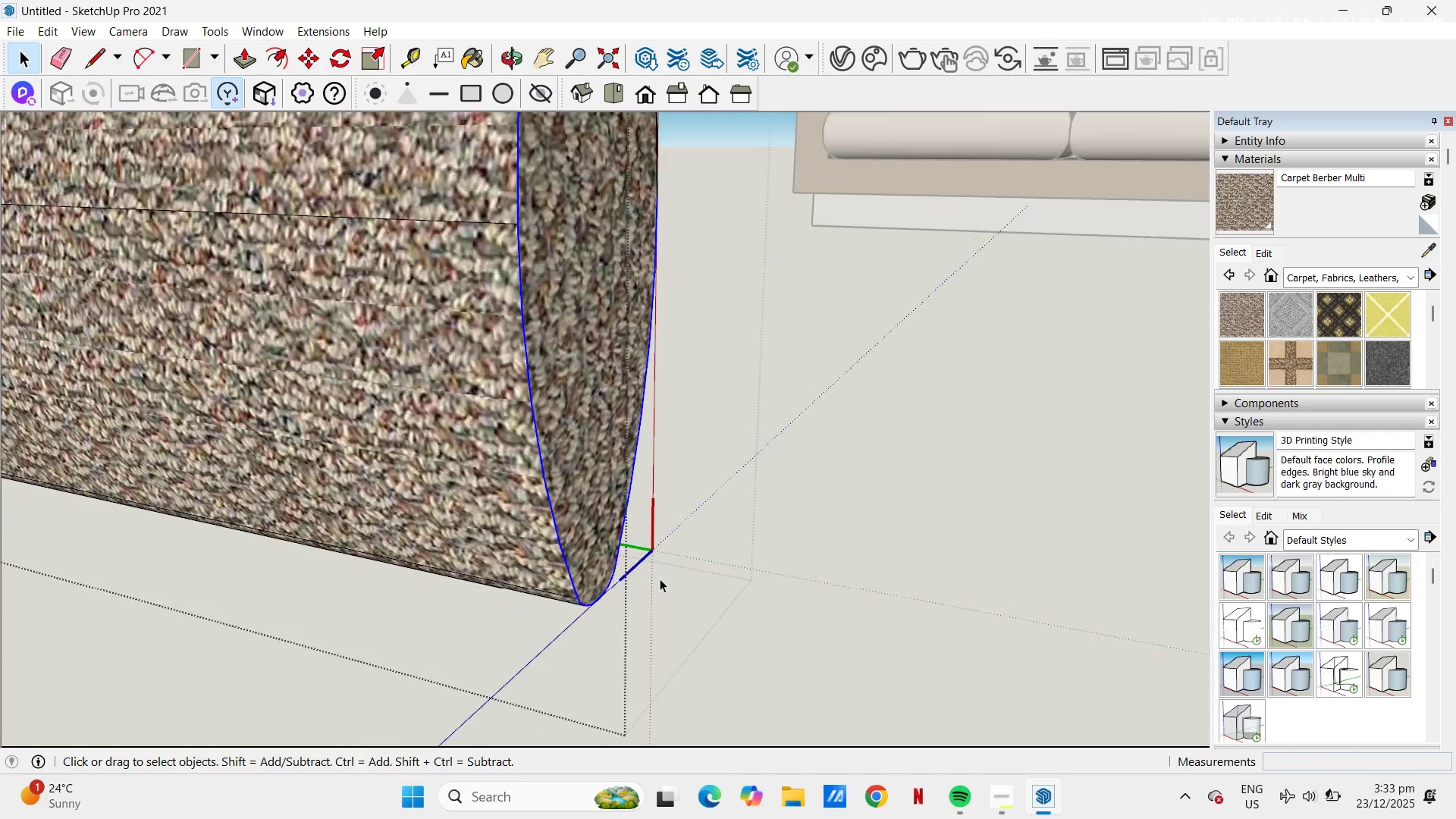 
scroll: coordinate [551, 623], scroll_direction: up, amount: 16.0
 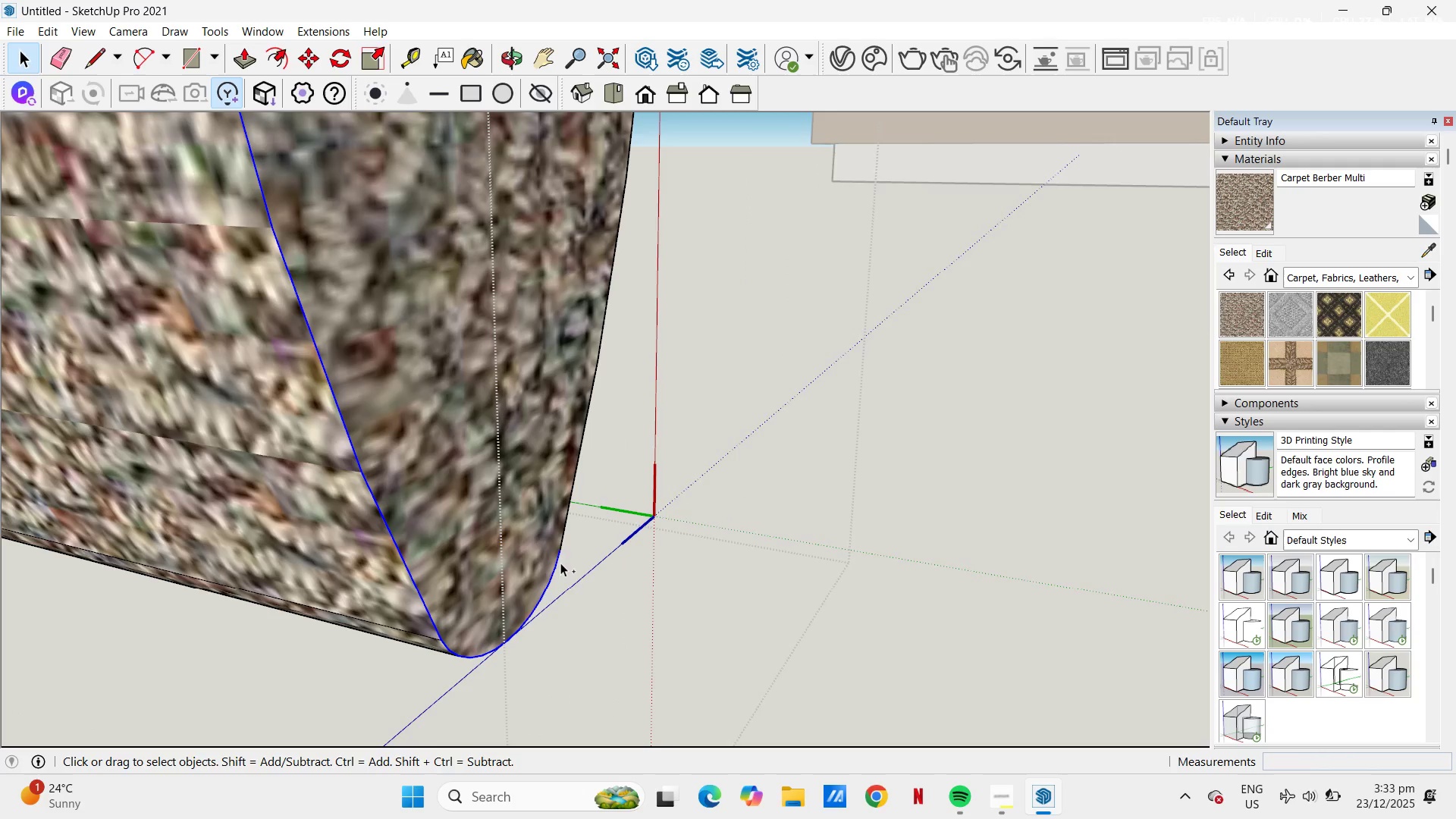 
left_click([563, 536])
 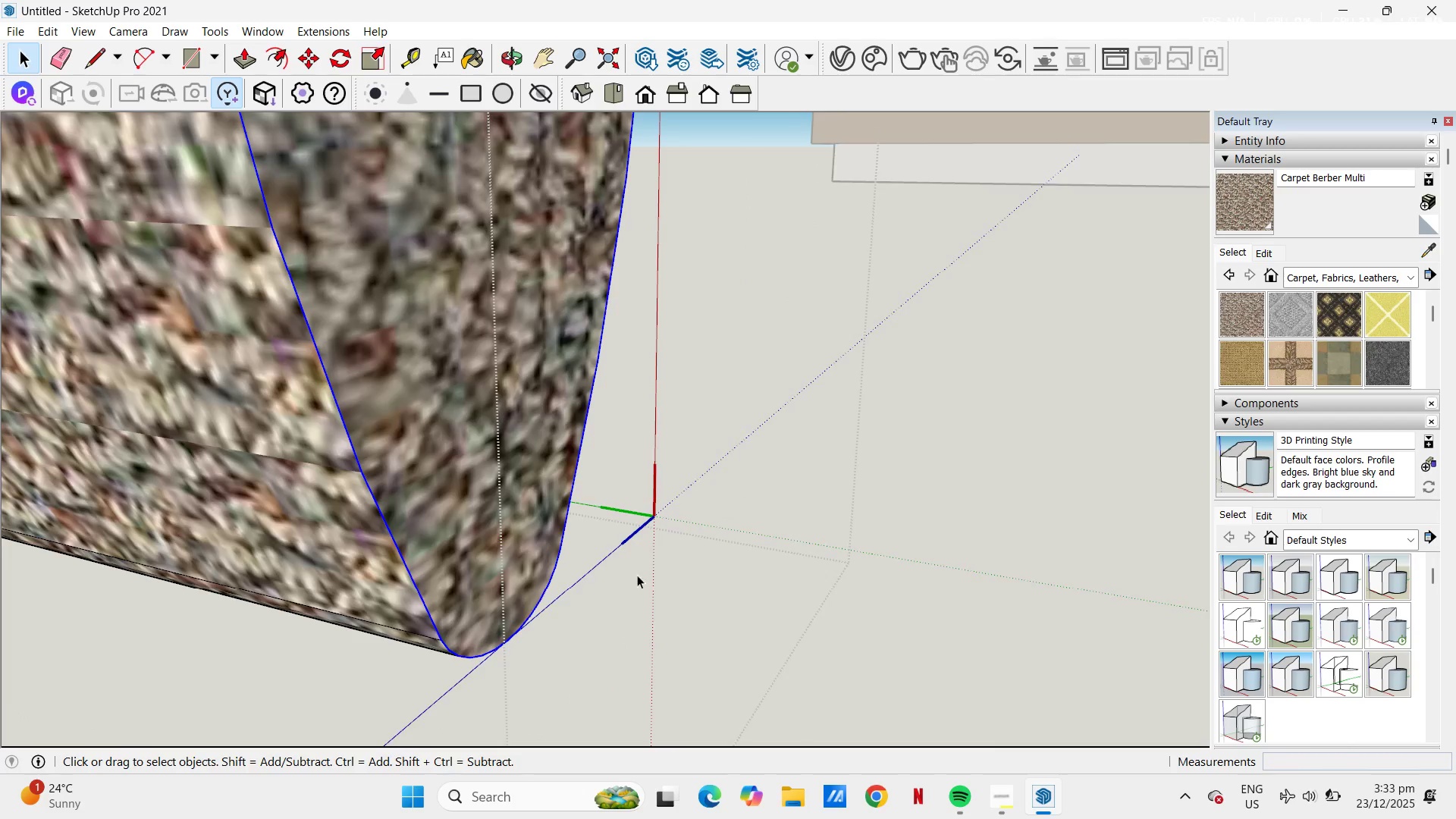 
hold_key(key=ControlLeft, duration=1.36)
 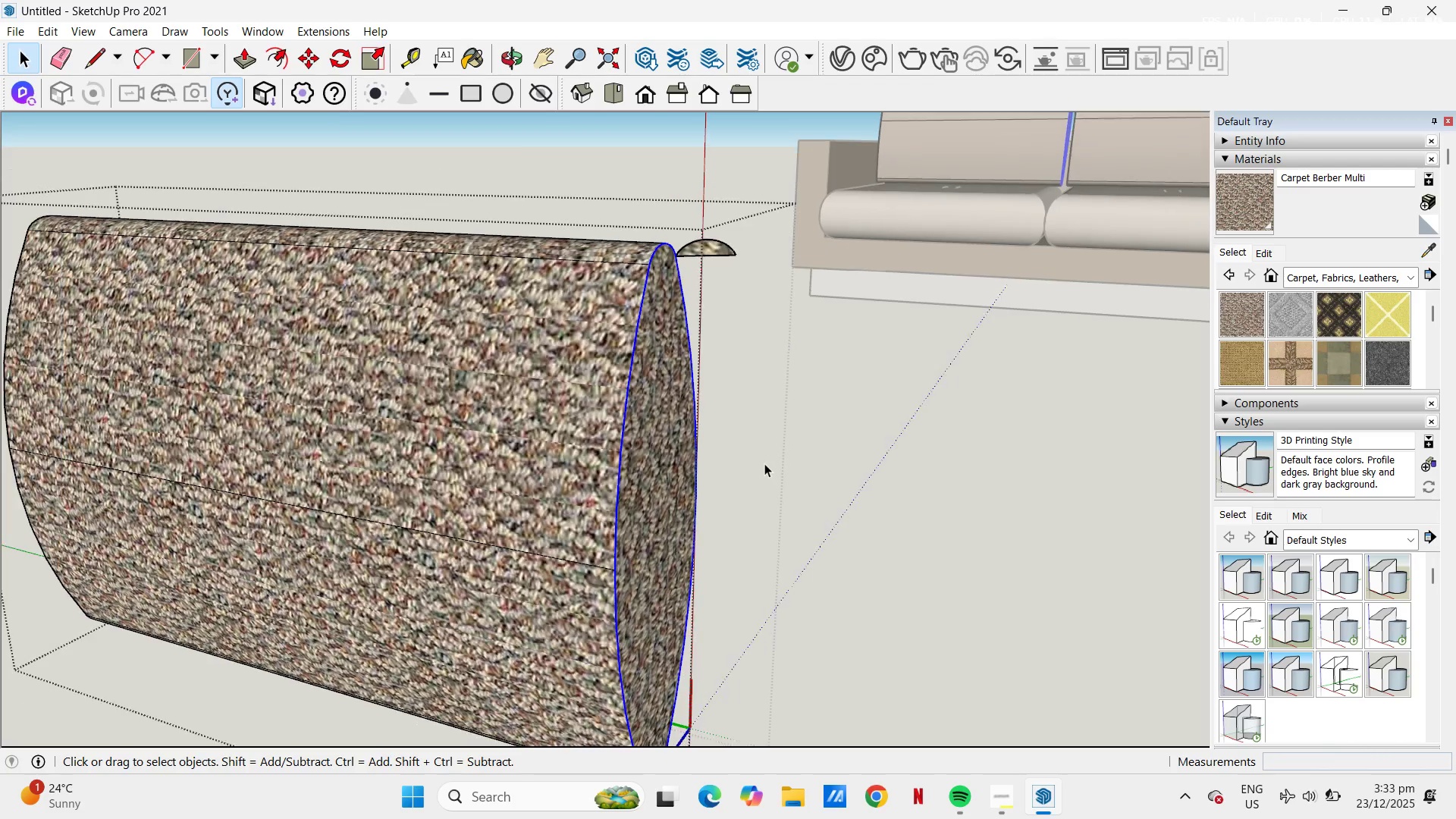 
scroll: coordinate [637, 297], scroll_direction: down, amount: 11.0
 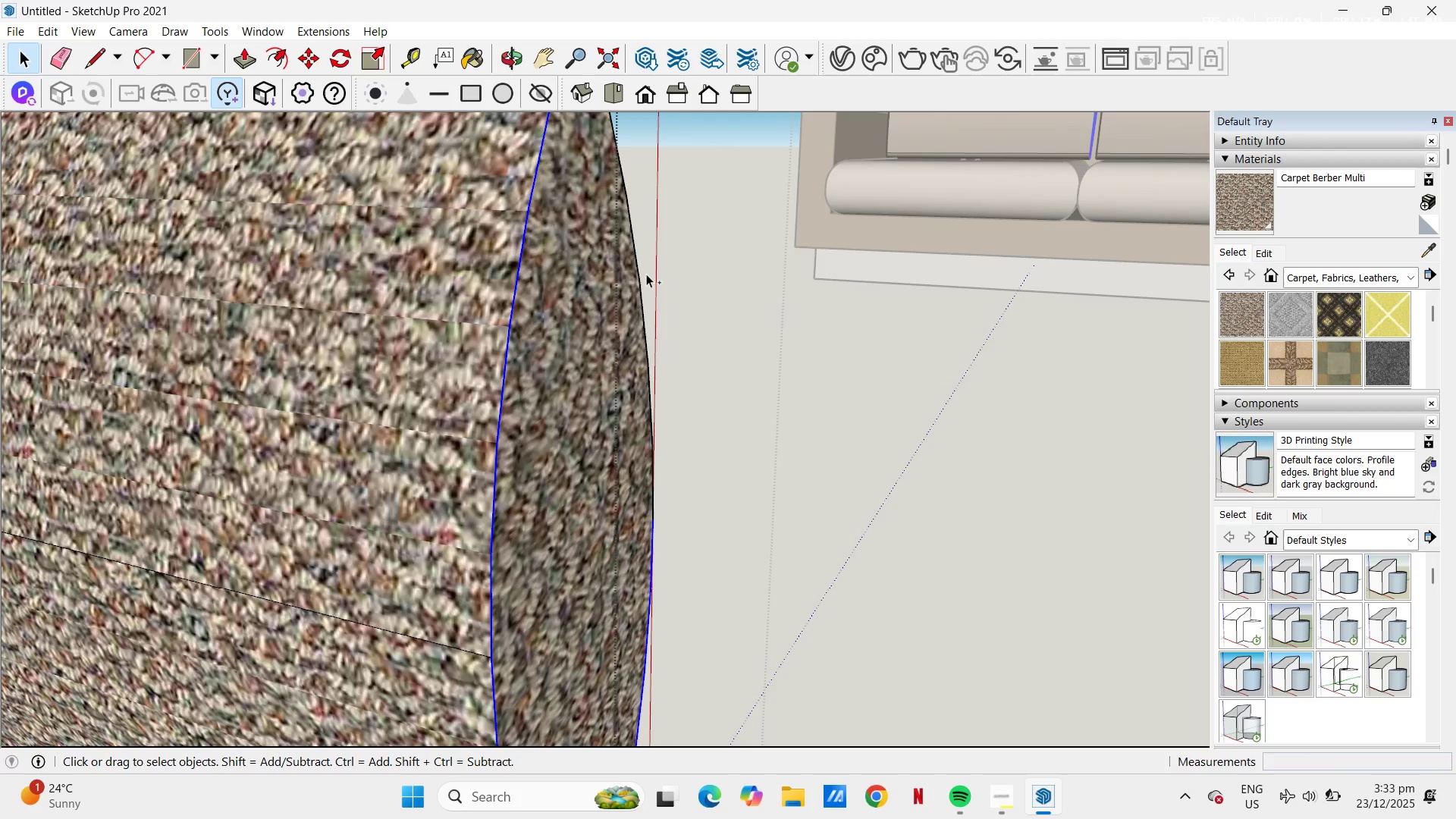 
left_click([639, 275])
 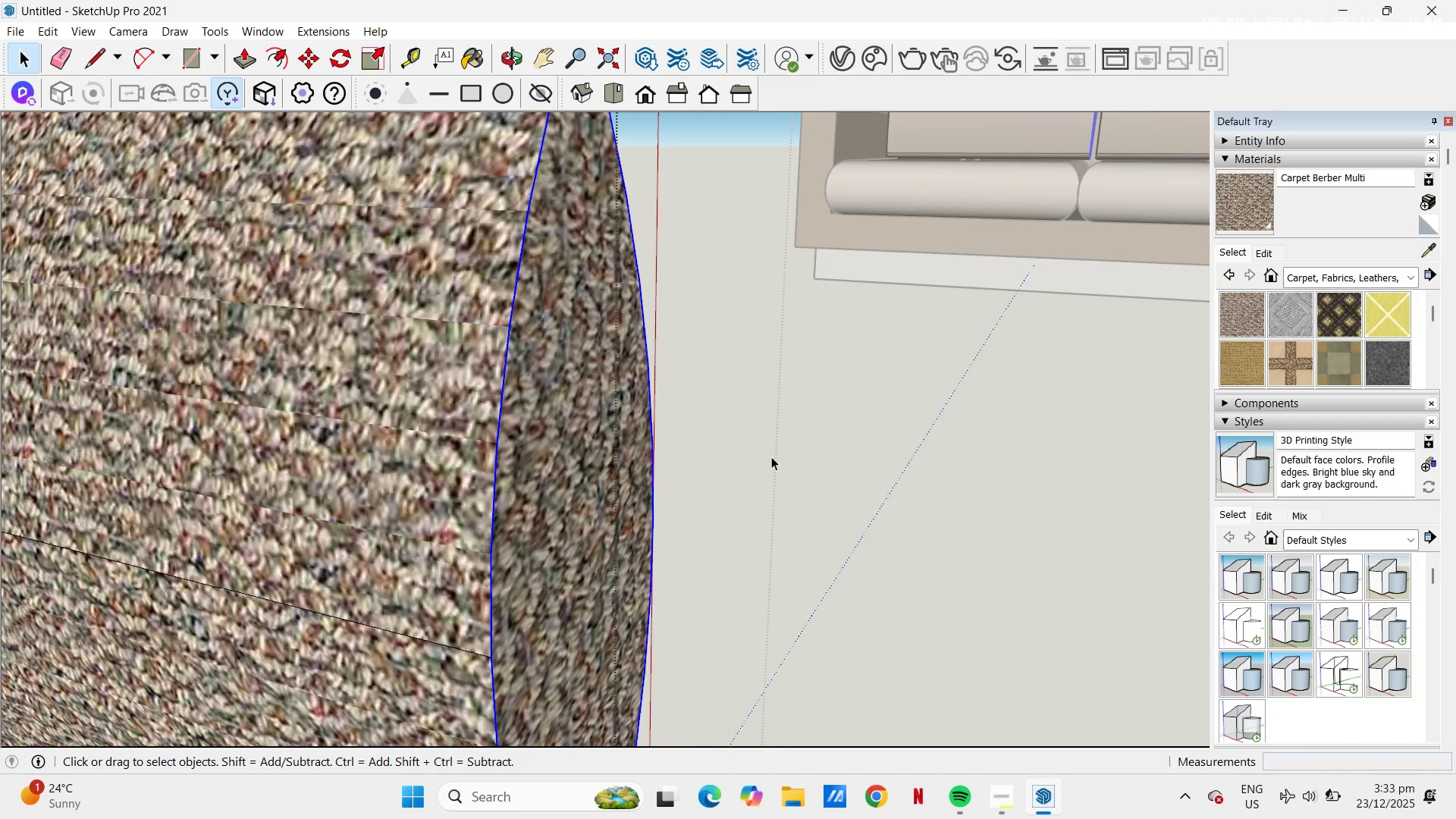 
scroll: coordinate [765, 463], scroll_direction: down, amount: 5.0
 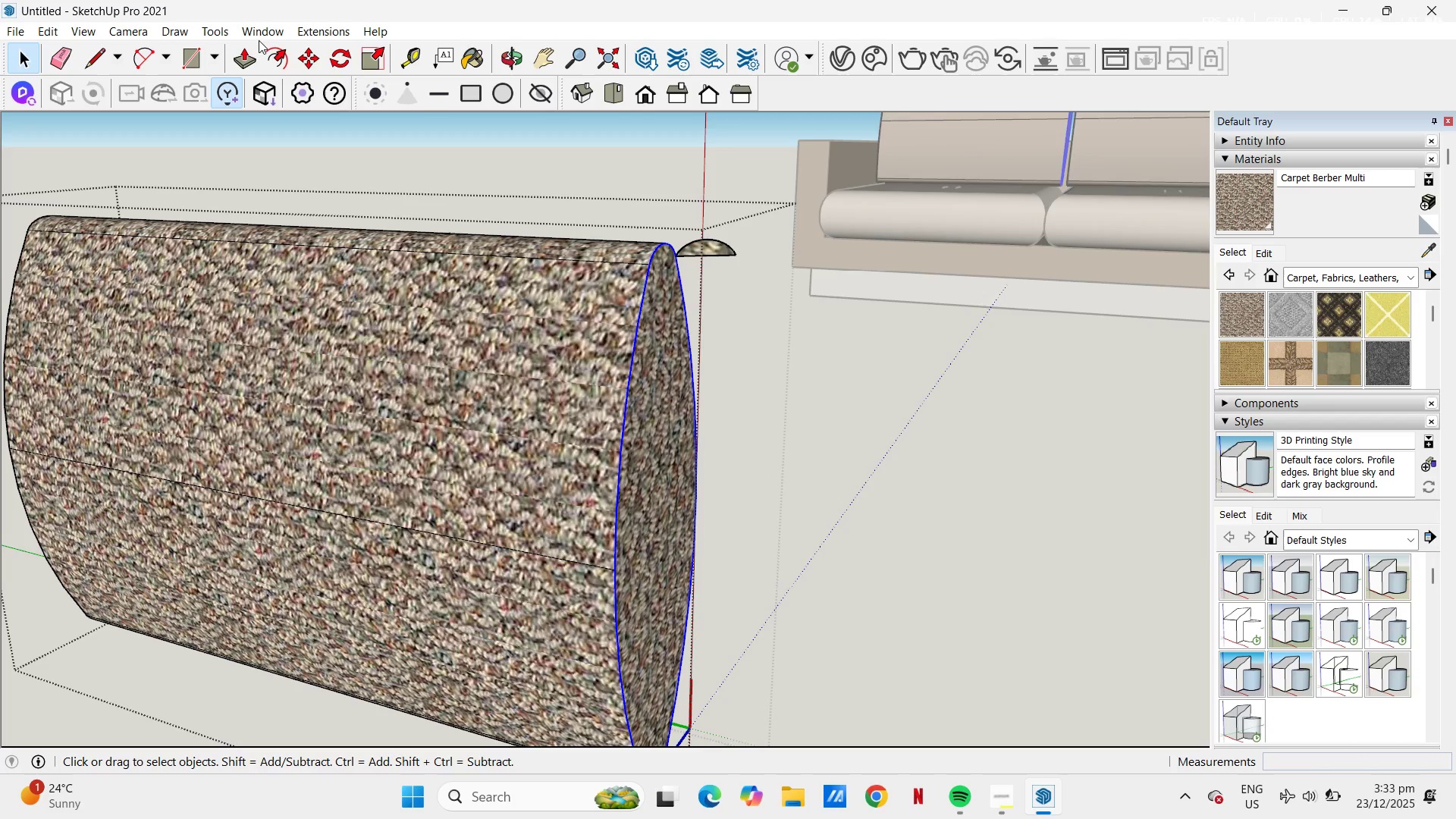 
left_click([222, 32])
 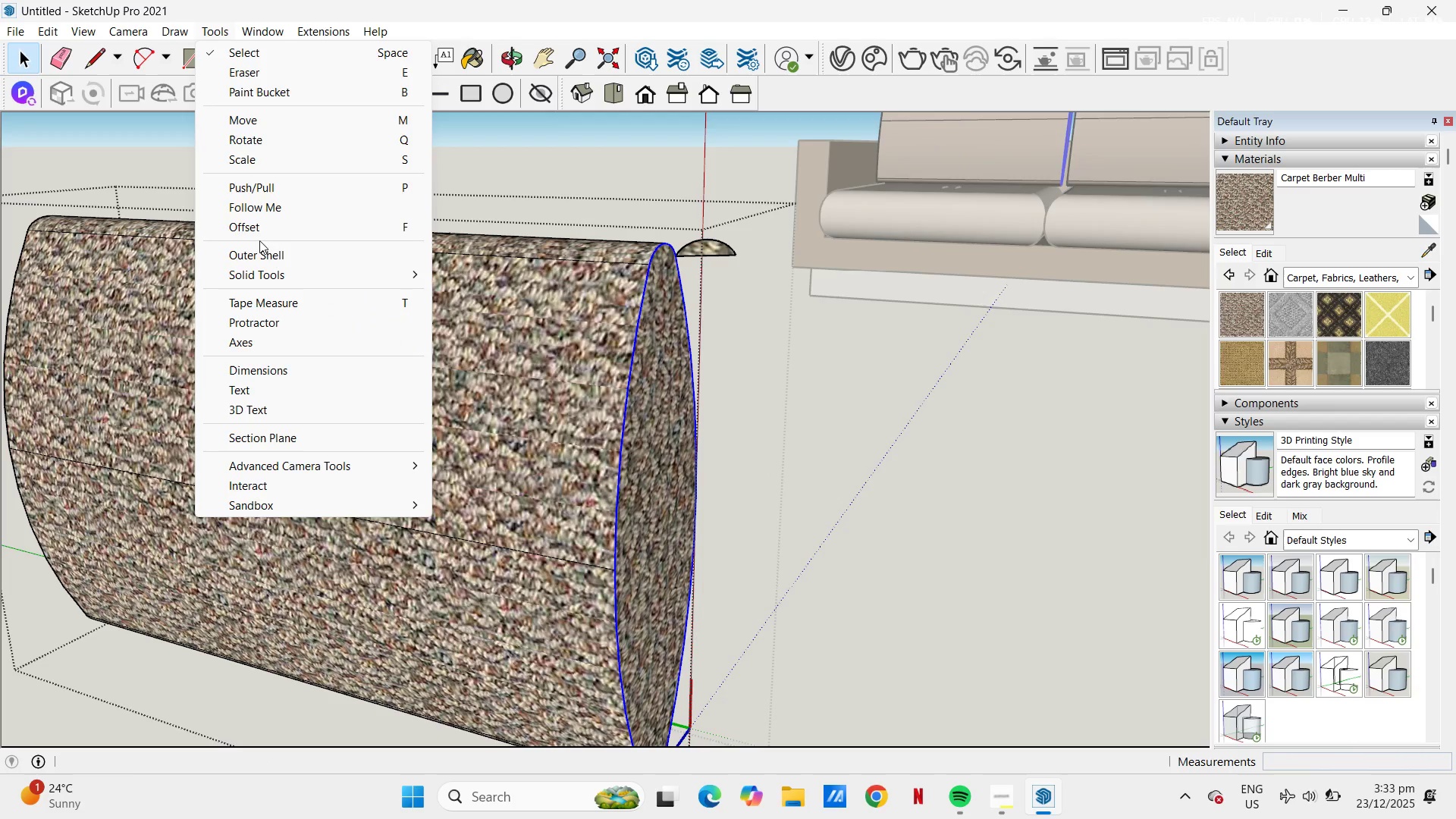 
left_click([265, 209])
 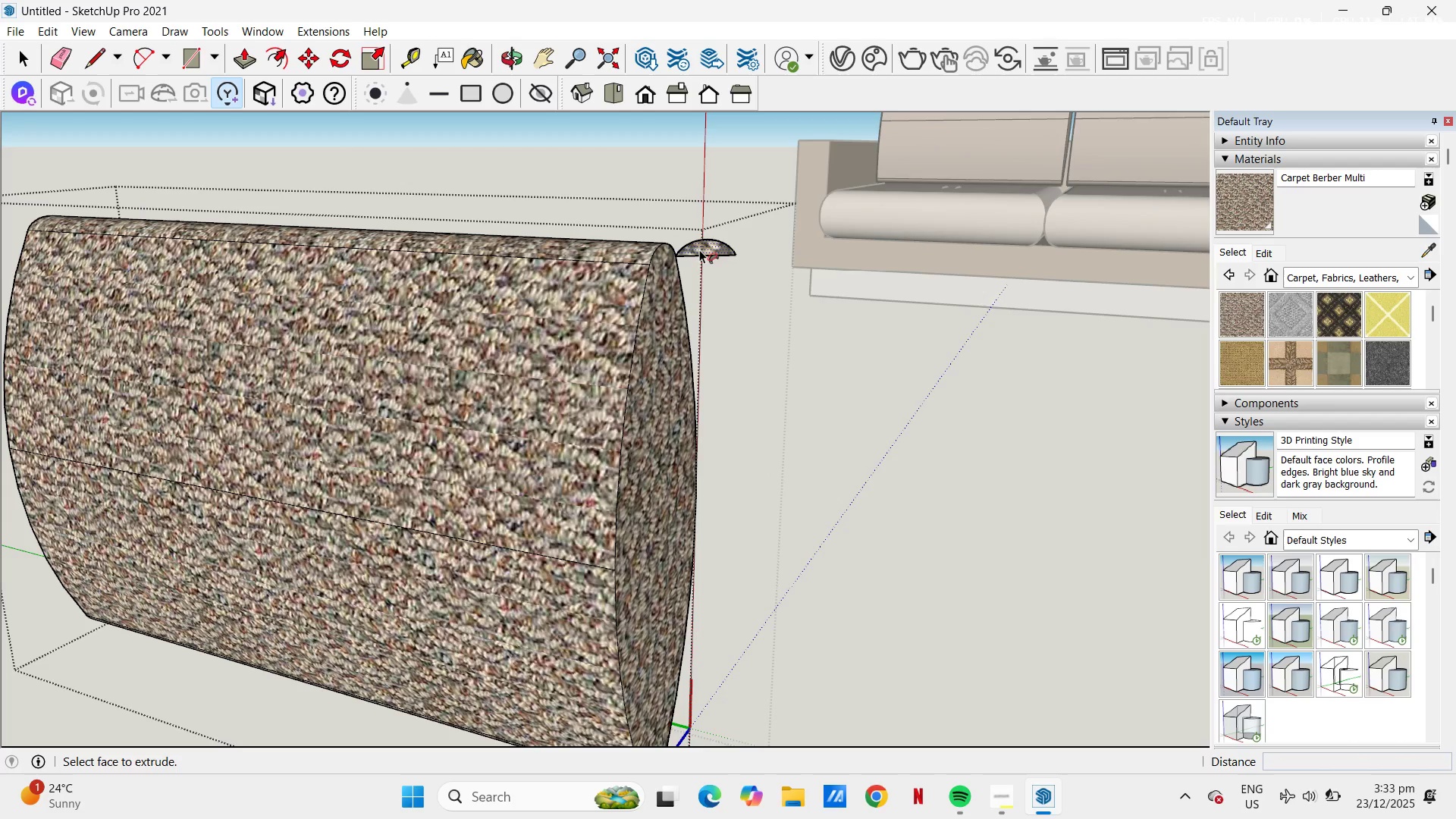 
left_click([699, 247])
 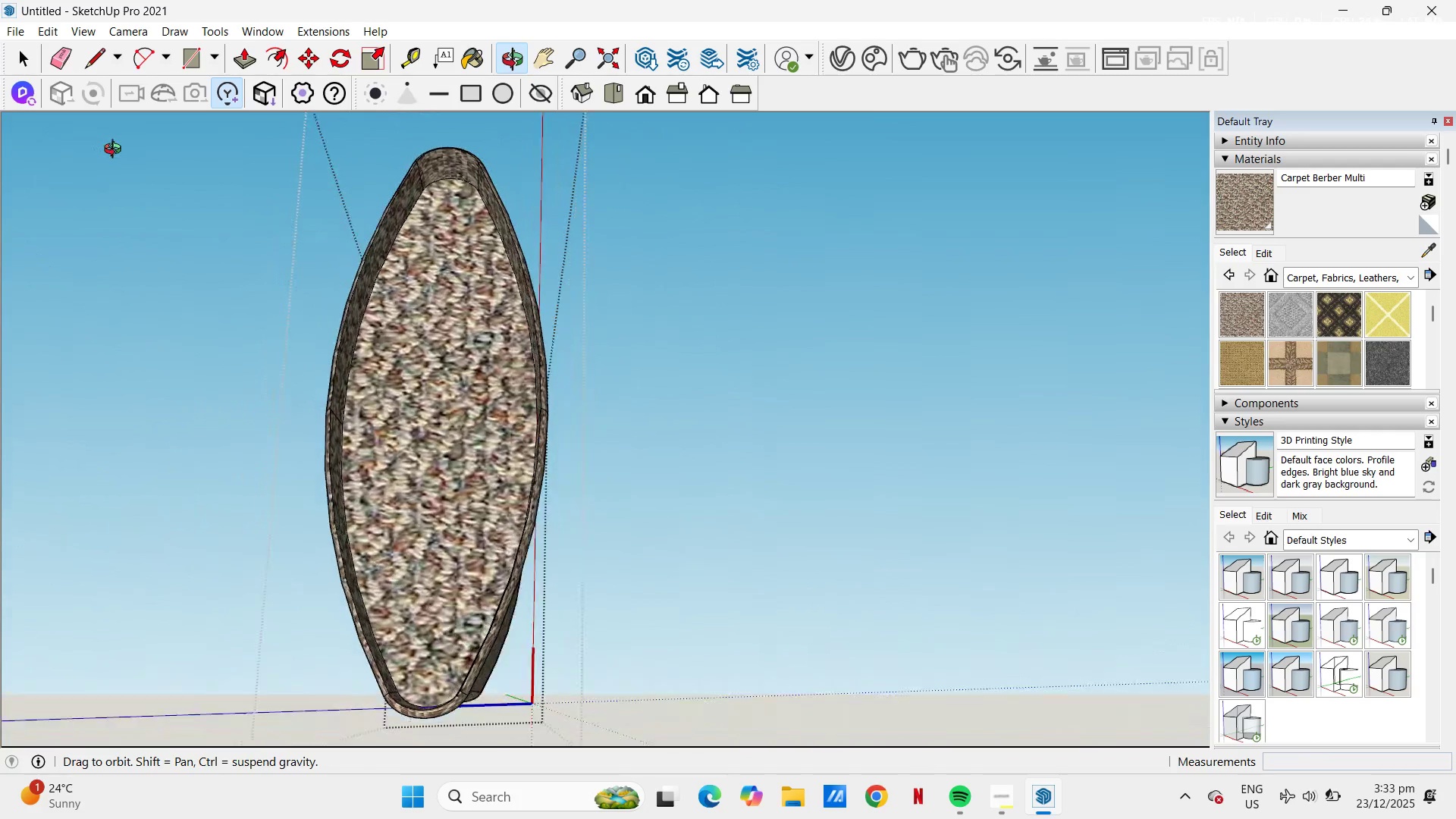 
wait(9.78)
 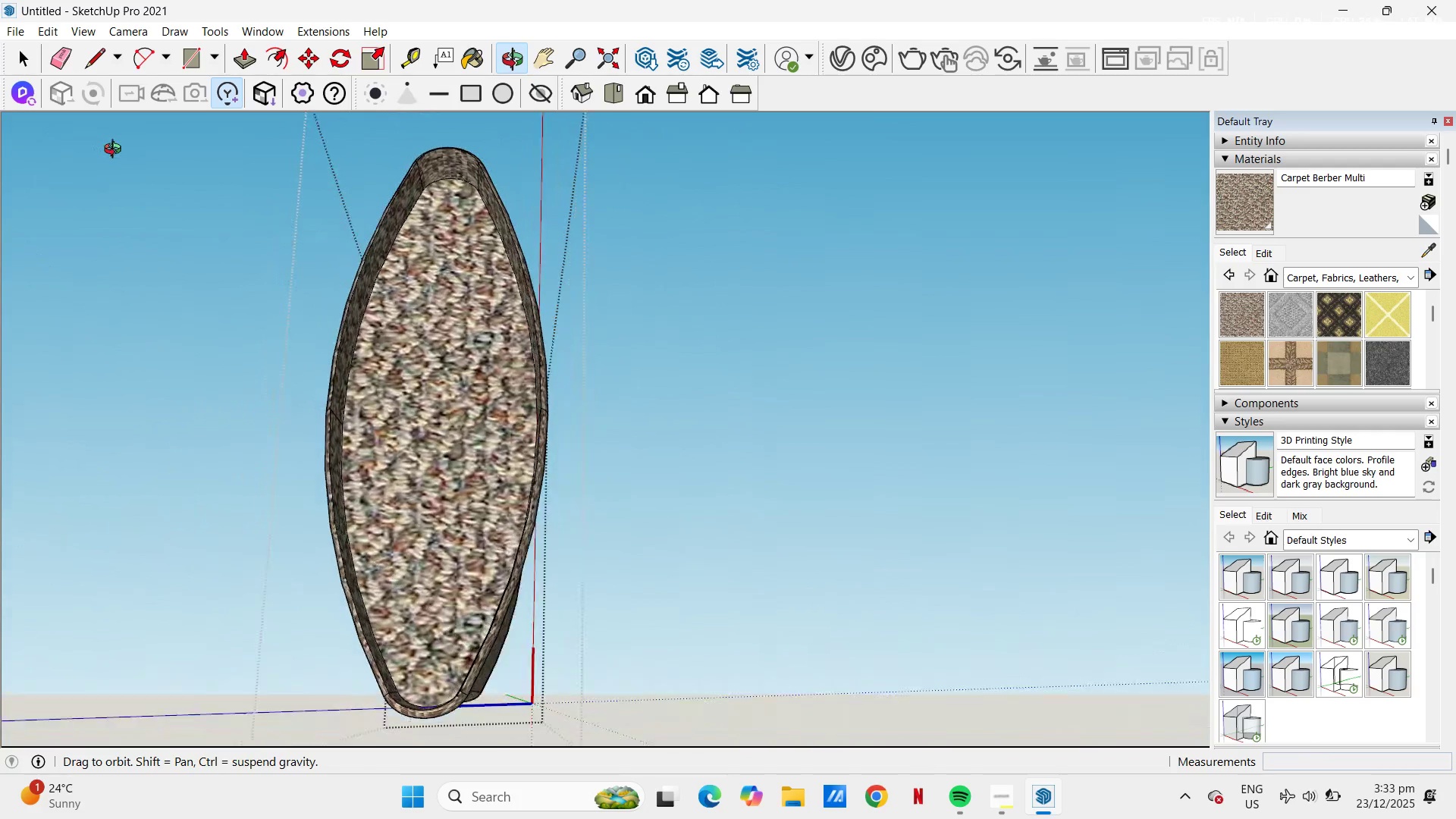 
scroll: coordinate [670, 465], scroll_direction: down, amount: 11.0
 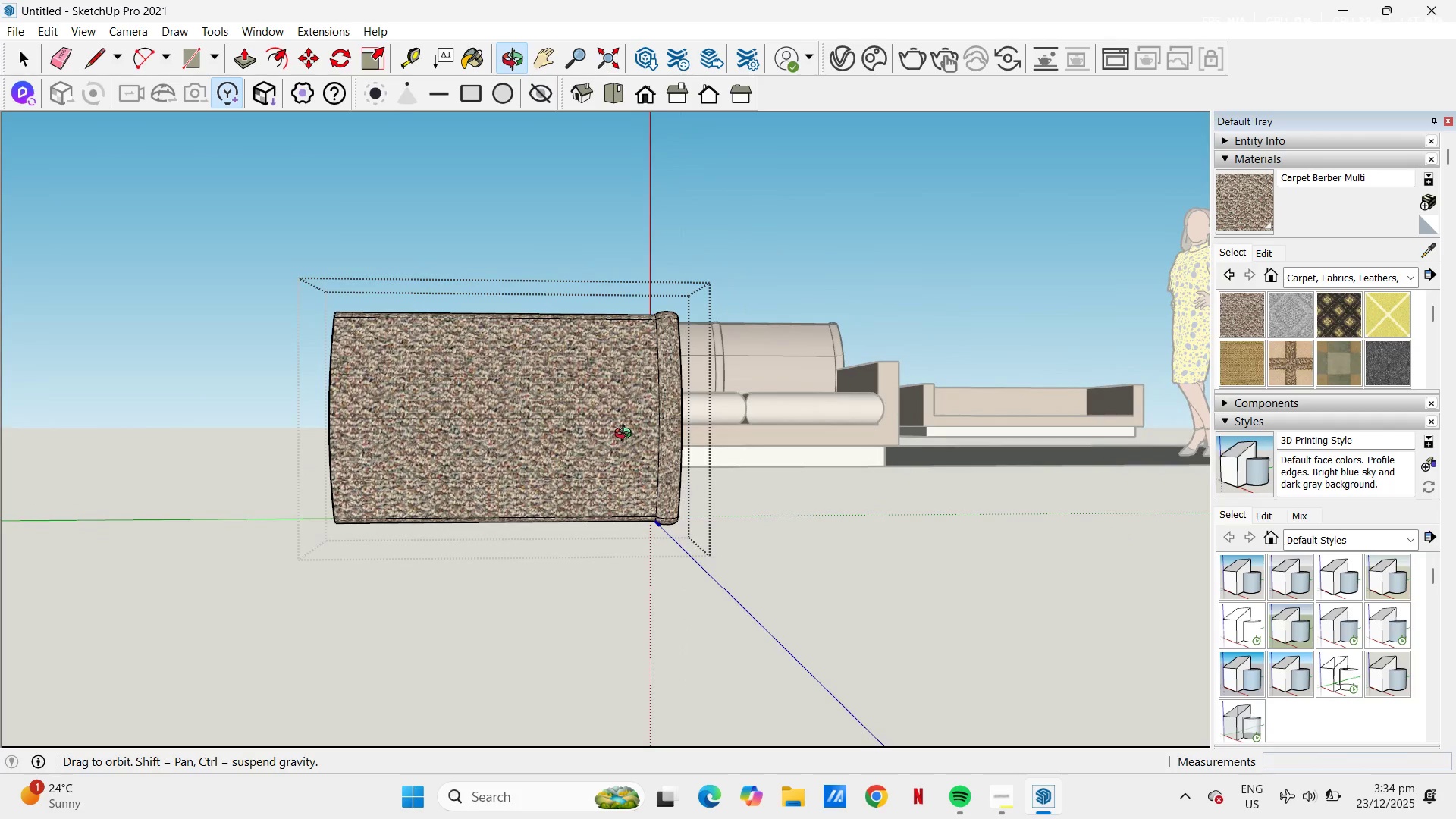 
wait(5.1)
 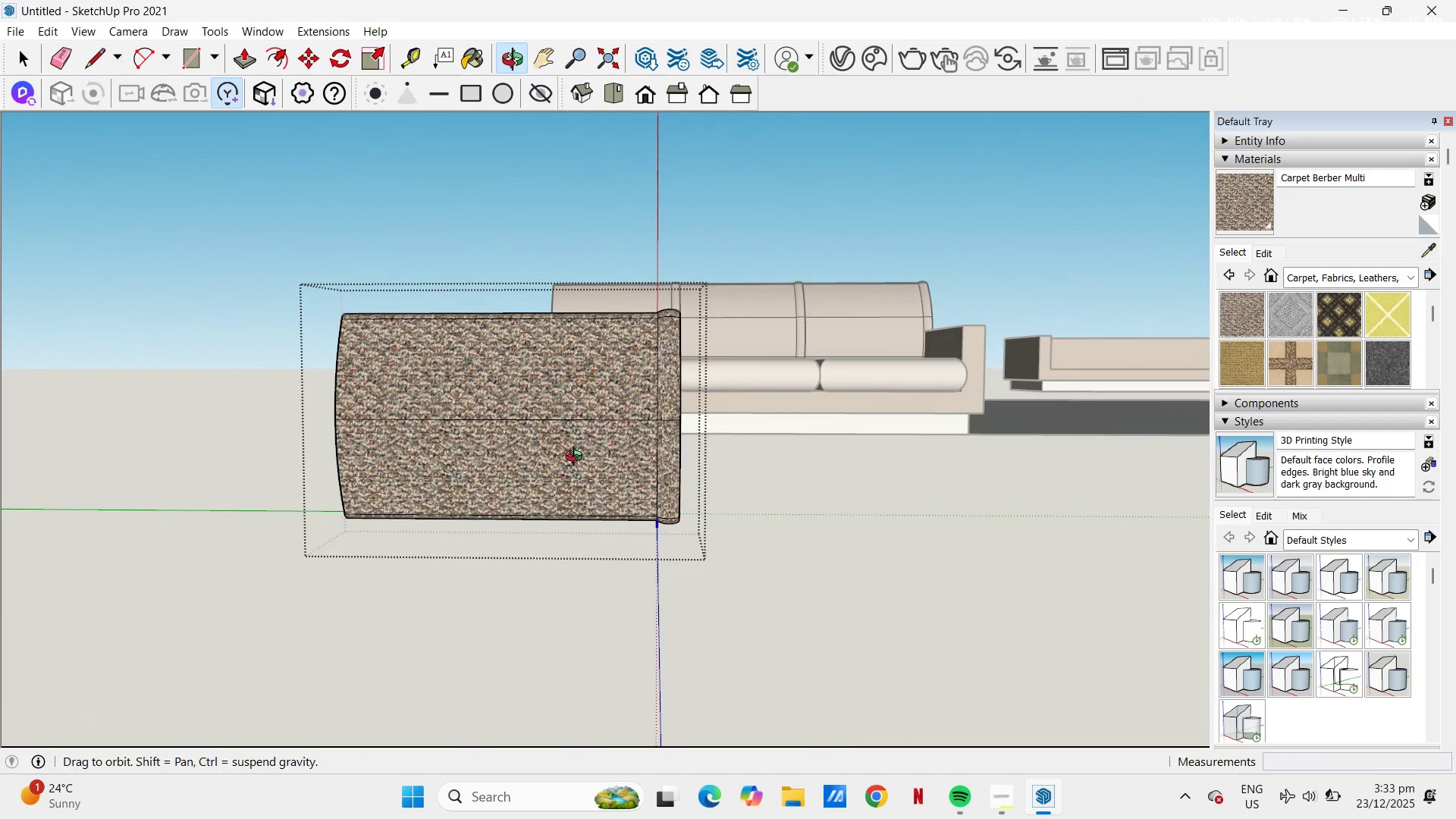 
scroll: coordinate [689, 454], scroll_direction: up, amount: 5.0
 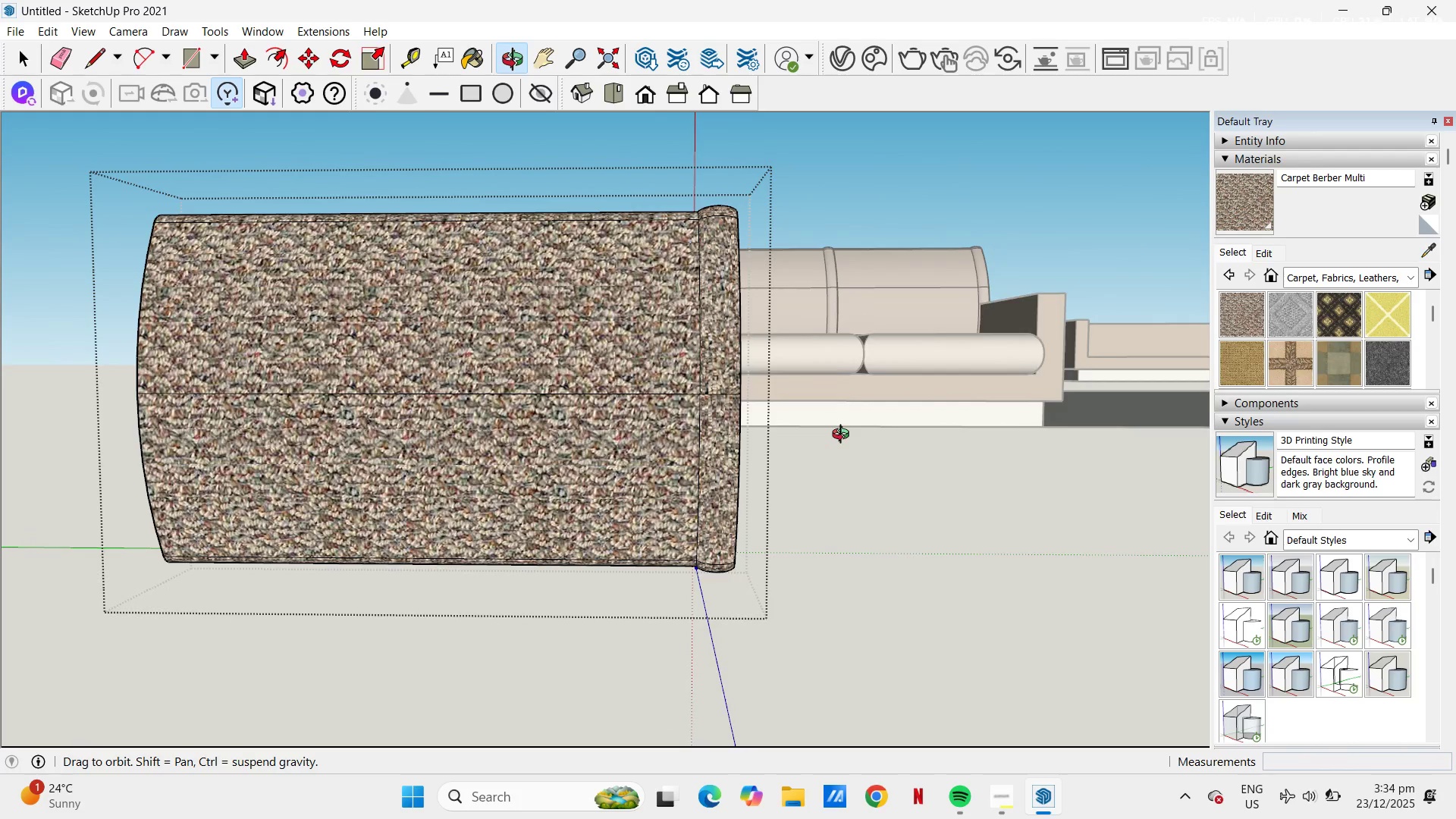 
wait(6.36)
 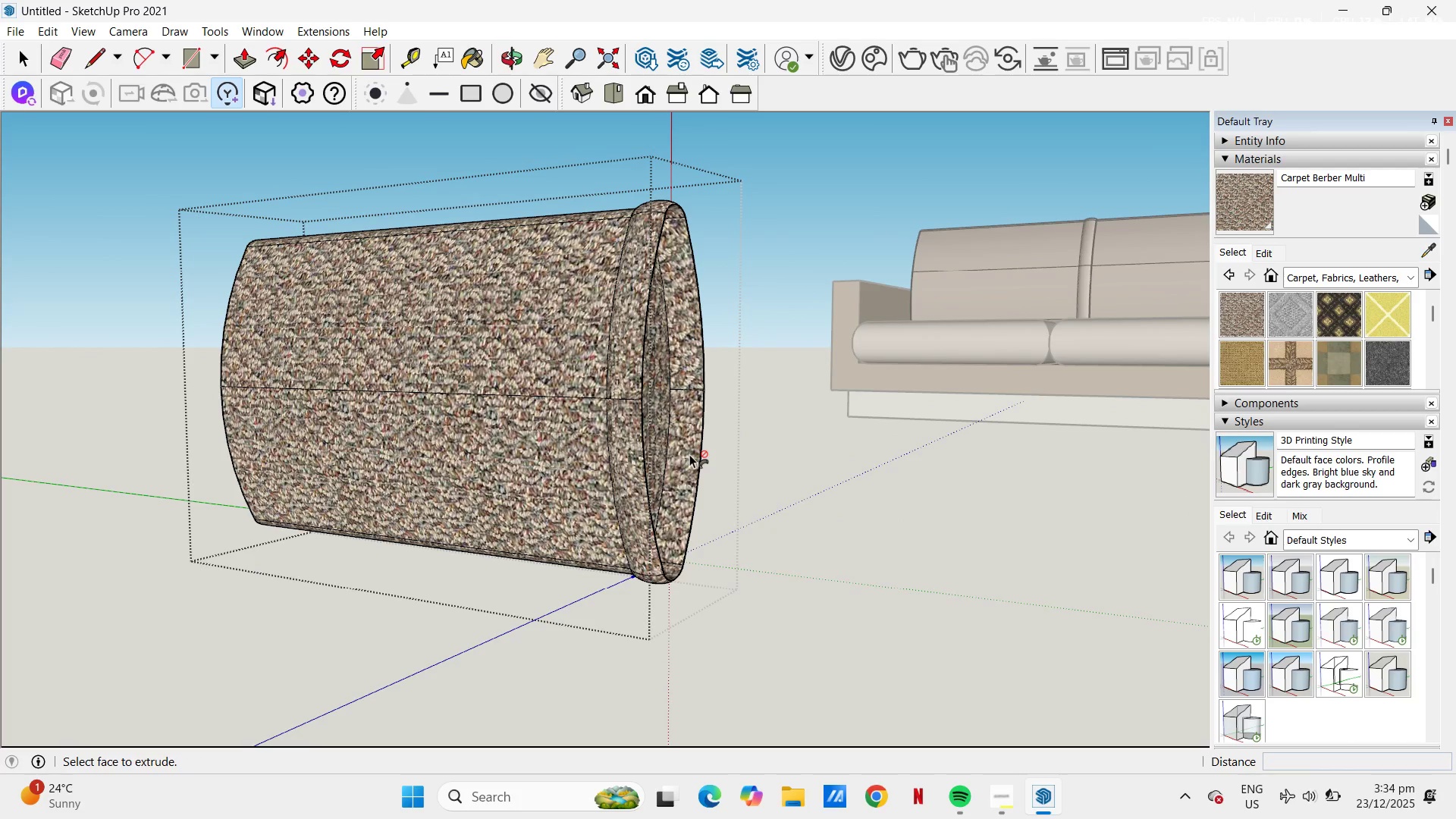 
scroll: coordinate [626, 332], scroll_direction: up, amount: 7.0
 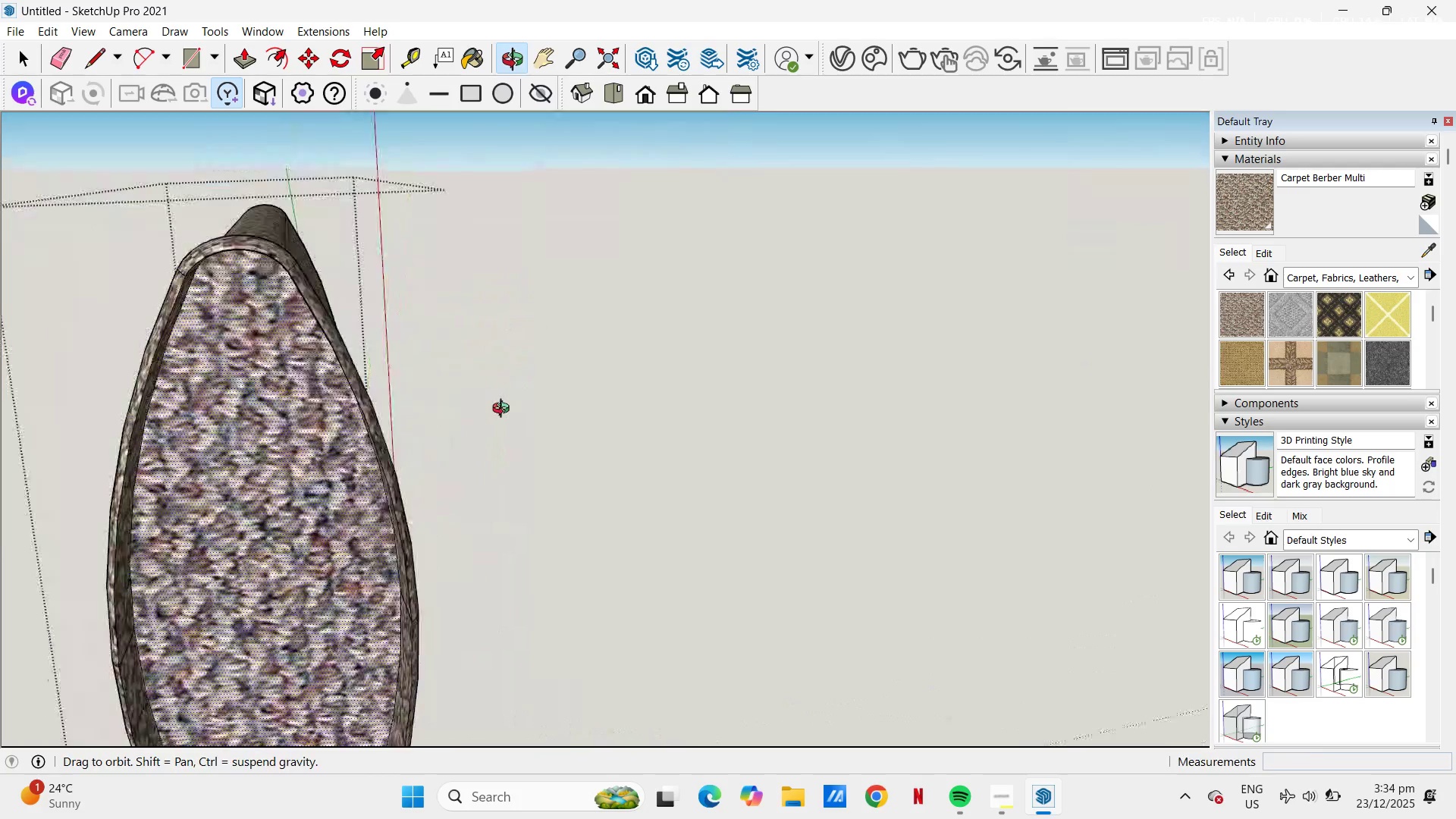 
scroll: coordinate [428, 484], scroll_direction: down, amount: 7.0
 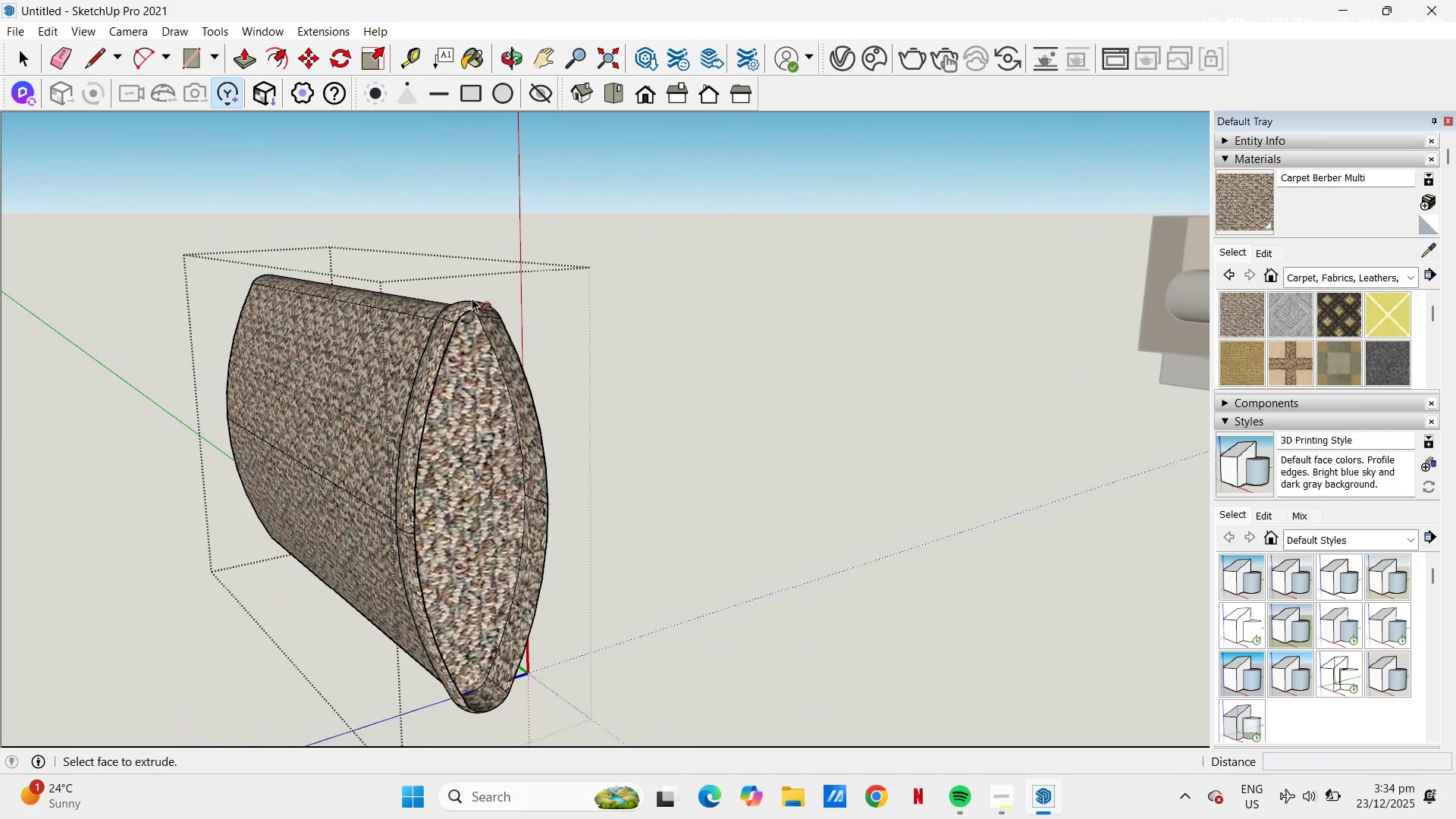 
scroll: coordinate [511, 356], scroll_direction: up, amount: 14.0
 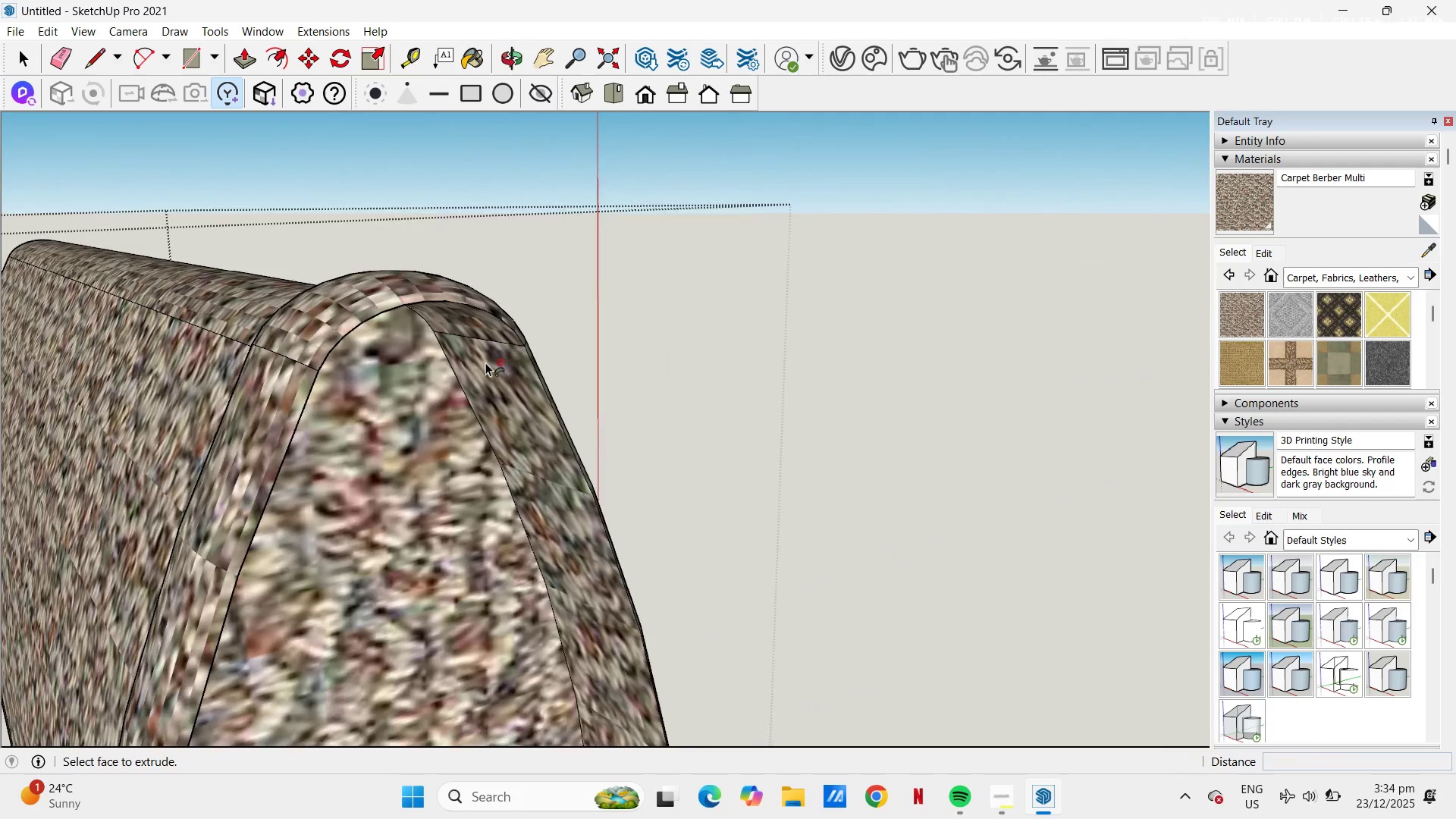 
scroll: coordinate [486, 367], scroll_direction: down, amount: 6.0
 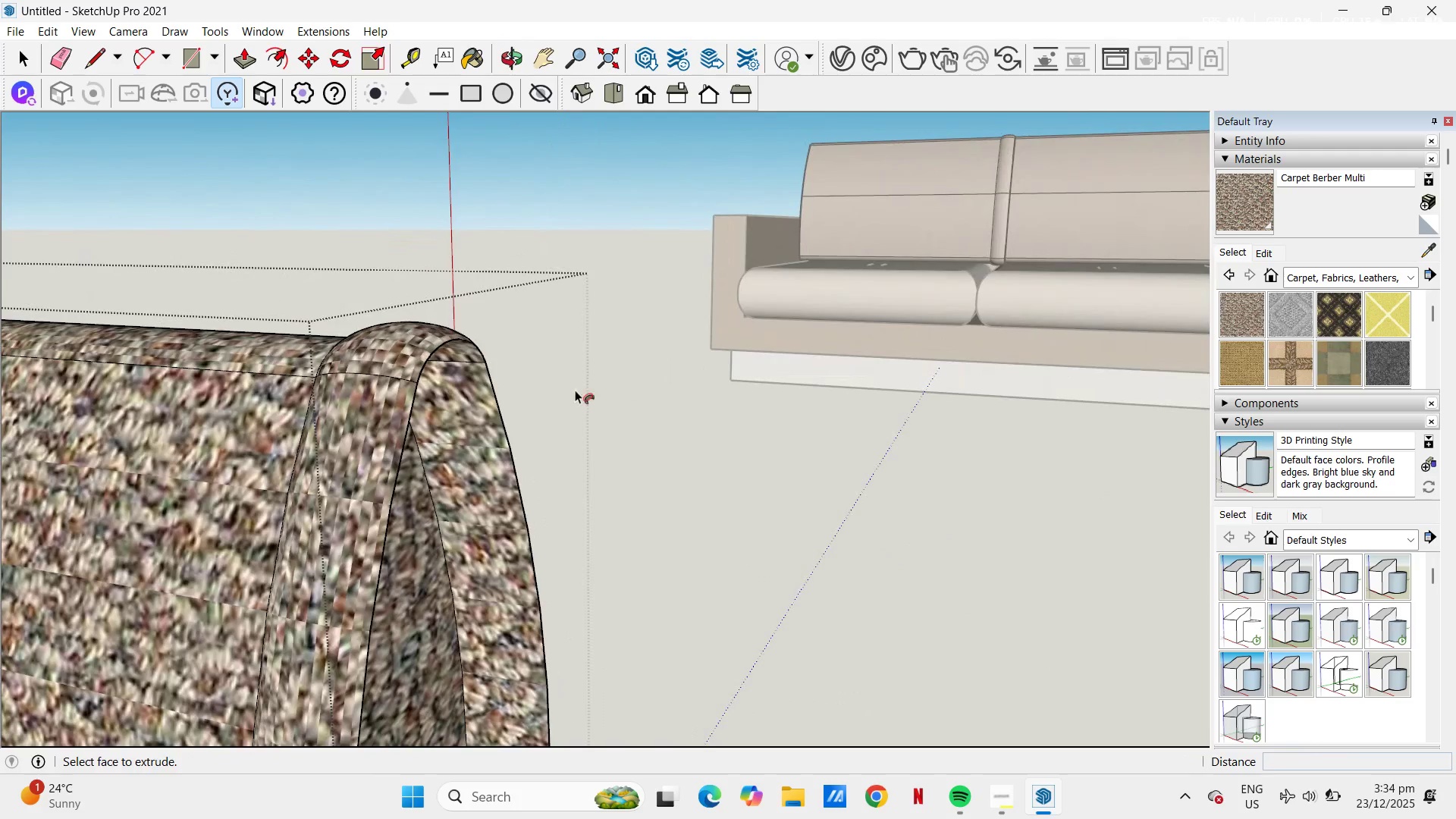 
key(H)
 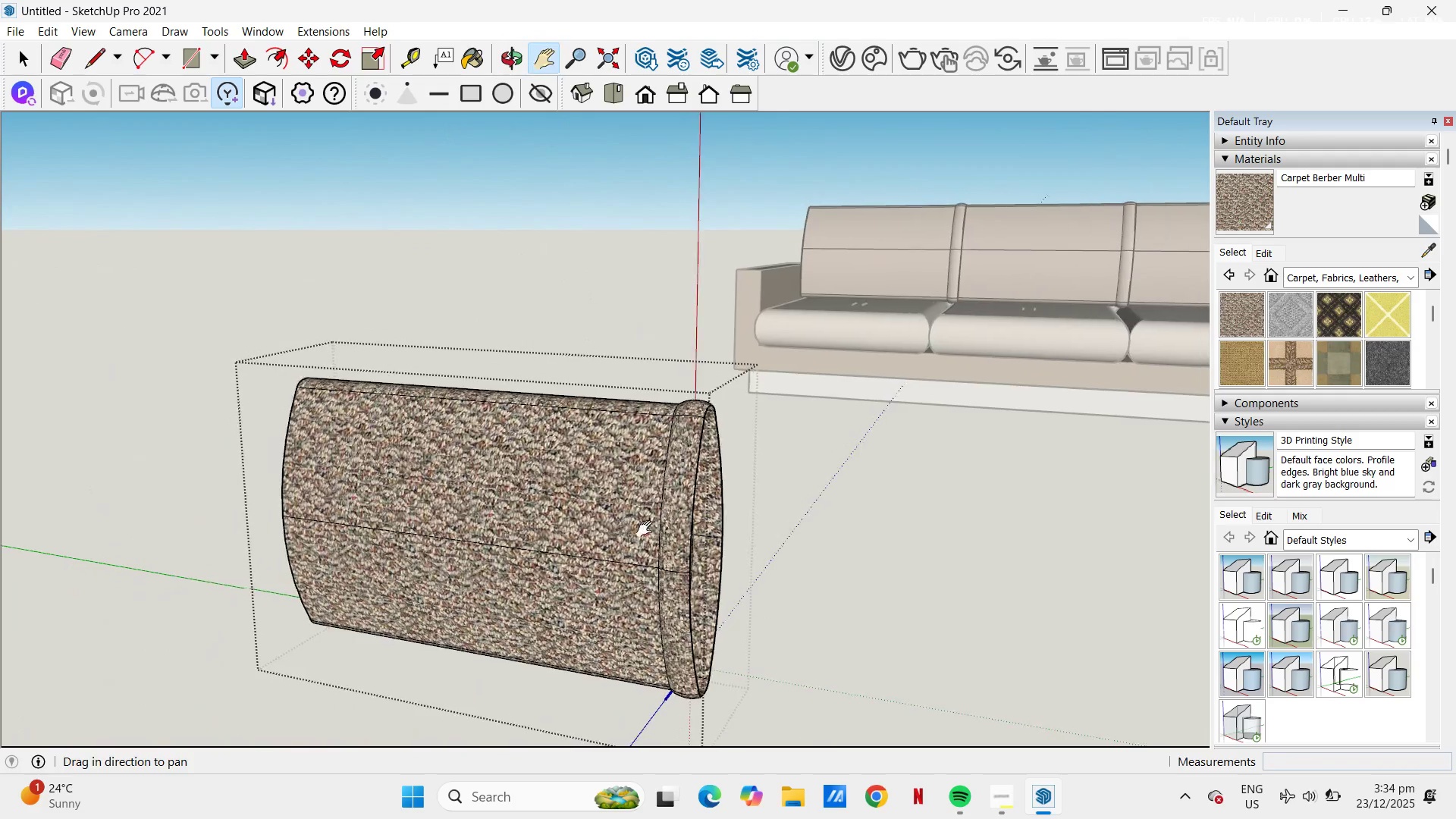 
scroll: coordinate [893, 484], scroll_direction: down, amount: 14.0
 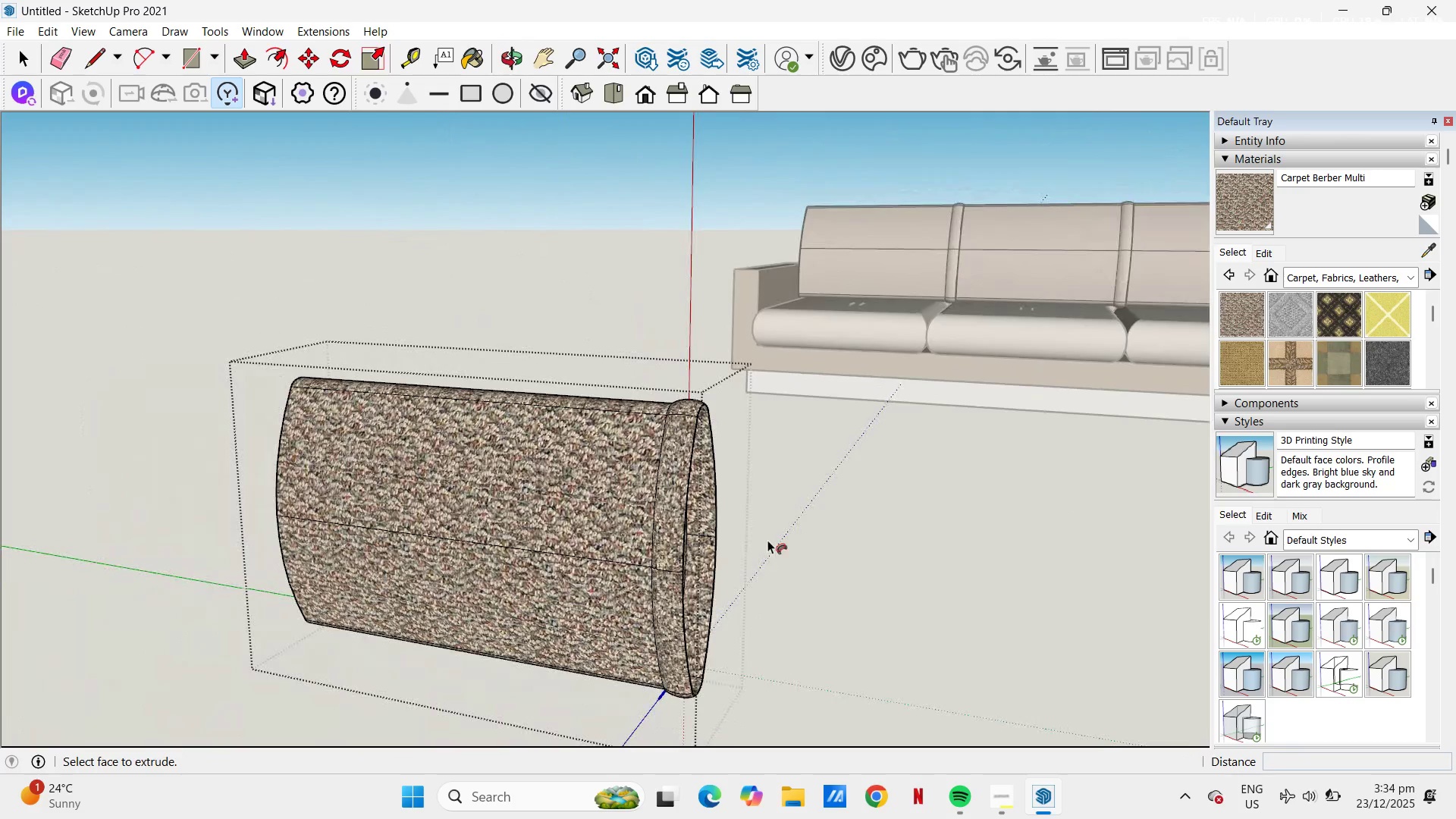 
left_click_drag(start_coordinate=[633, 529], to_coordinate=[1048, 579])
 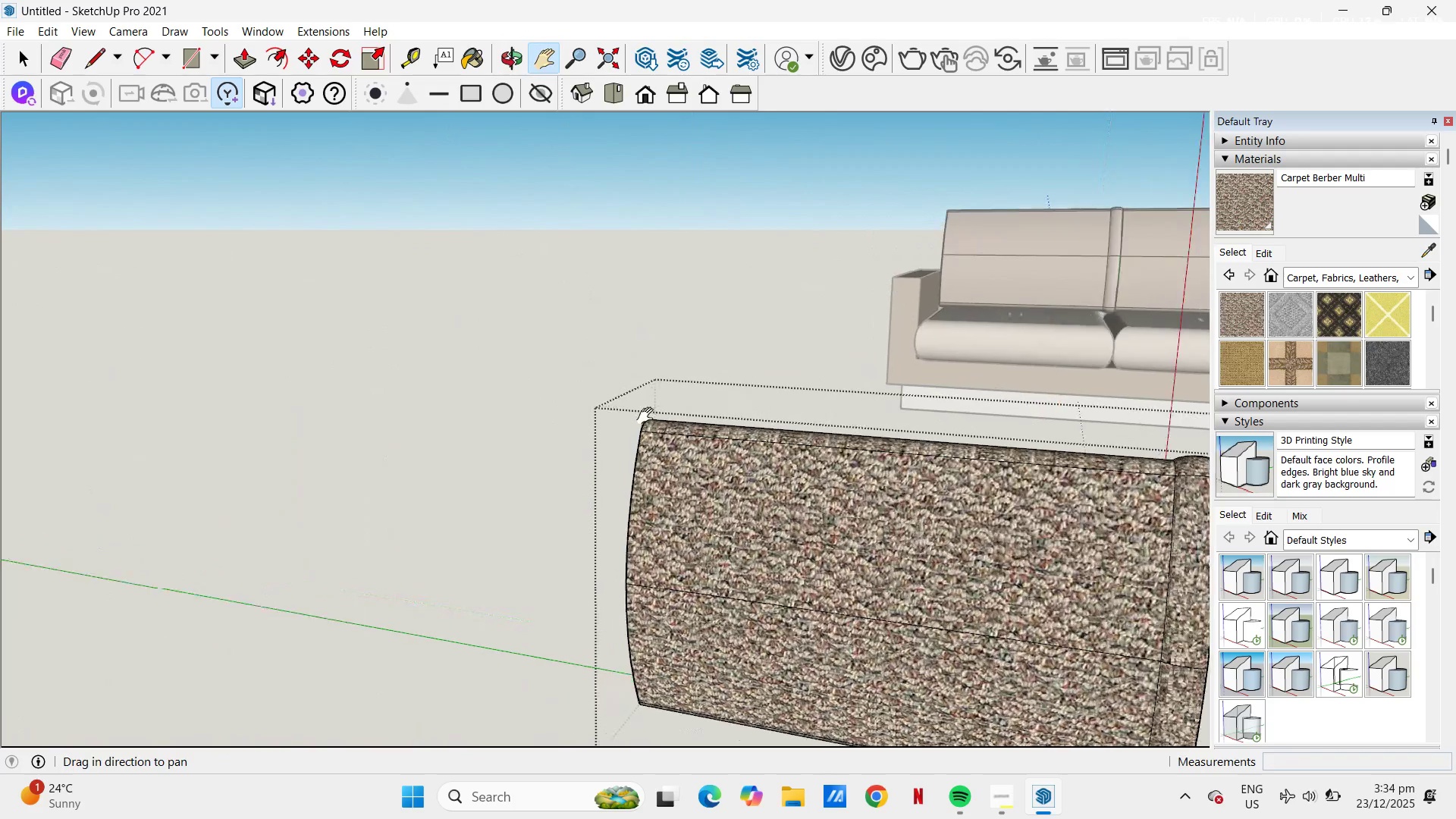 
scroll: coordinate [572, 419], scroll_direction: up, amount: 11.0
 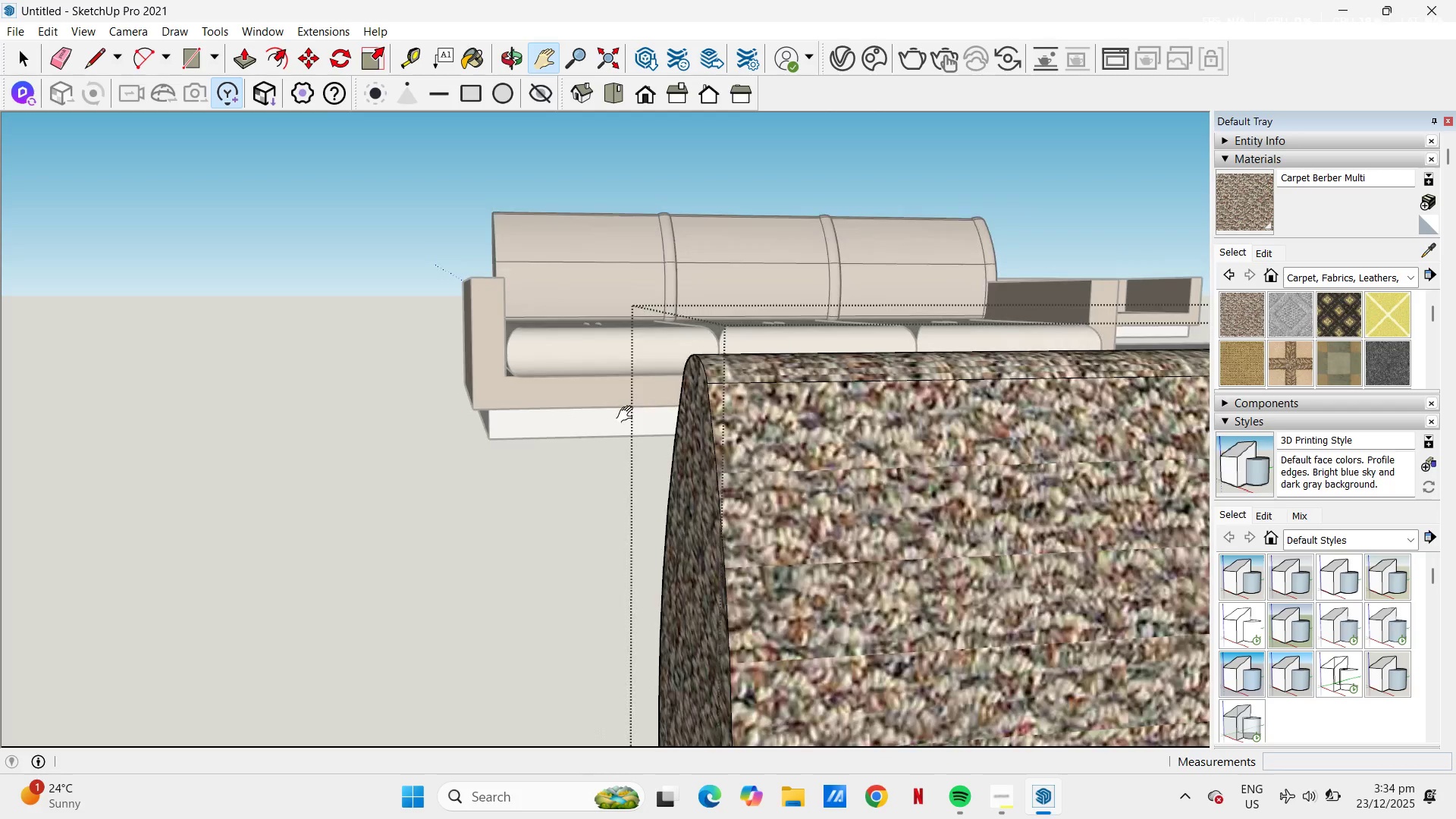 
scroll: coordinate [628, 416], scroll_direction: down, amount: 1.0
 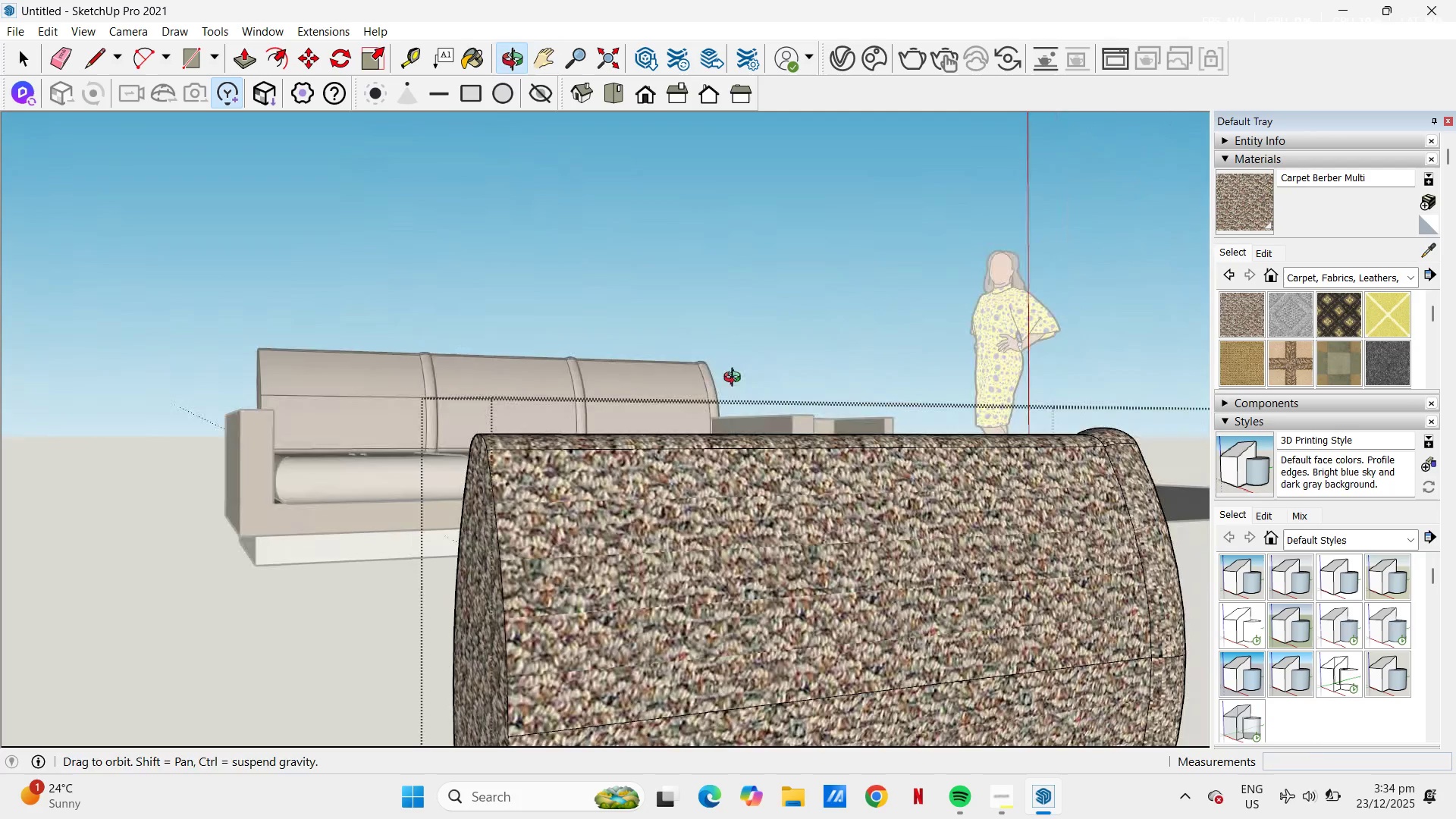 
hold_key(key=ControlLeft, duration=3.64)
 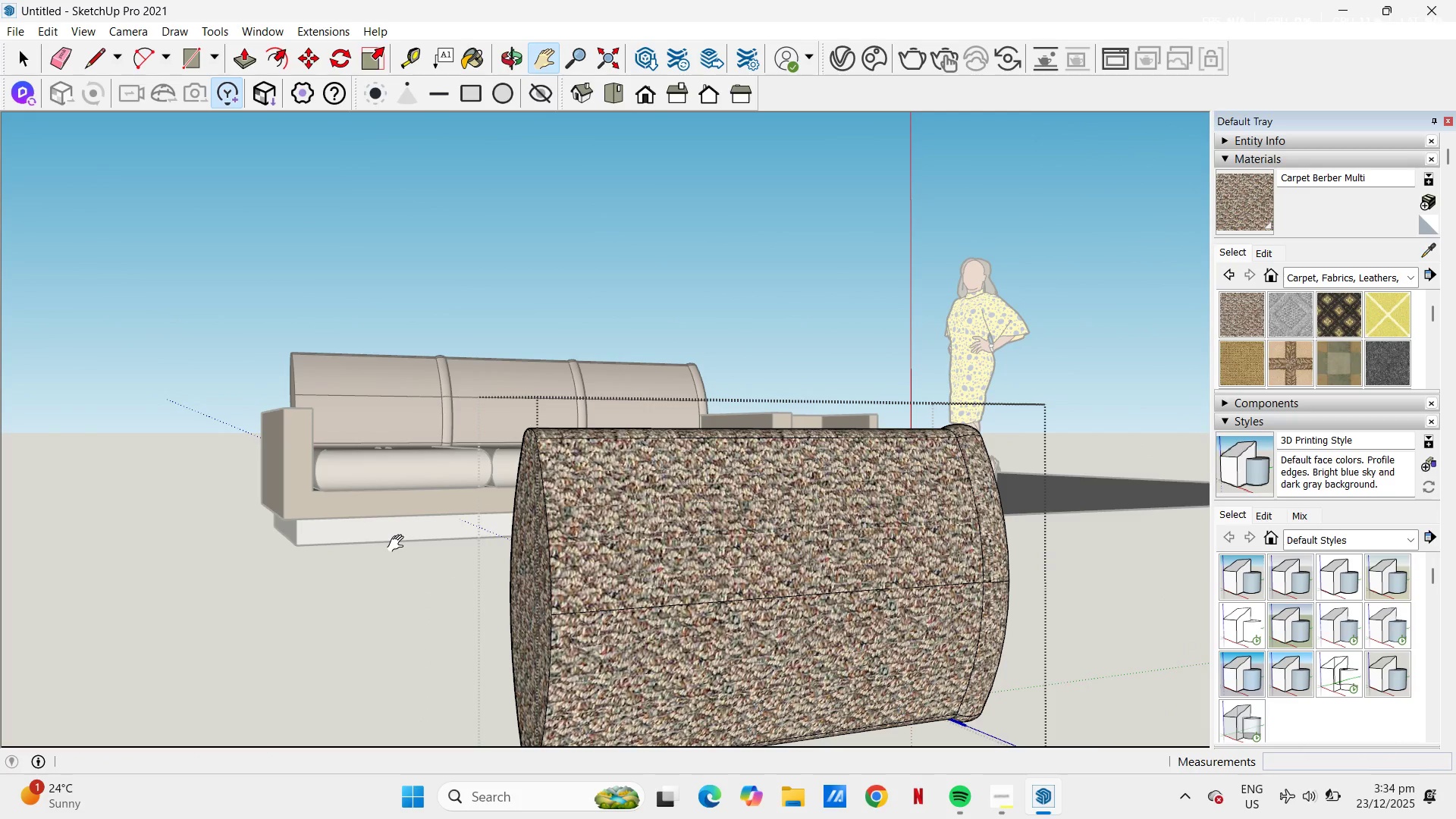 
scroll: coordinate [620, 419], scroll_direction: down, amount: 1.0
 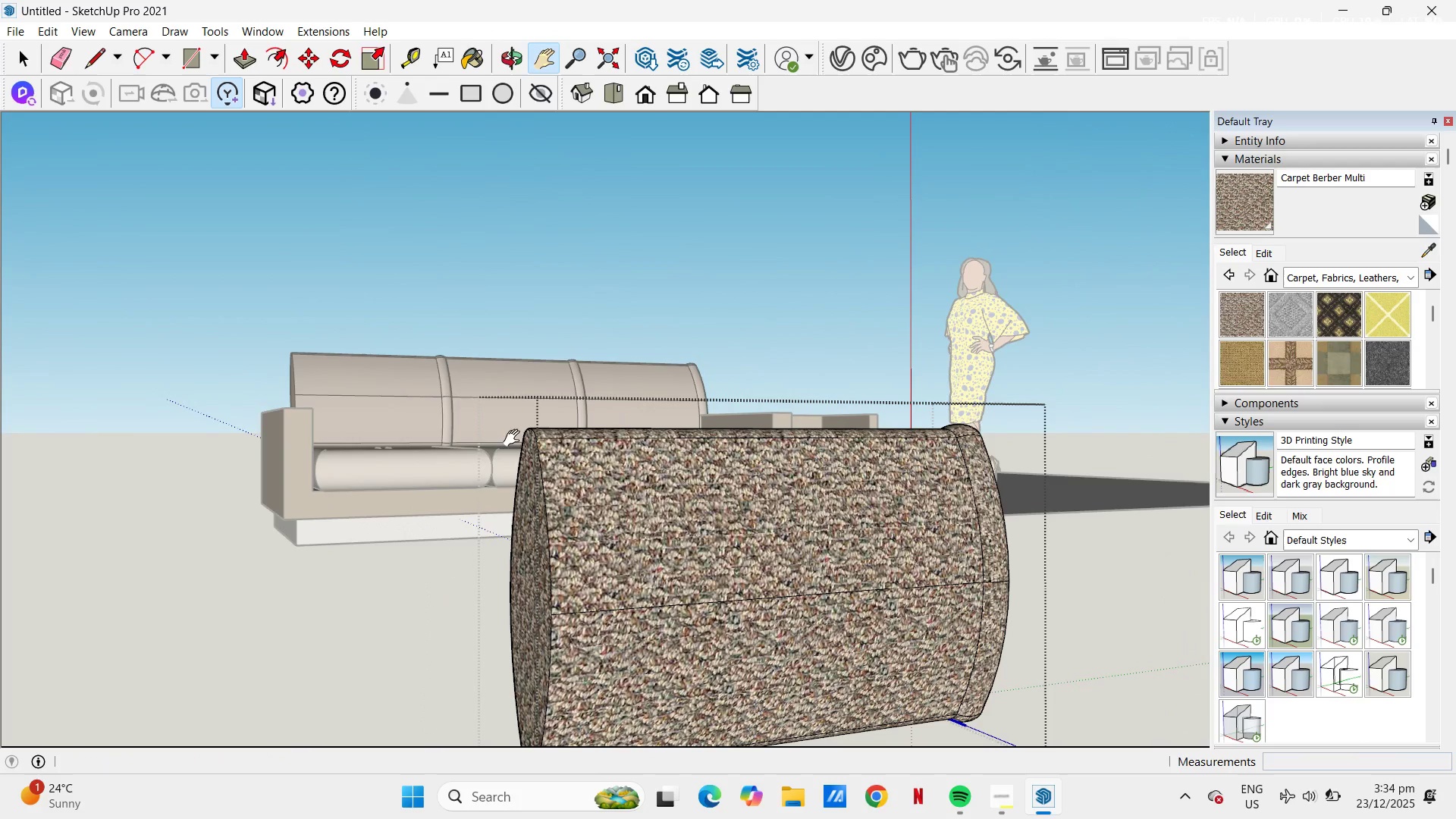 
key(Control+V)
 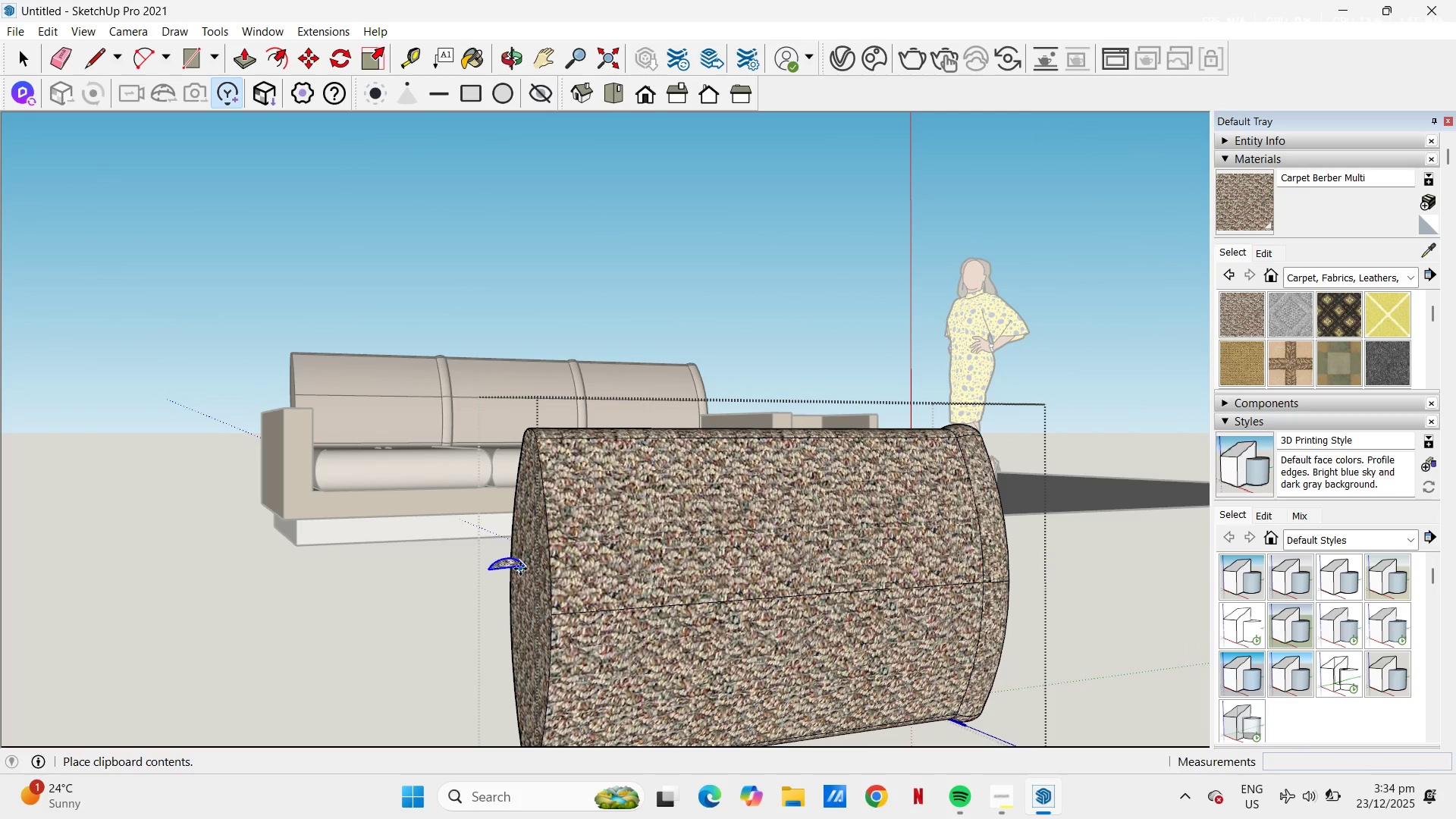 
scroll: coordinate [515, 446], scroll_direction: up, amount: 10.0
 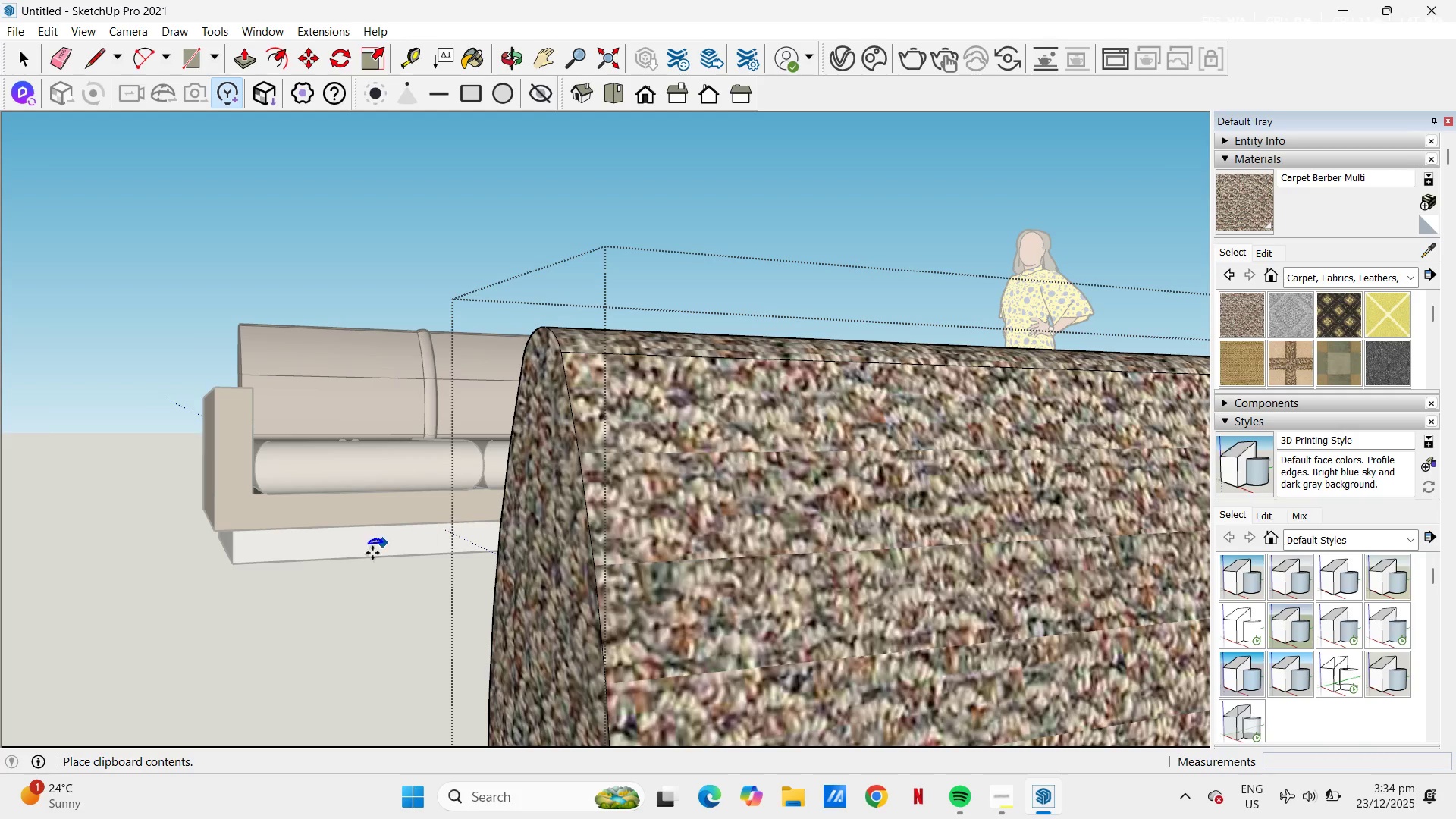 
left_click([342, 710])
 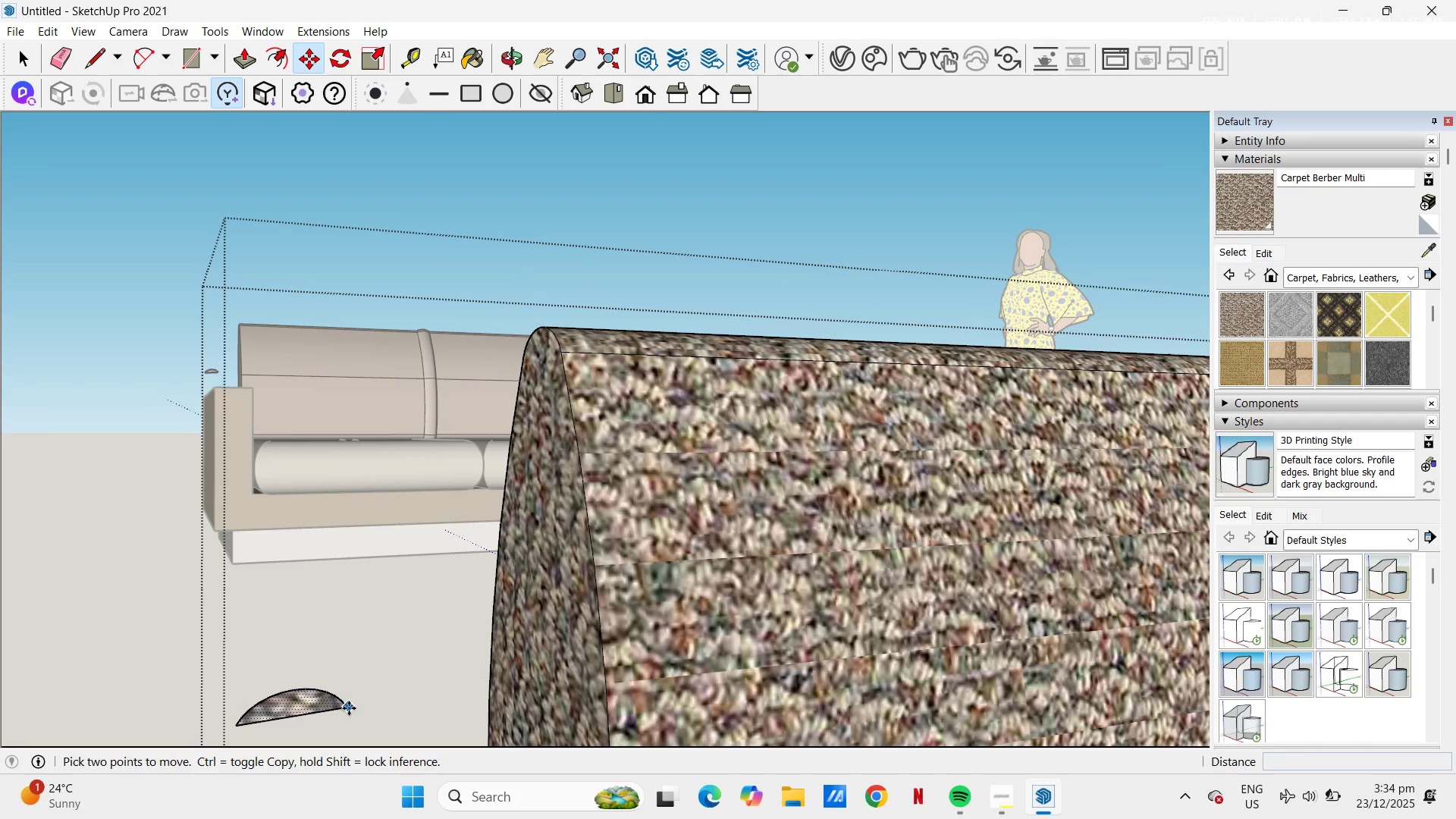 
scroll: coordinate [347, 727], scroll_direction: up, amount: 3.0
 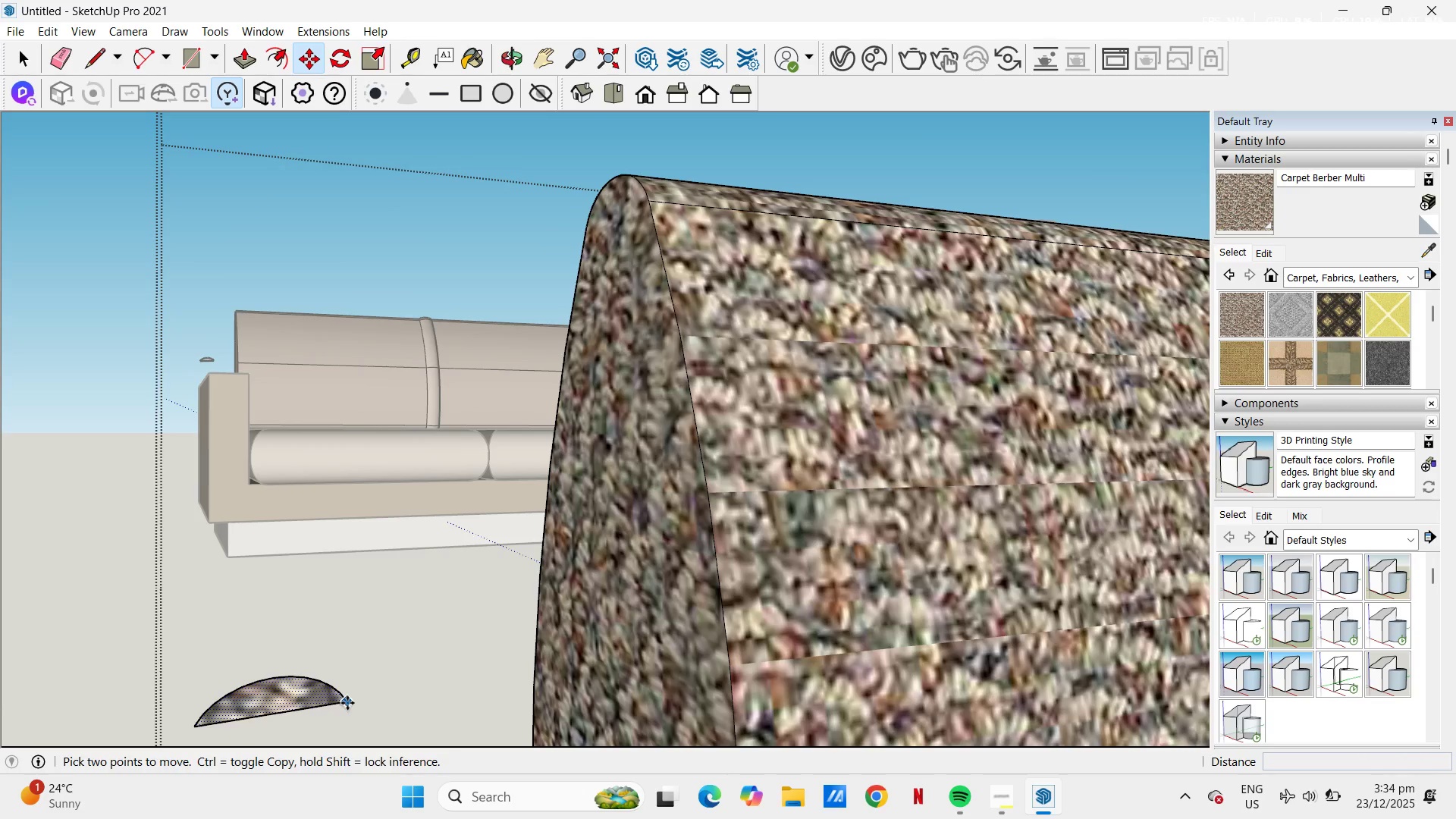 
left_click([347, 703])
 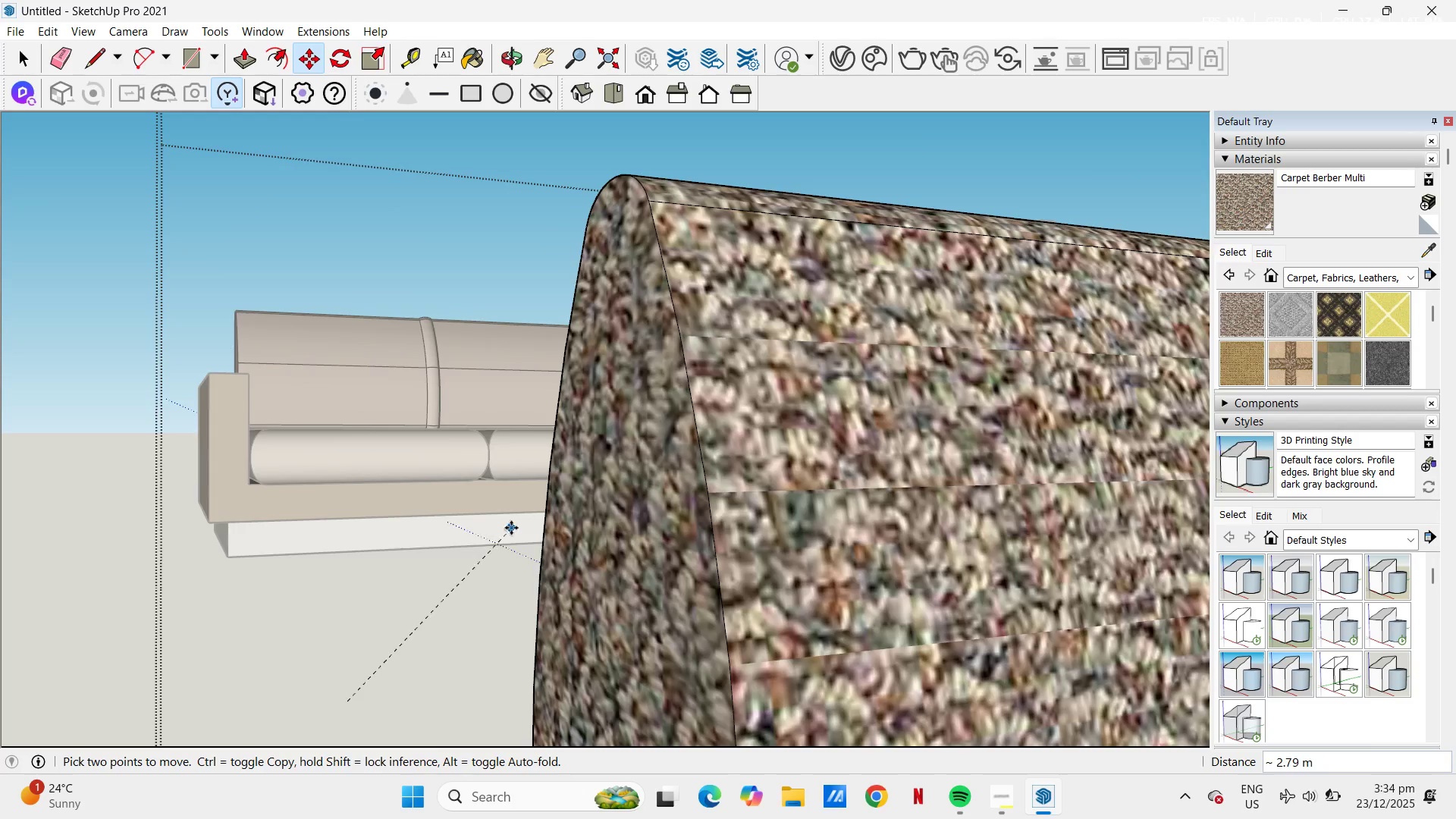 
scroll: coordinate [510, 519], scroll_direction: down, amount: 3.0
 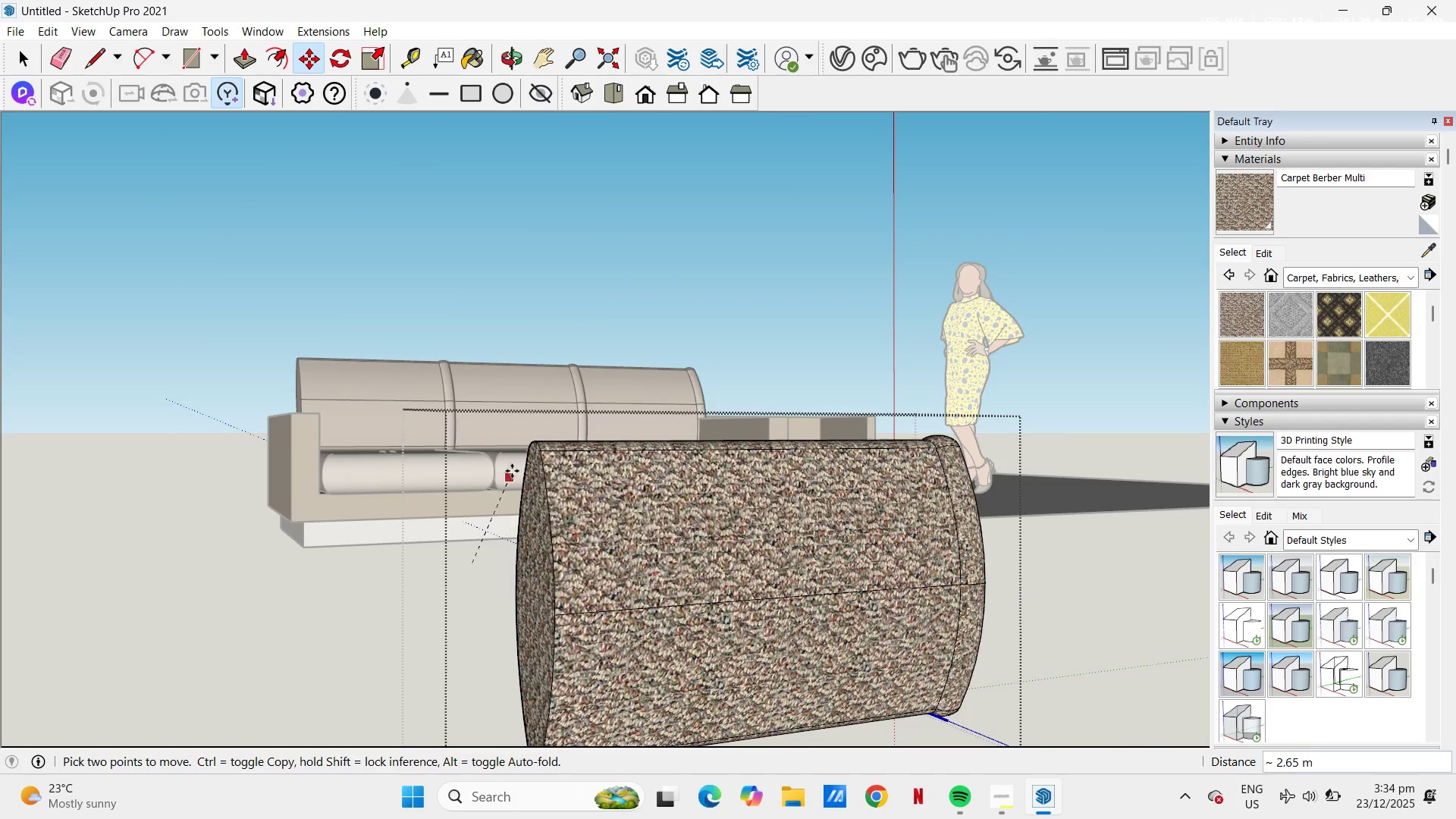 
scroll: coordinate [514, 459], scroll_direction: up, amount: 4.0
 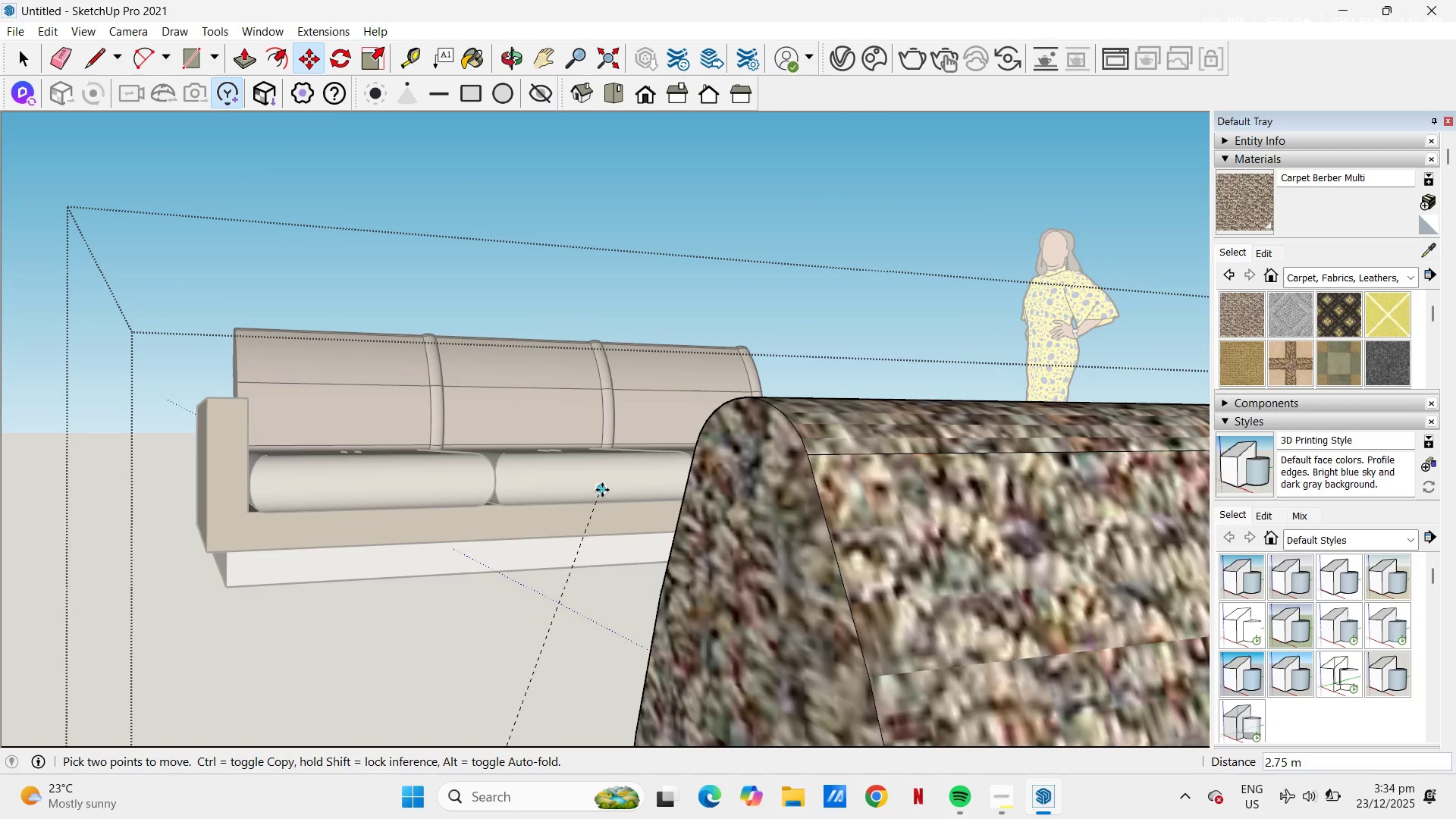 
scroll: coordinate [602, 490], scroll_direction: down, amount: 1.0
 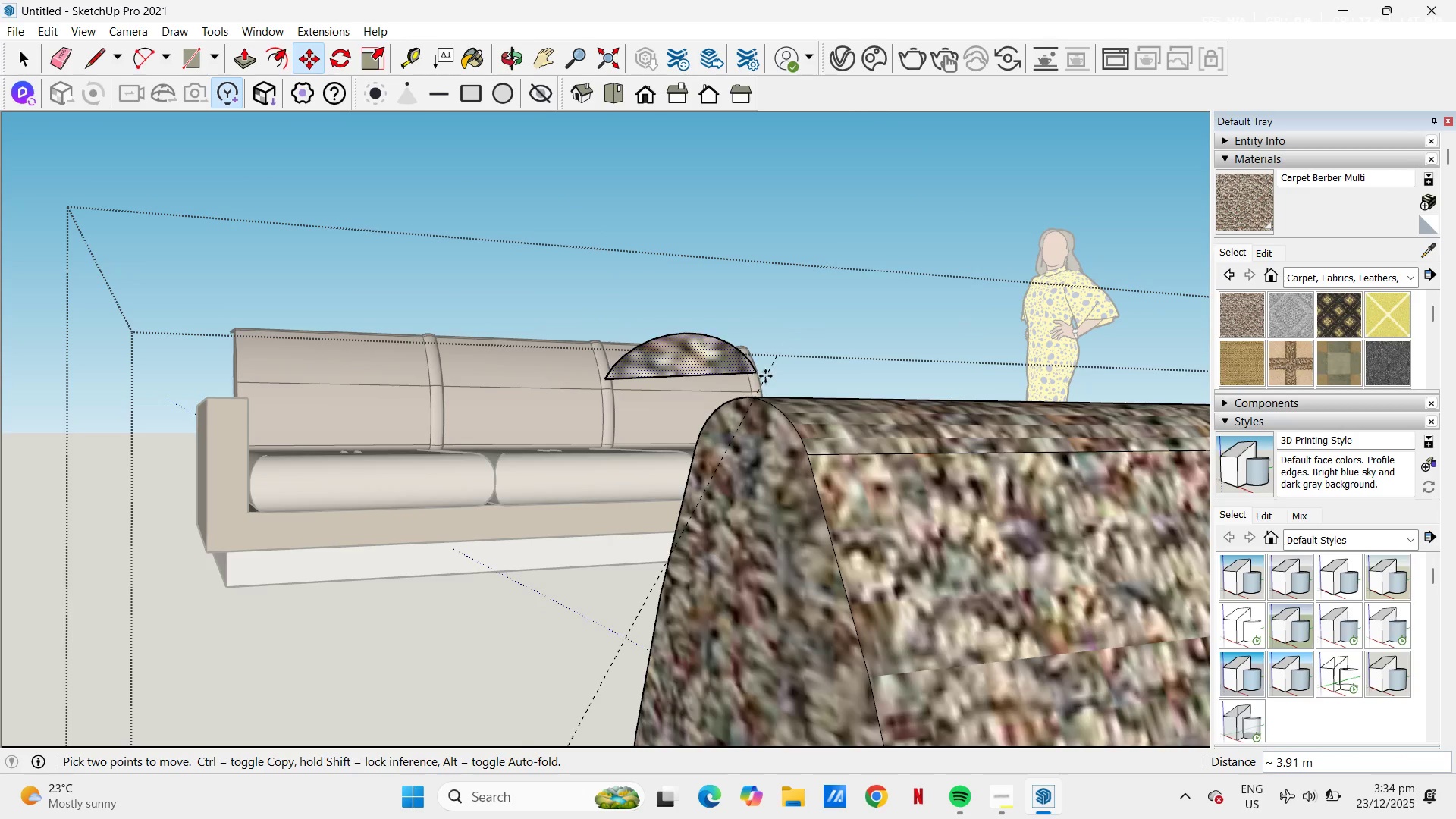 
left_click([493, 663])
 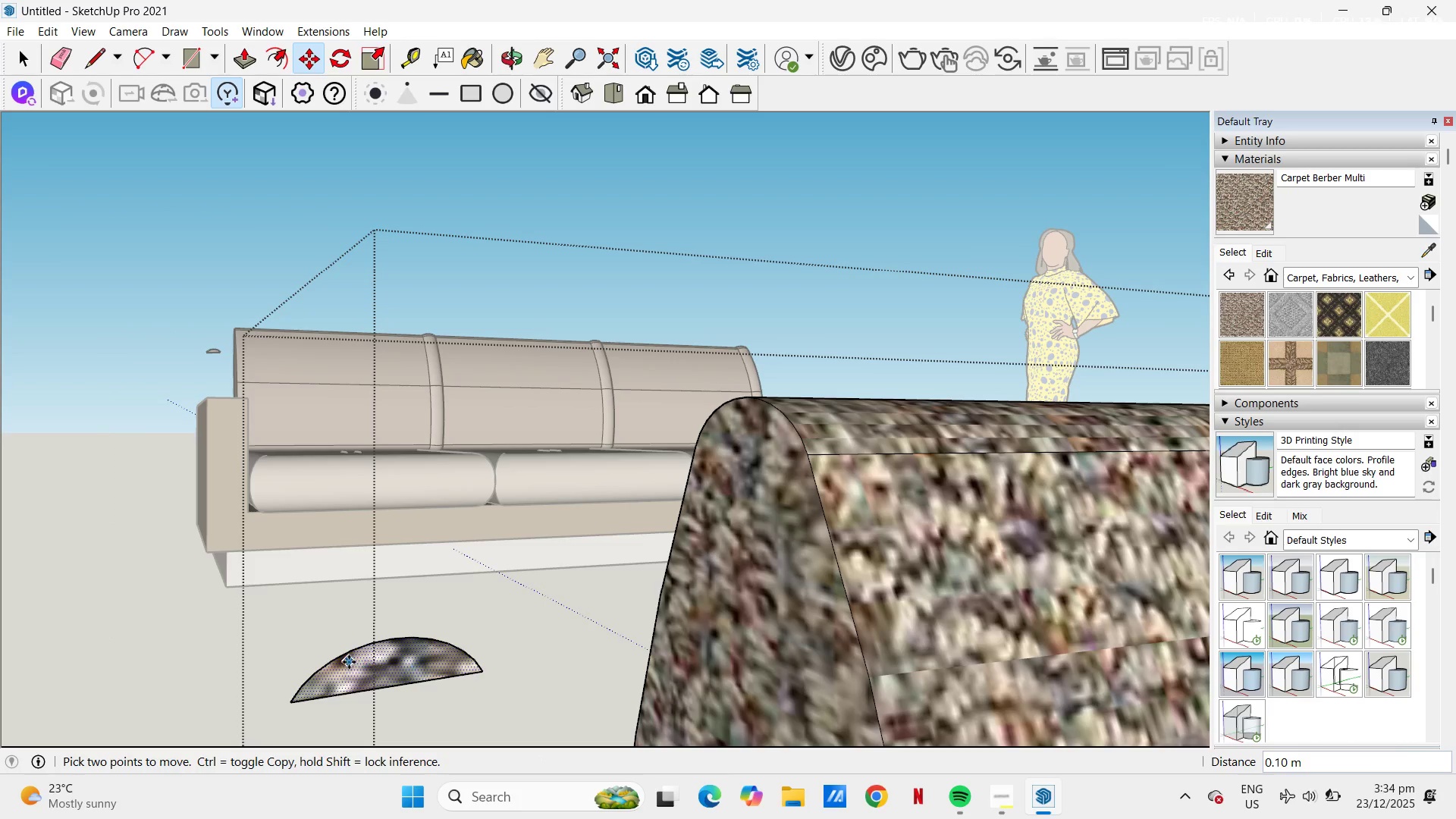 
key(Space)
 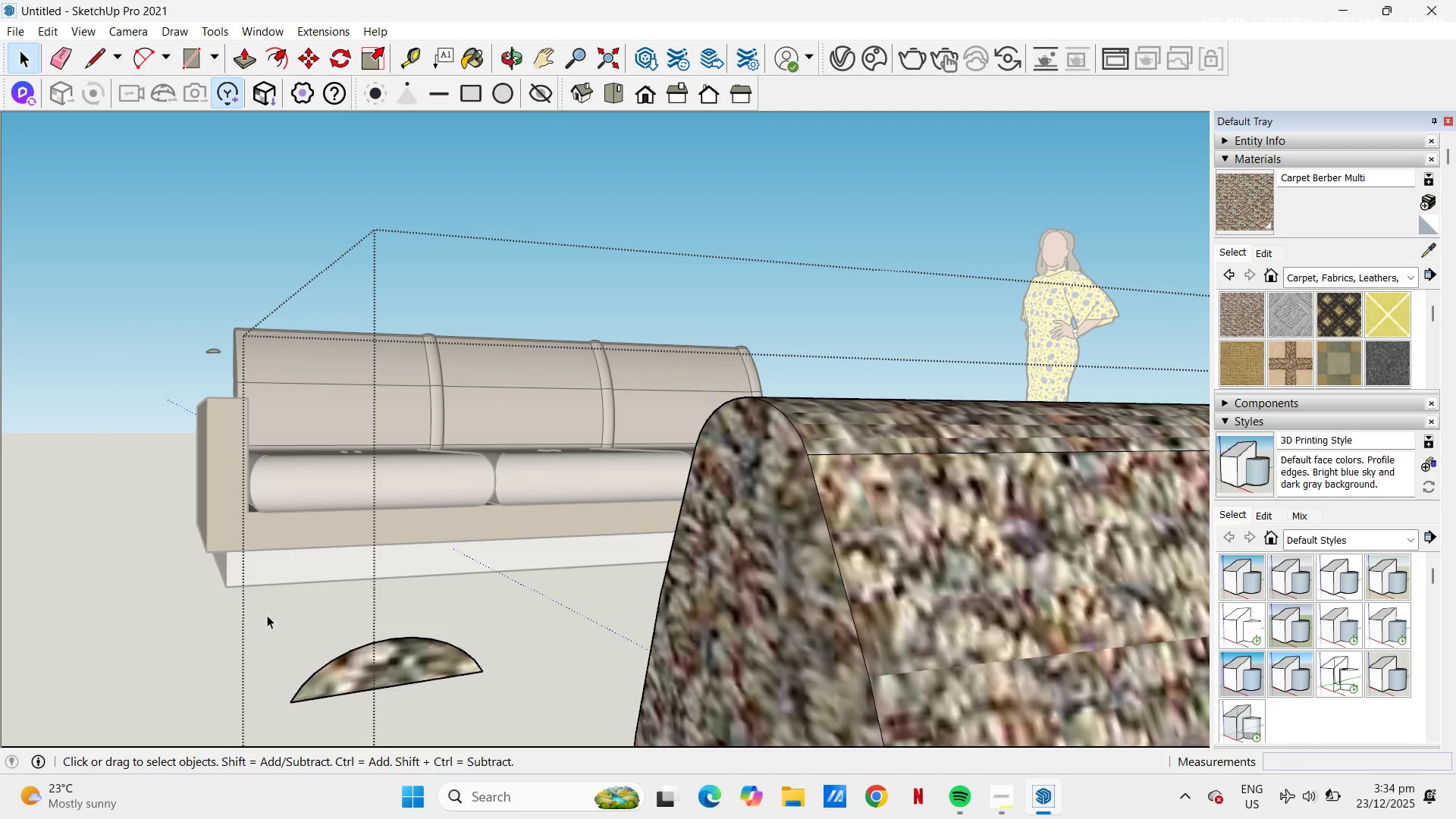 
left_click_drag(start_coordinate=[267, 615], to_coordinate=[523, 736])
 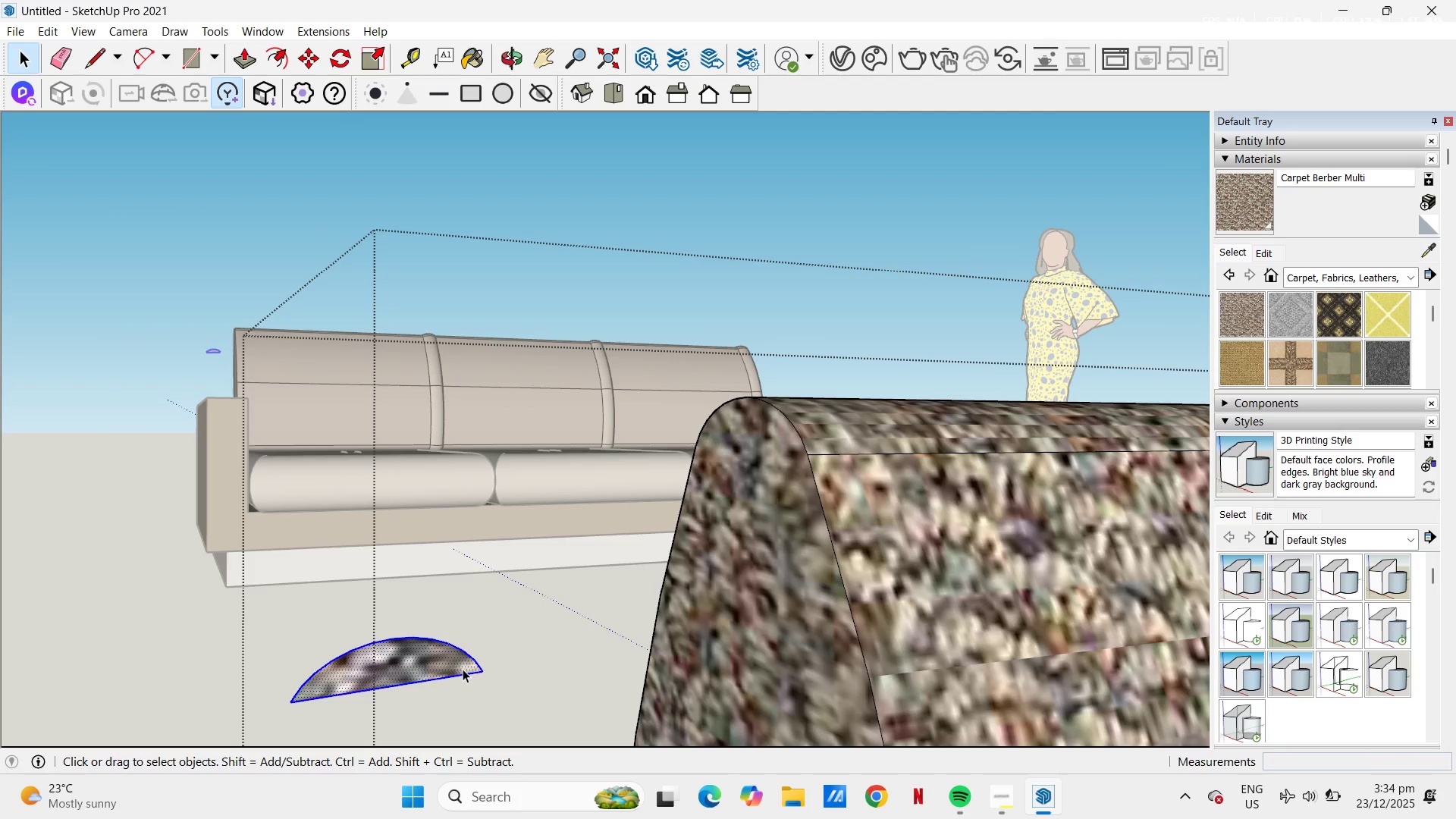 
right_click([462, 667])
 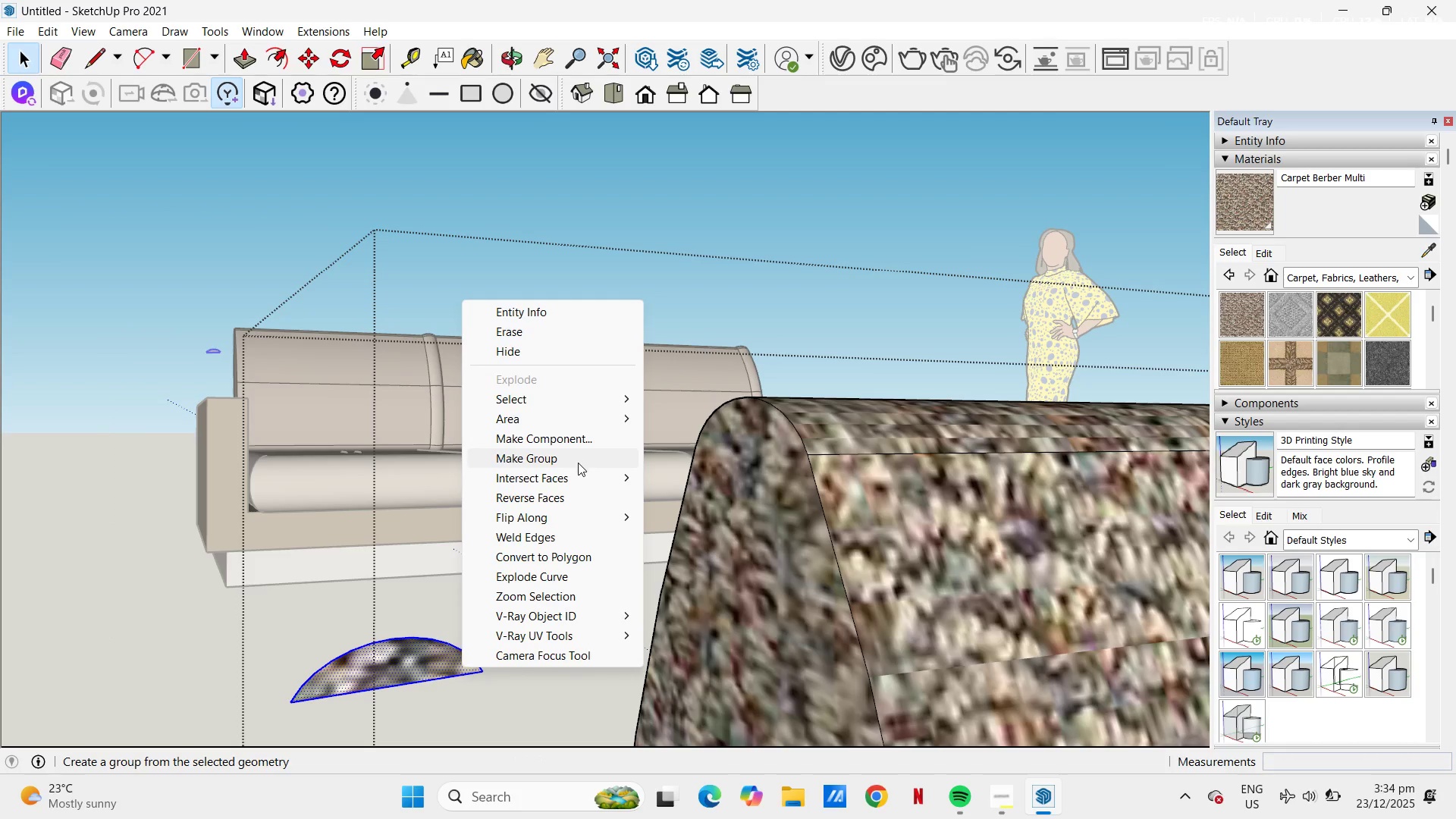 
left_click([576, 463])
 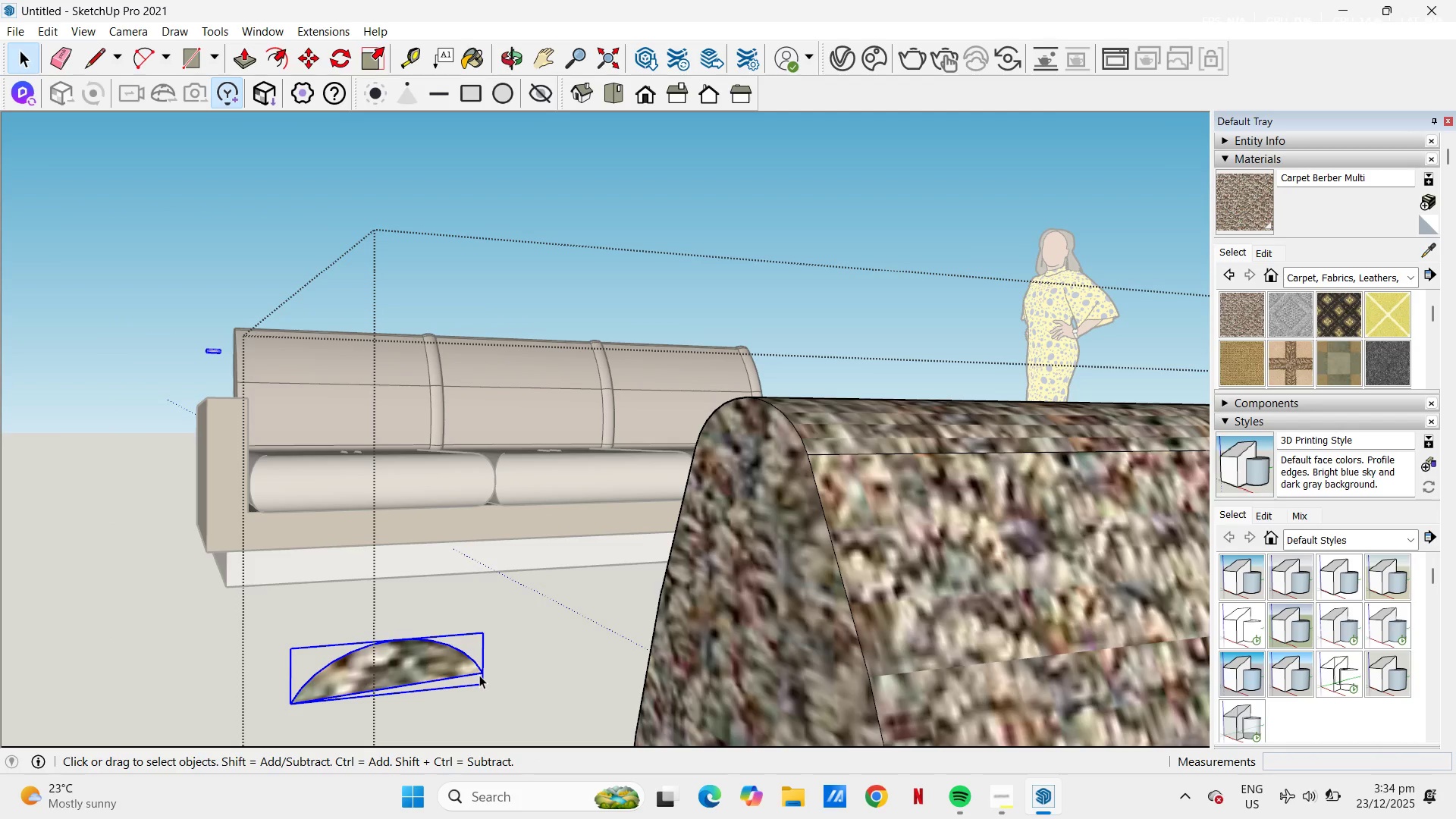 
key(Control+Z)
 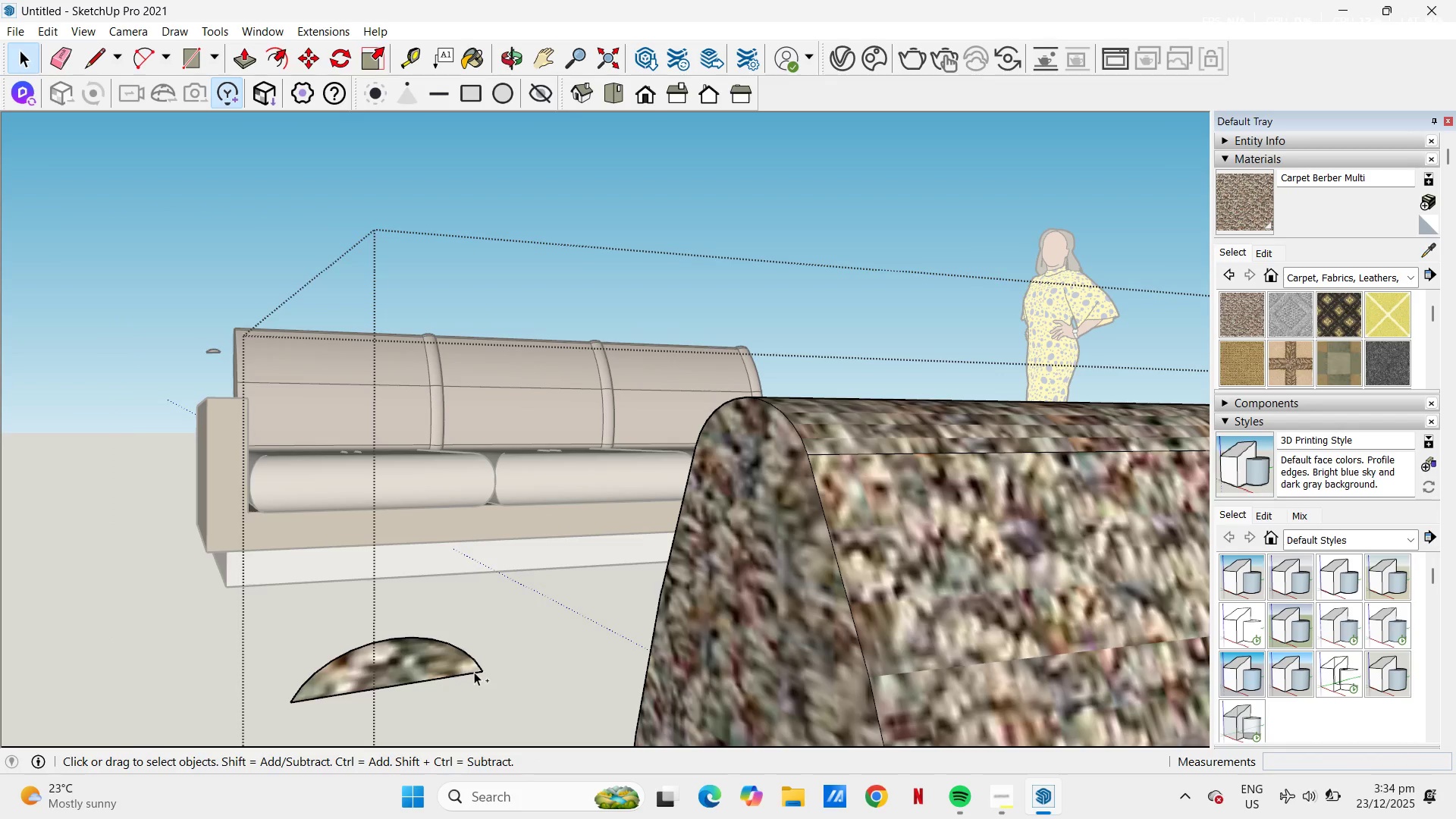 
key(Control+Z)
 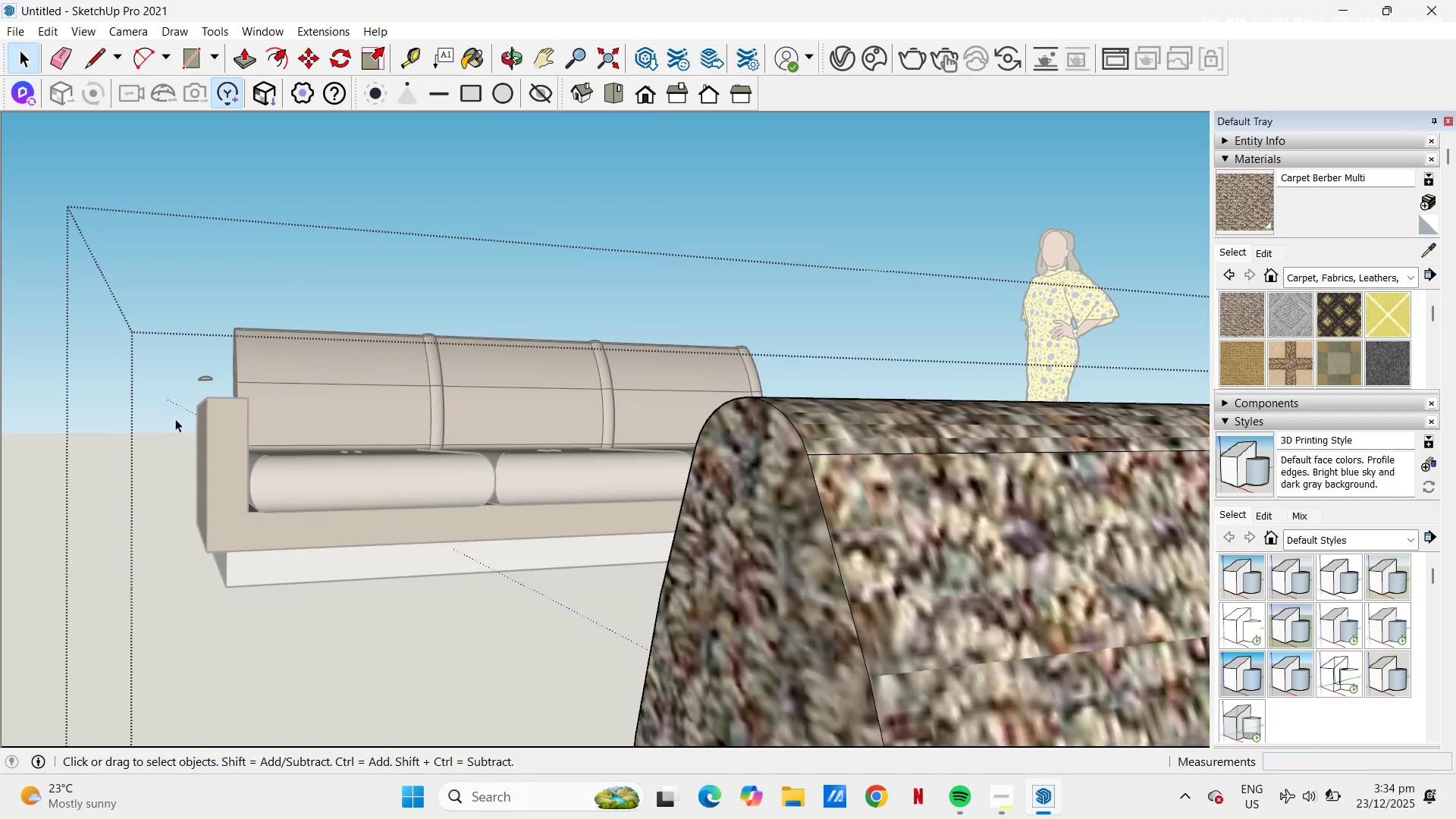 
key(Control+Z)
 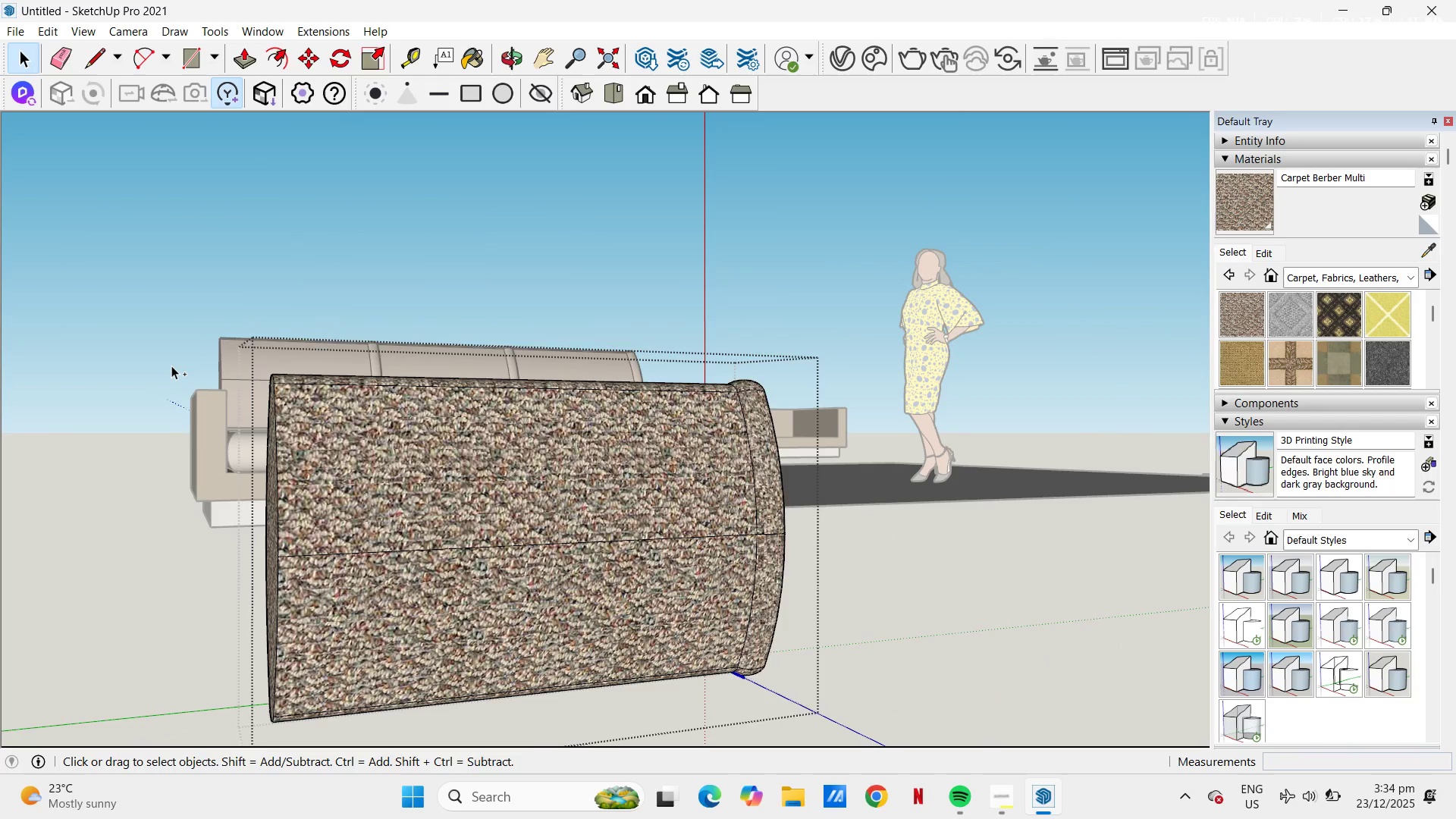 
scroll: coordinate [171, 366], scroll_direction: down, amount: 23.0
 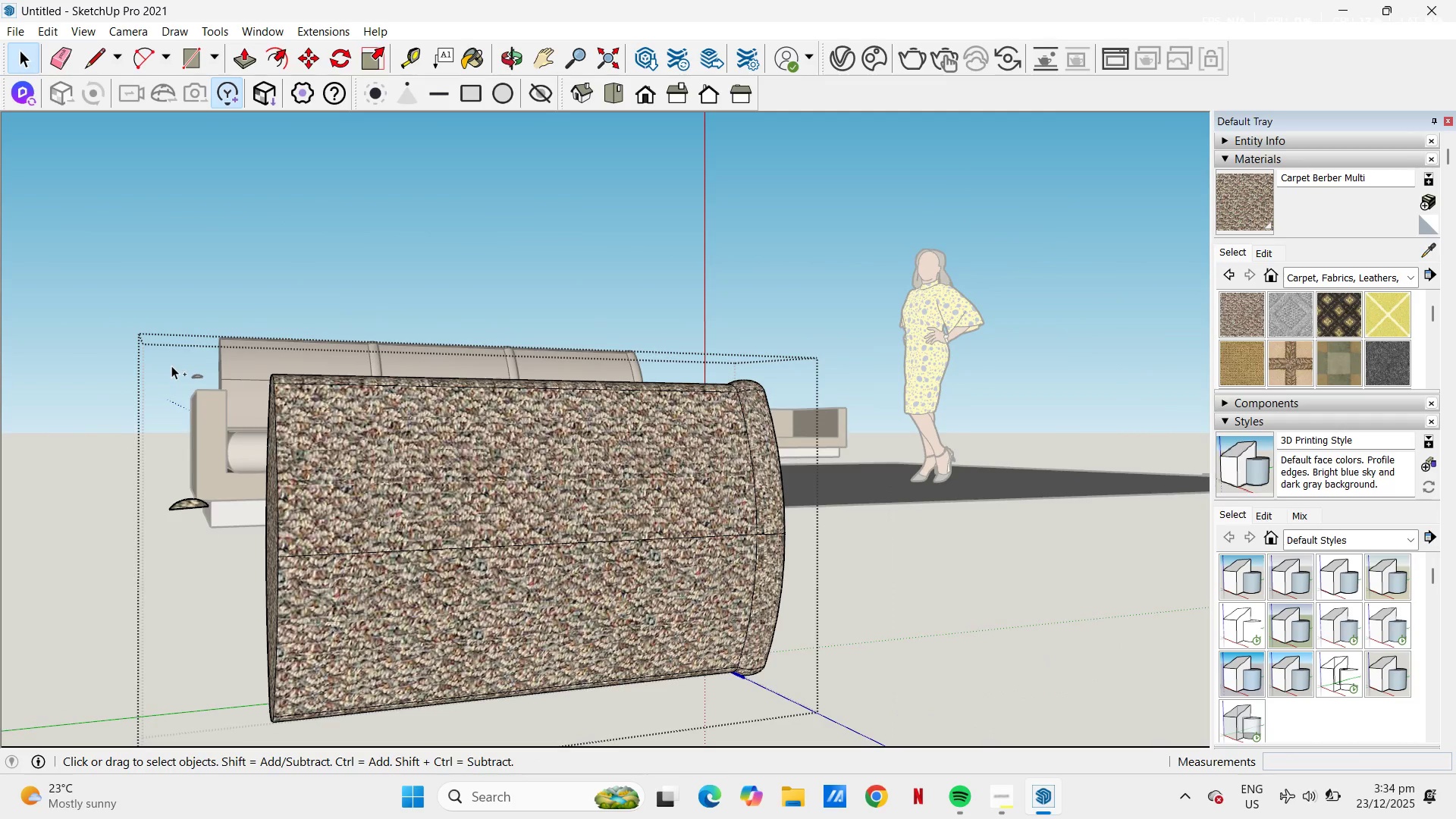 
key(Control+Z)
 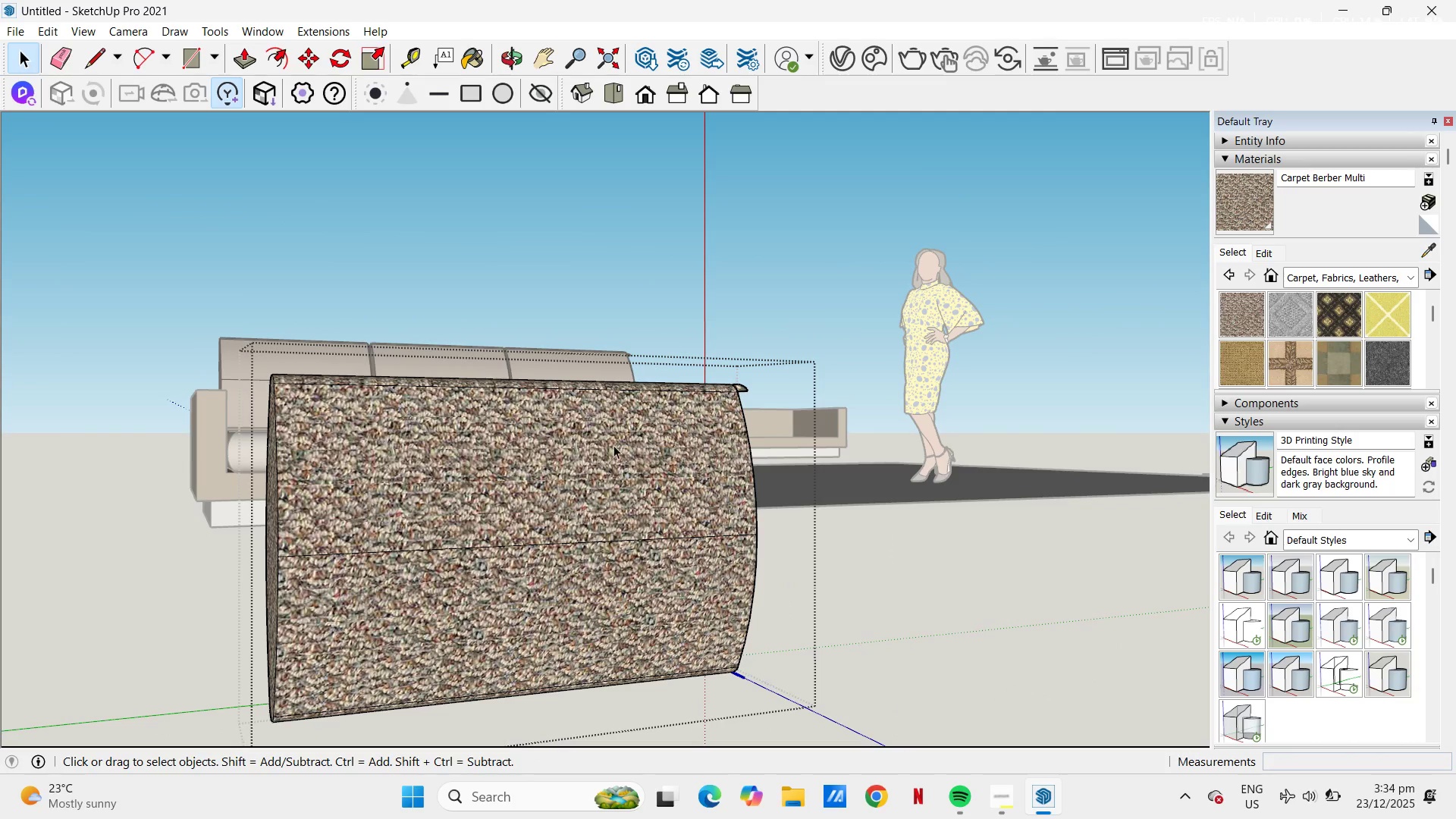 
scroll: coordinate [709, 412], scroll_direction: up, amount: 12.0
 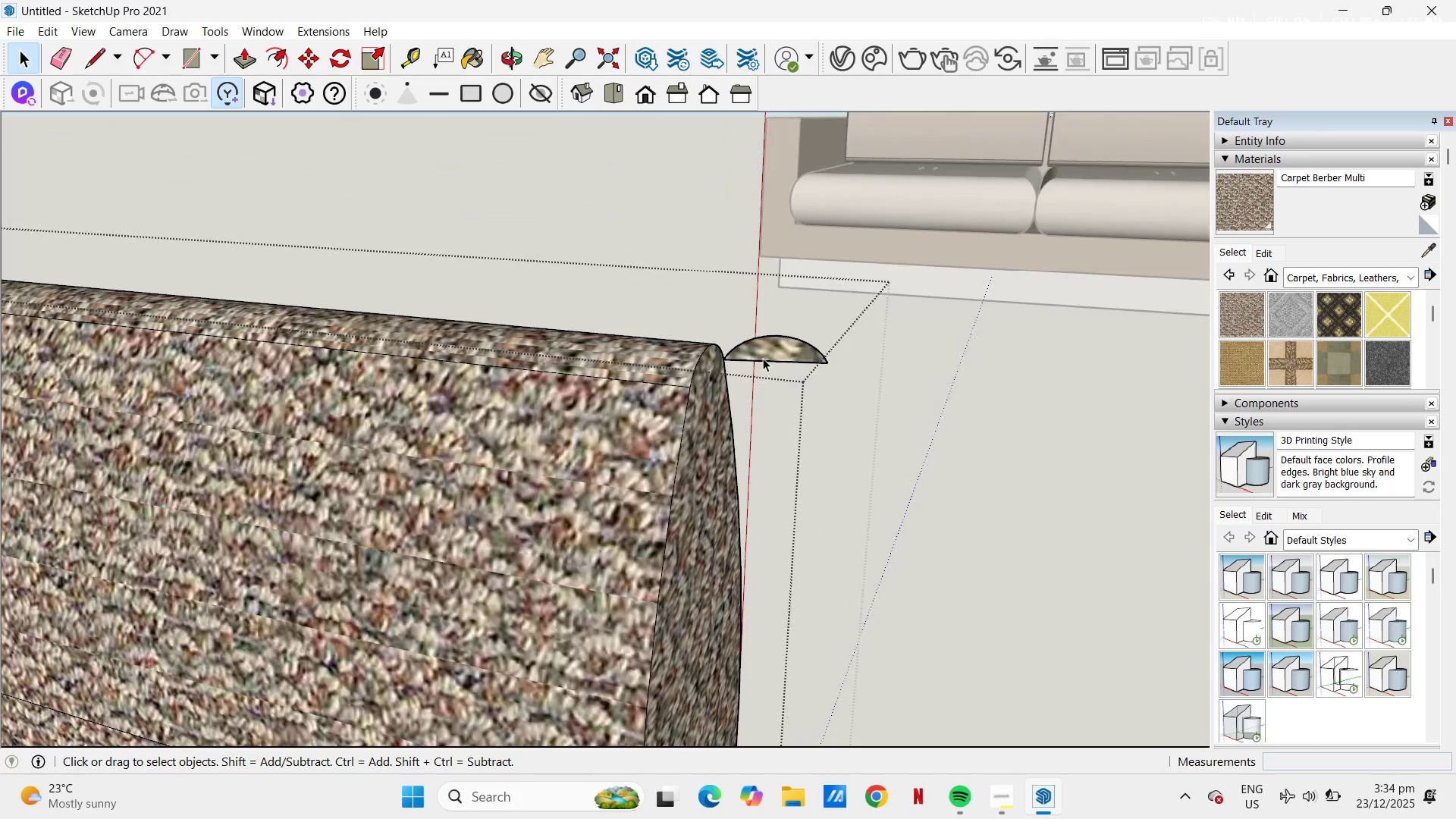 
left_click([764, 357])
 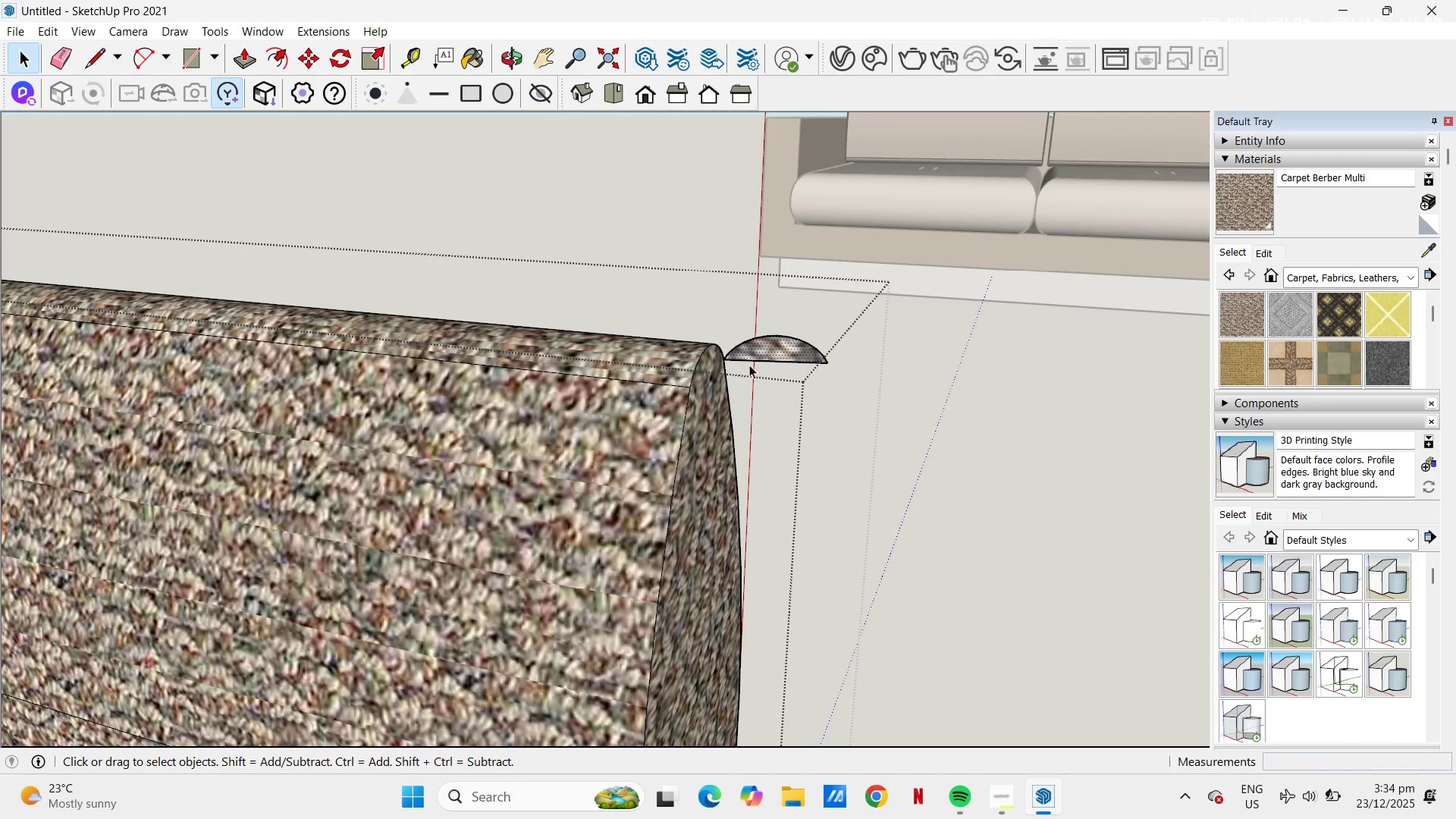 
scroll: coordinate [764, 358], scroll_direction: up, amount: 2.0
 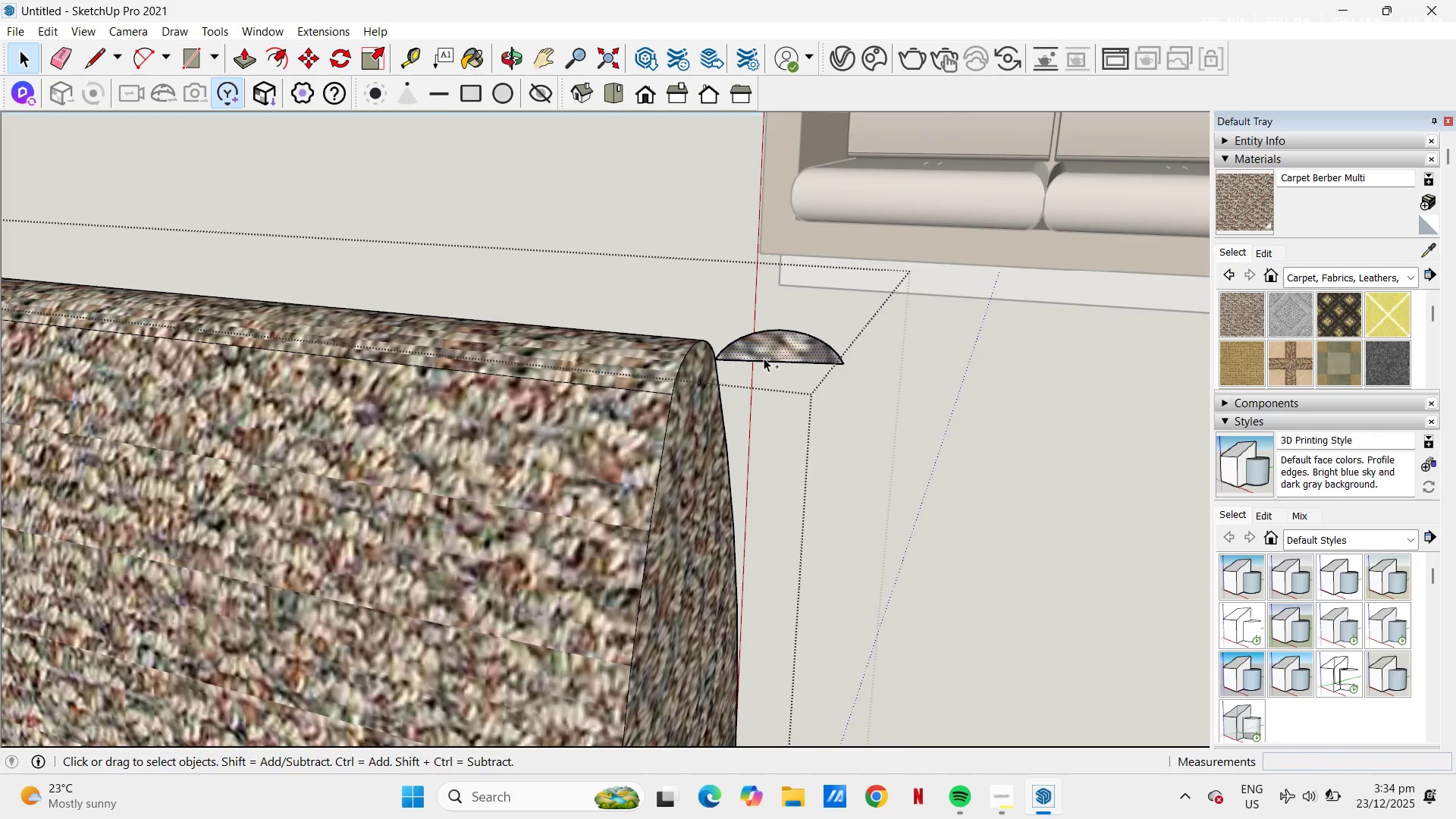 
key(Control+Z)
 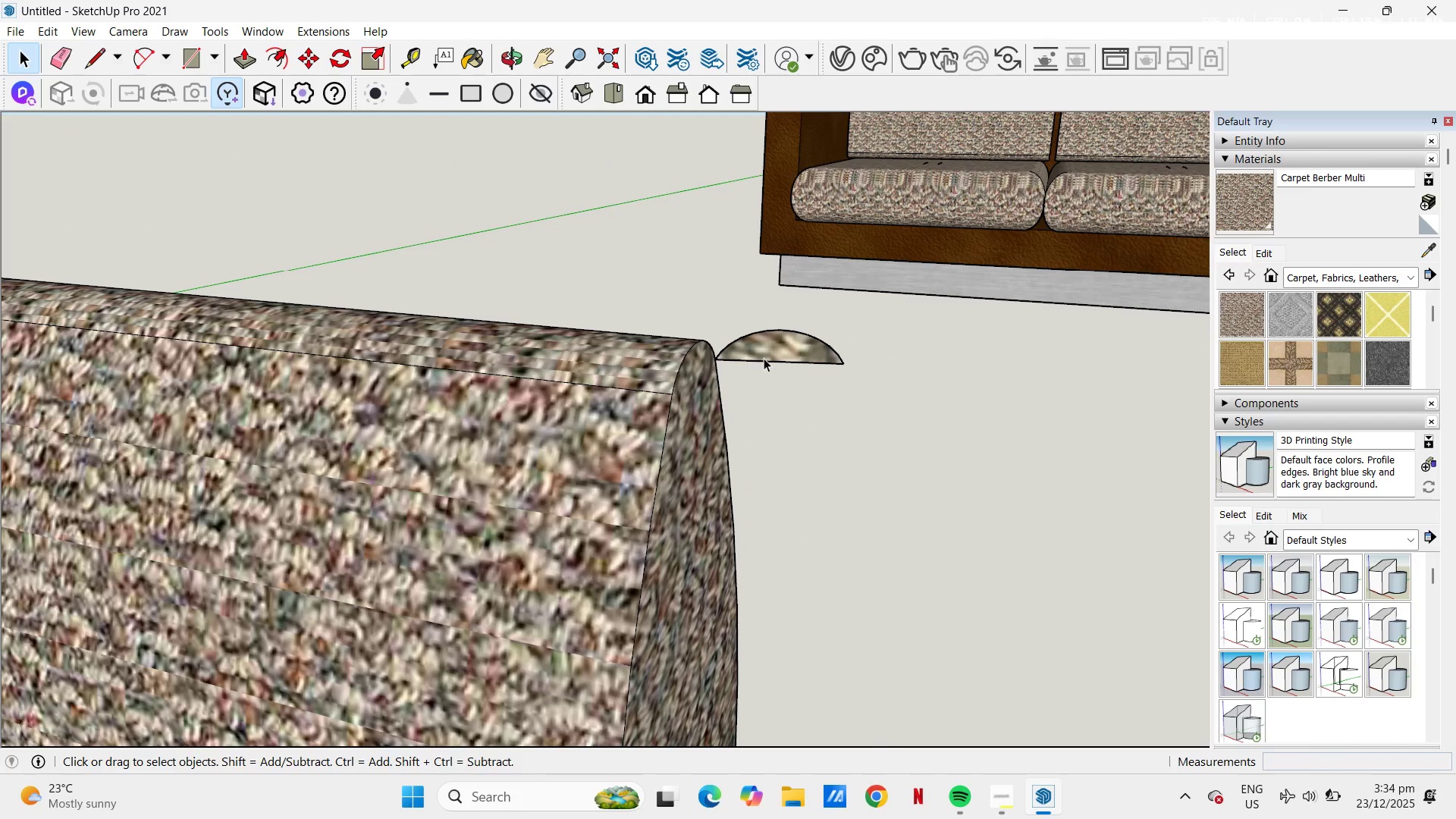 
left_click([764, 358])
 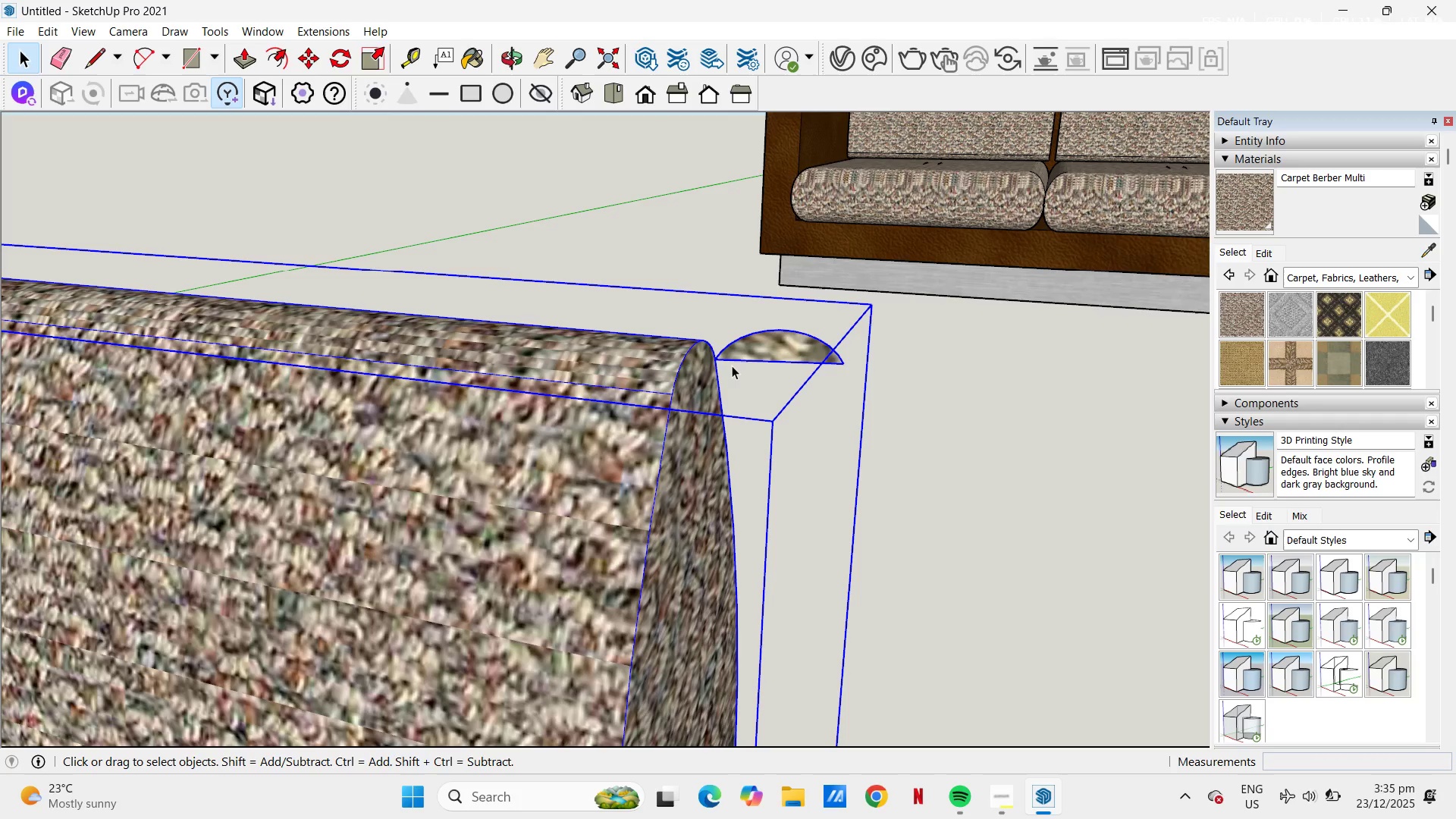 
wait(7.09)
 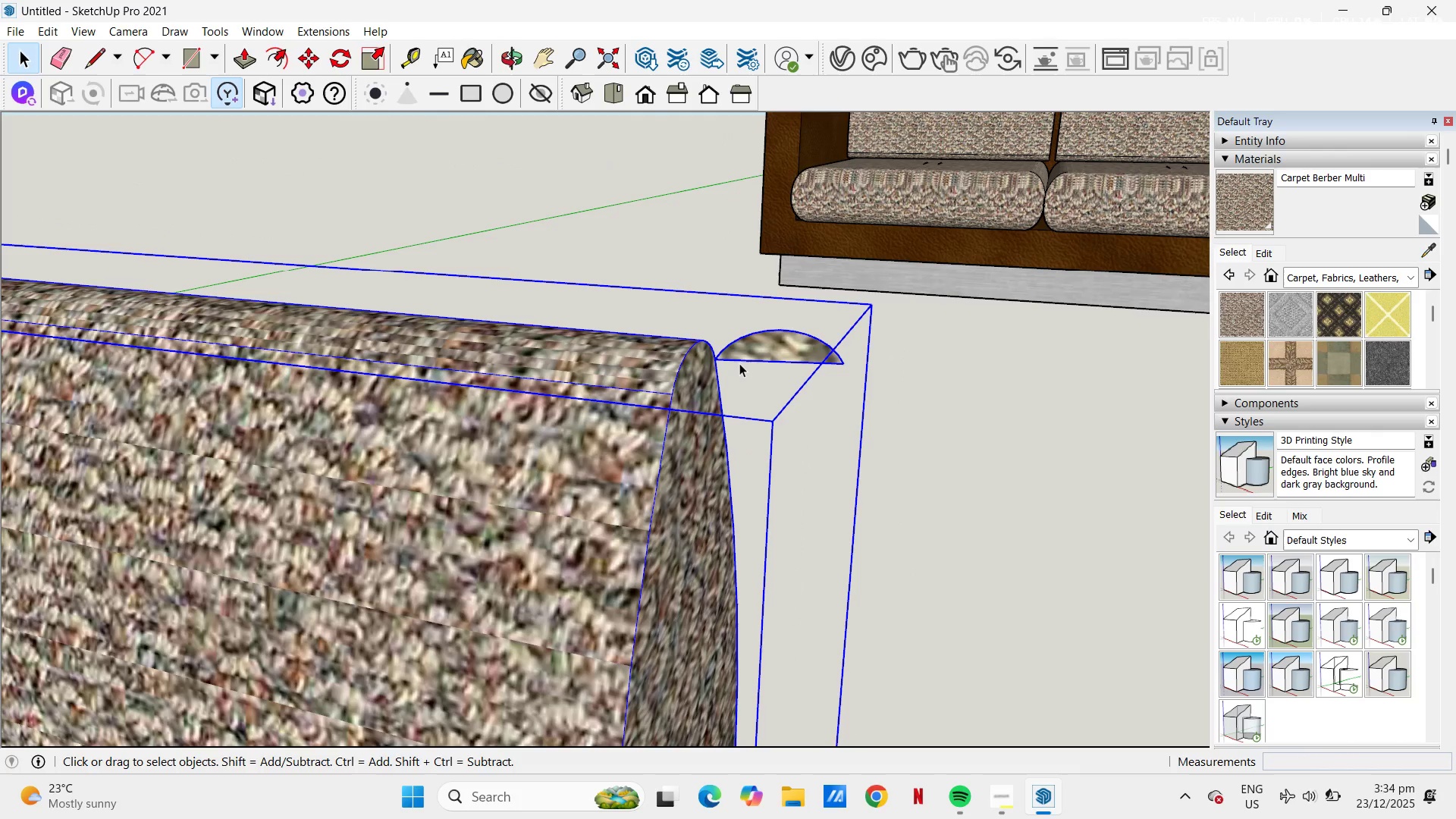 
scroll: coordinate [742, 362], scroll_direction: up, amount: 1.0
 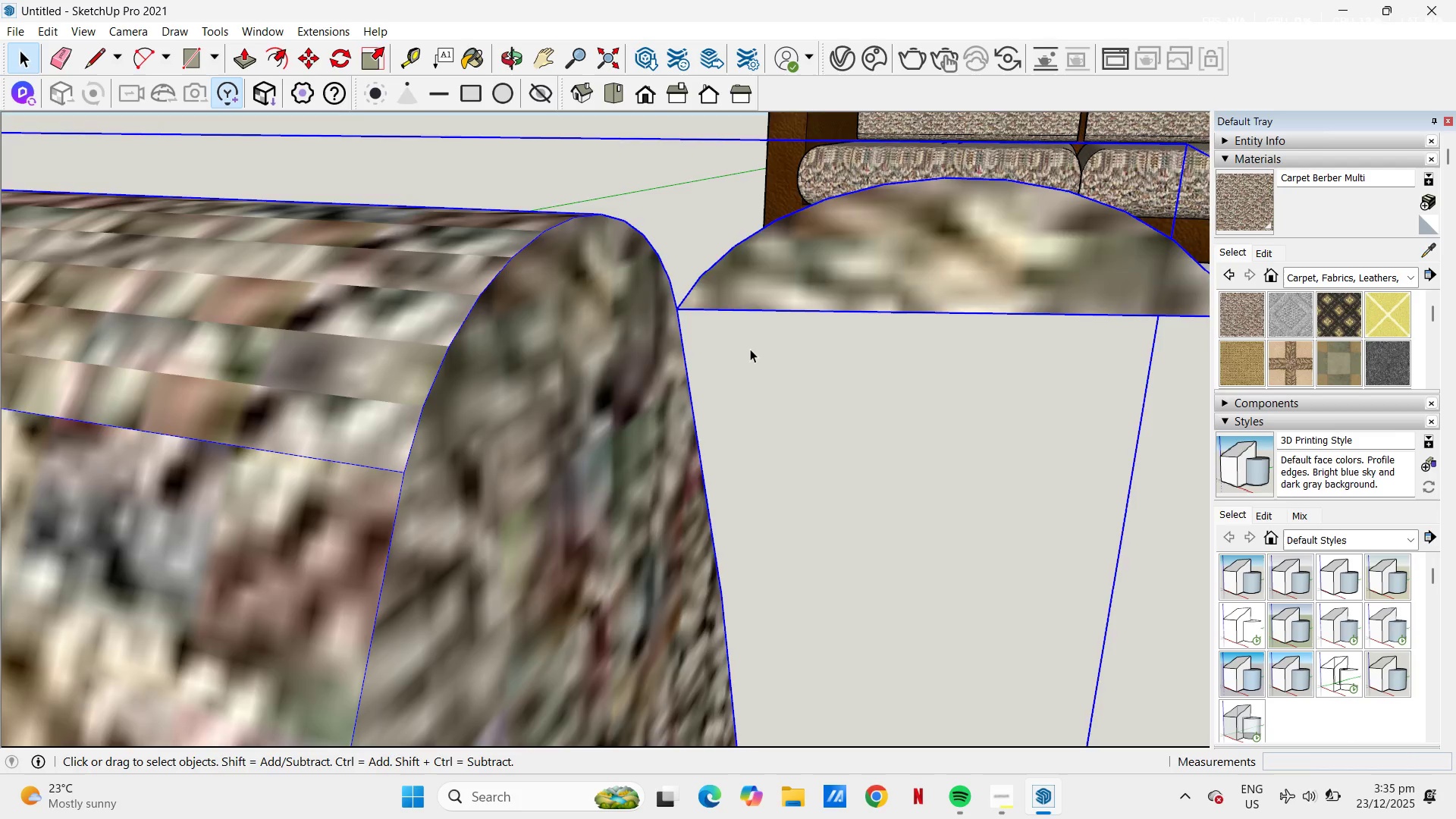 
scroll: coordinate [751, 347], scroll_direction: down, amount: 4.0
 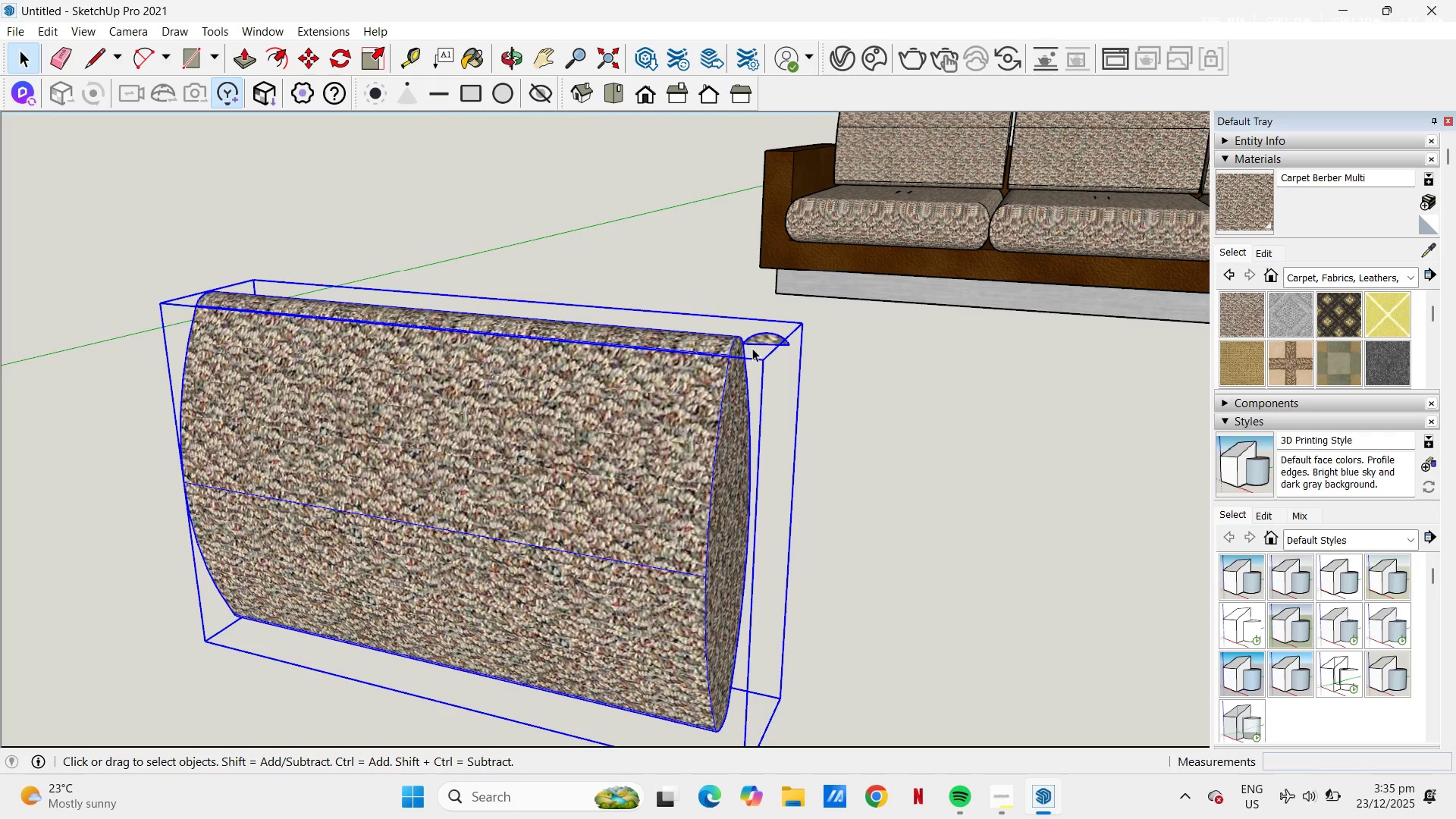 
scroll: coordinate [757, 344], scroll_direction: up, amount: 2.0
 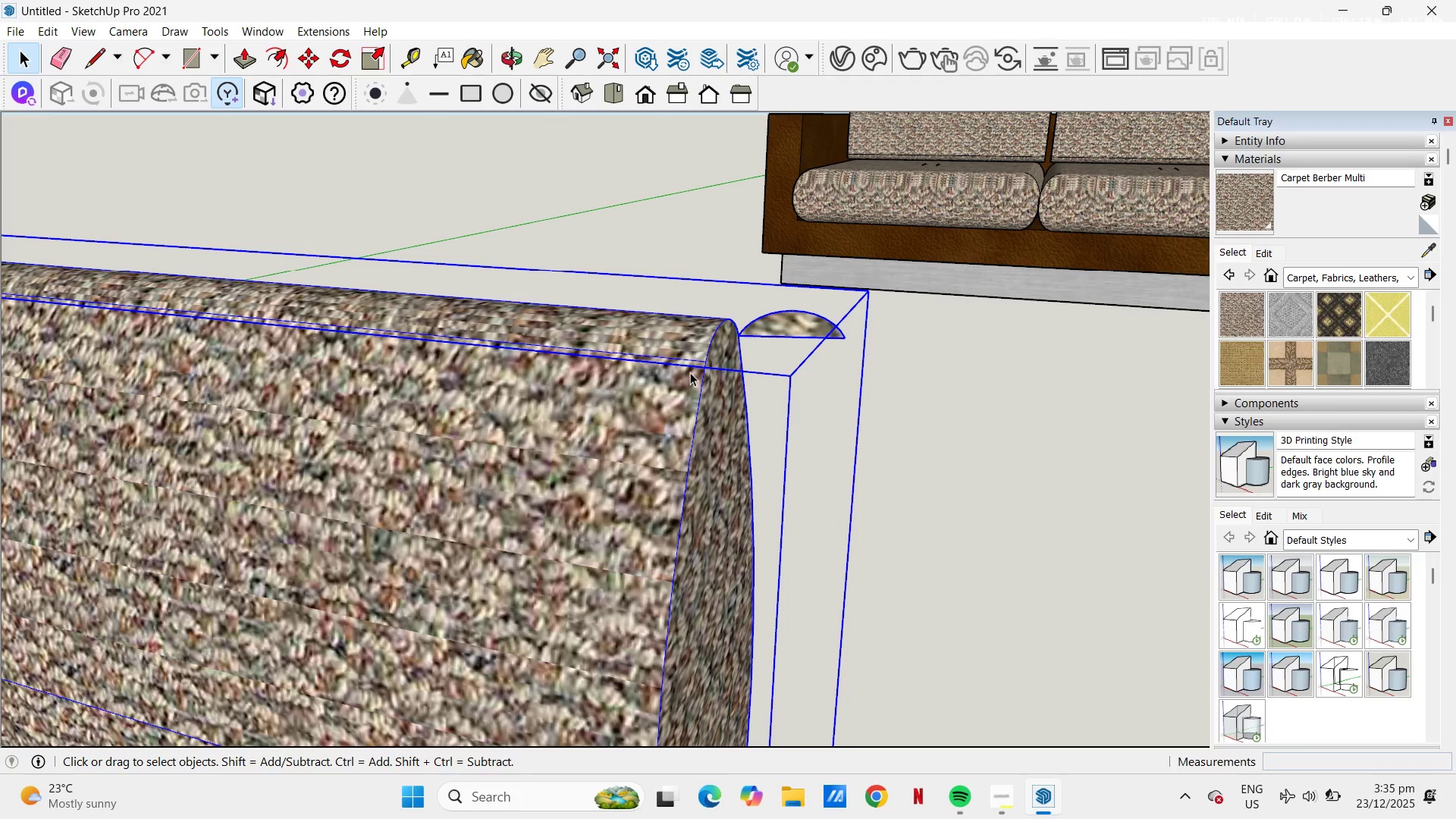 
wait(9.56)
 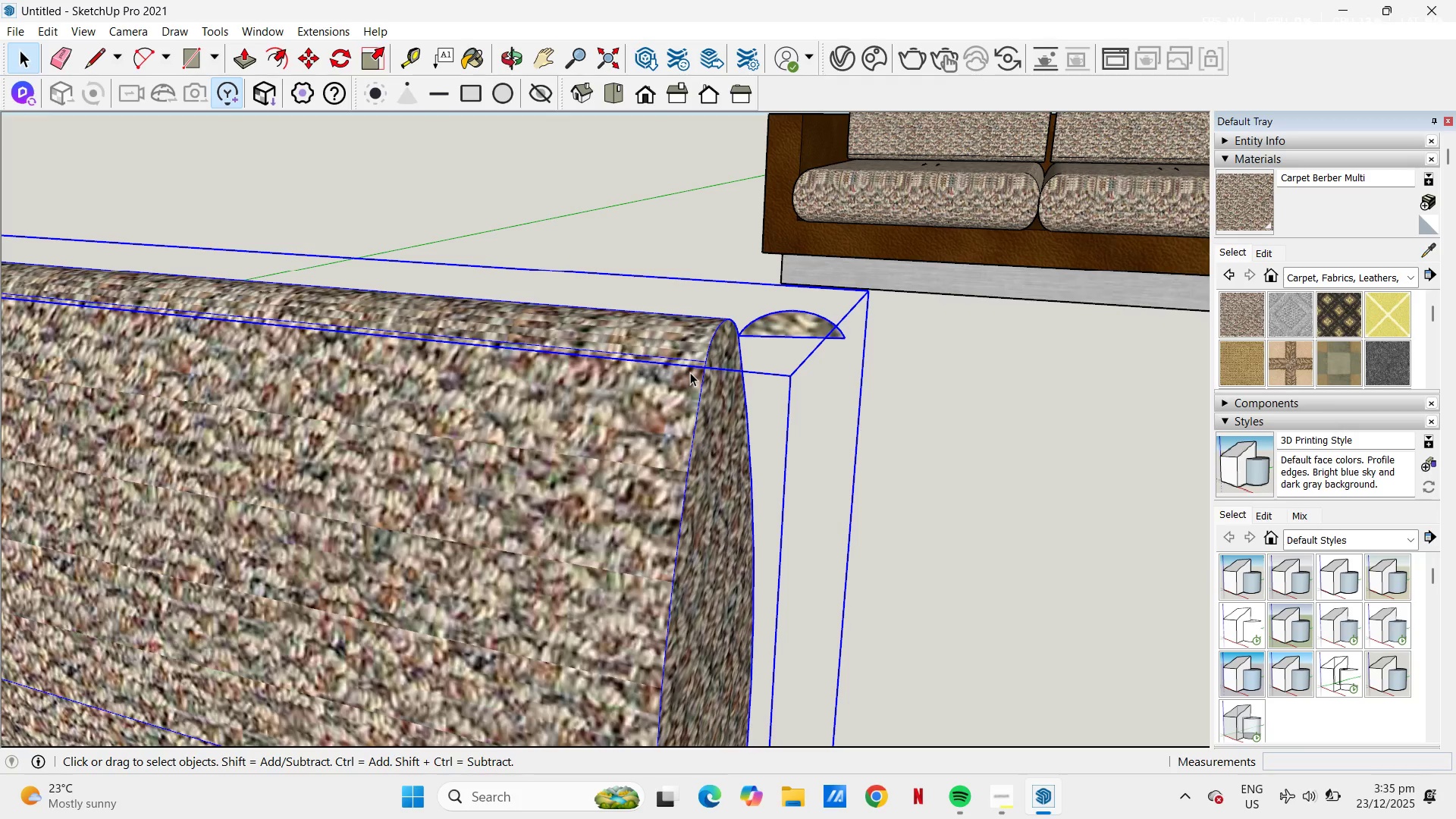 
scroll: coordinate [566, 270], scroll_direction: down, amount: 4.0
 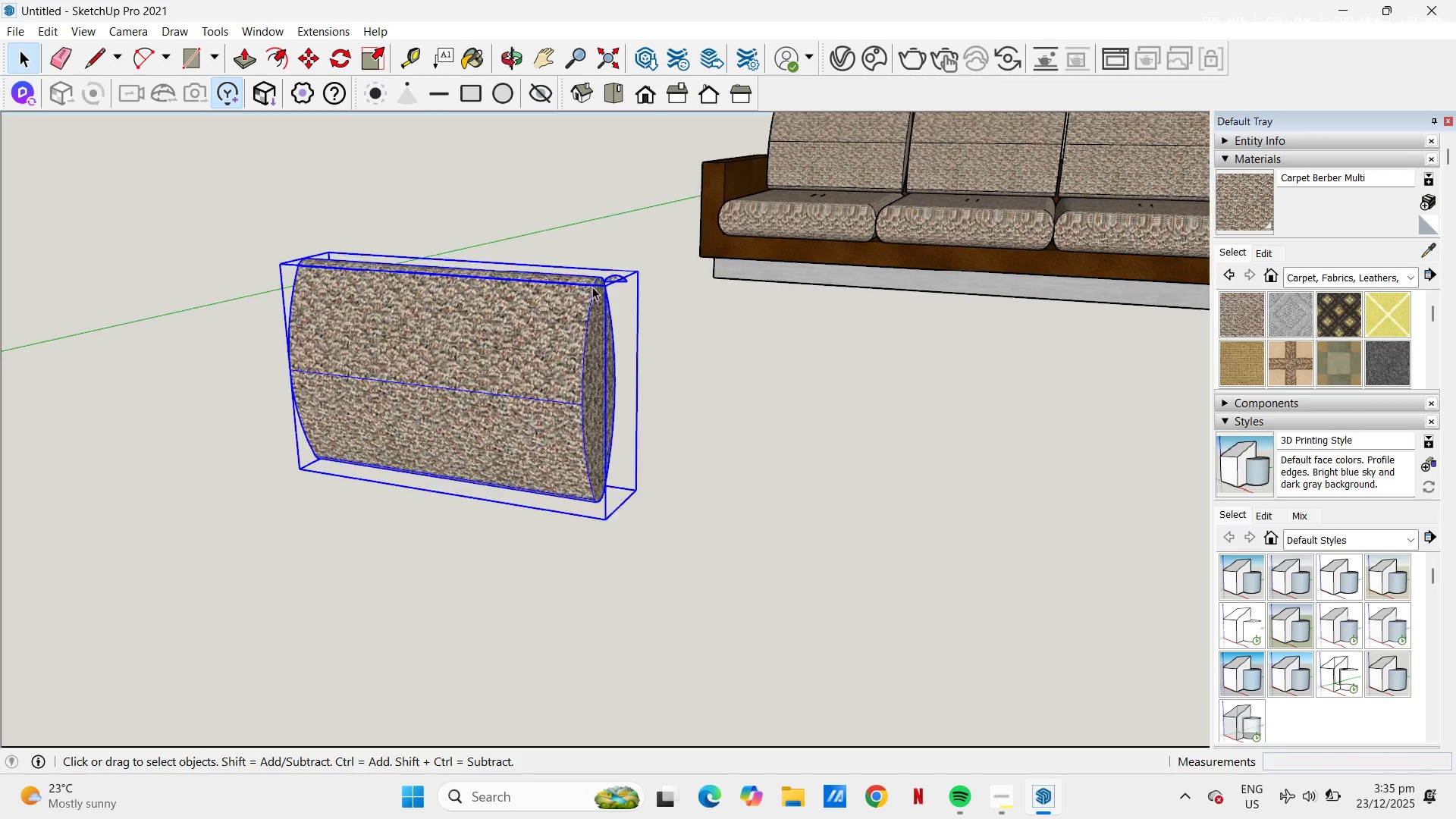 
scroll: coordinate [611, 281], scroll_direction: up, amount: 17.0
 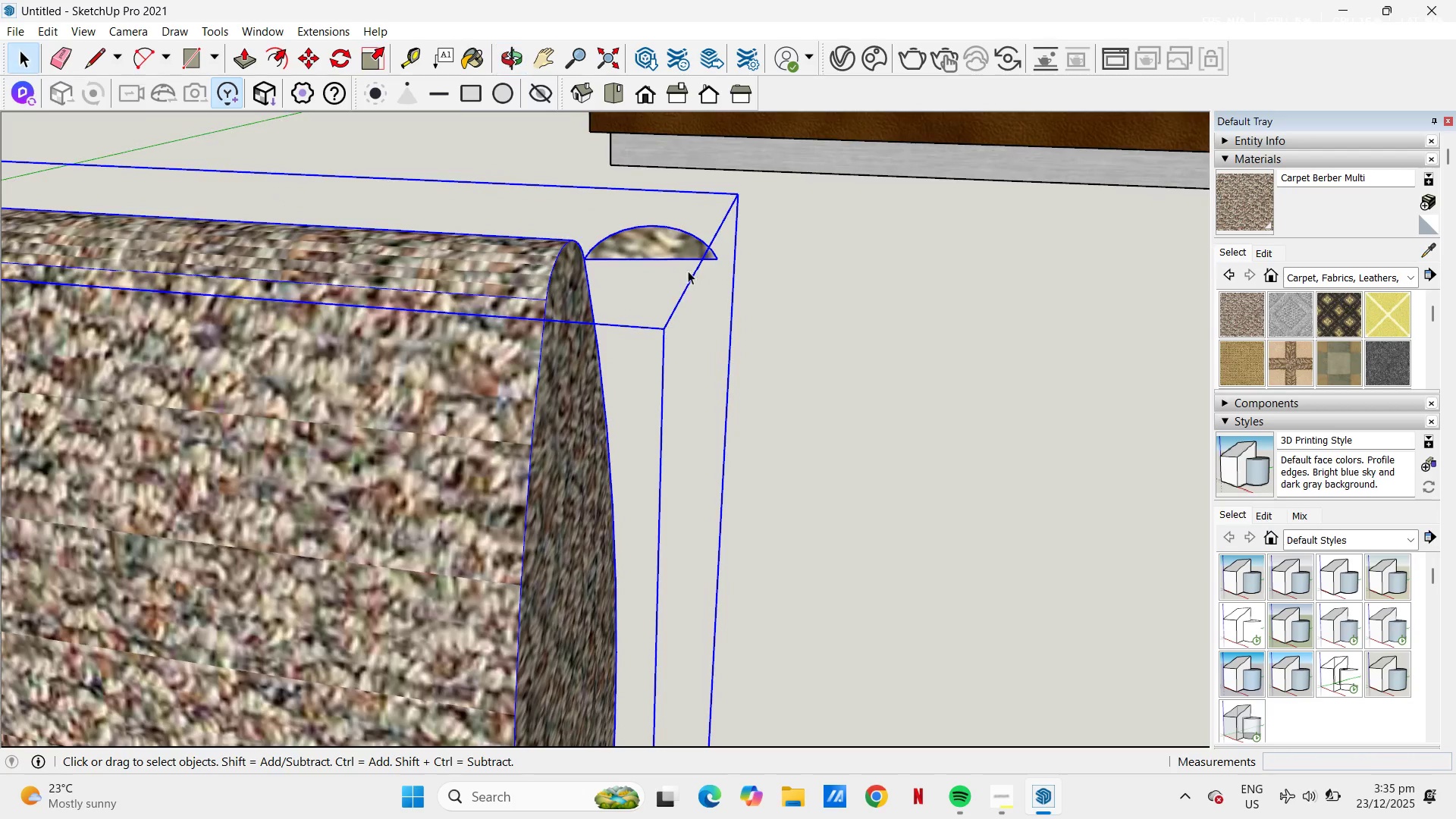 
left_click([661, 238])
 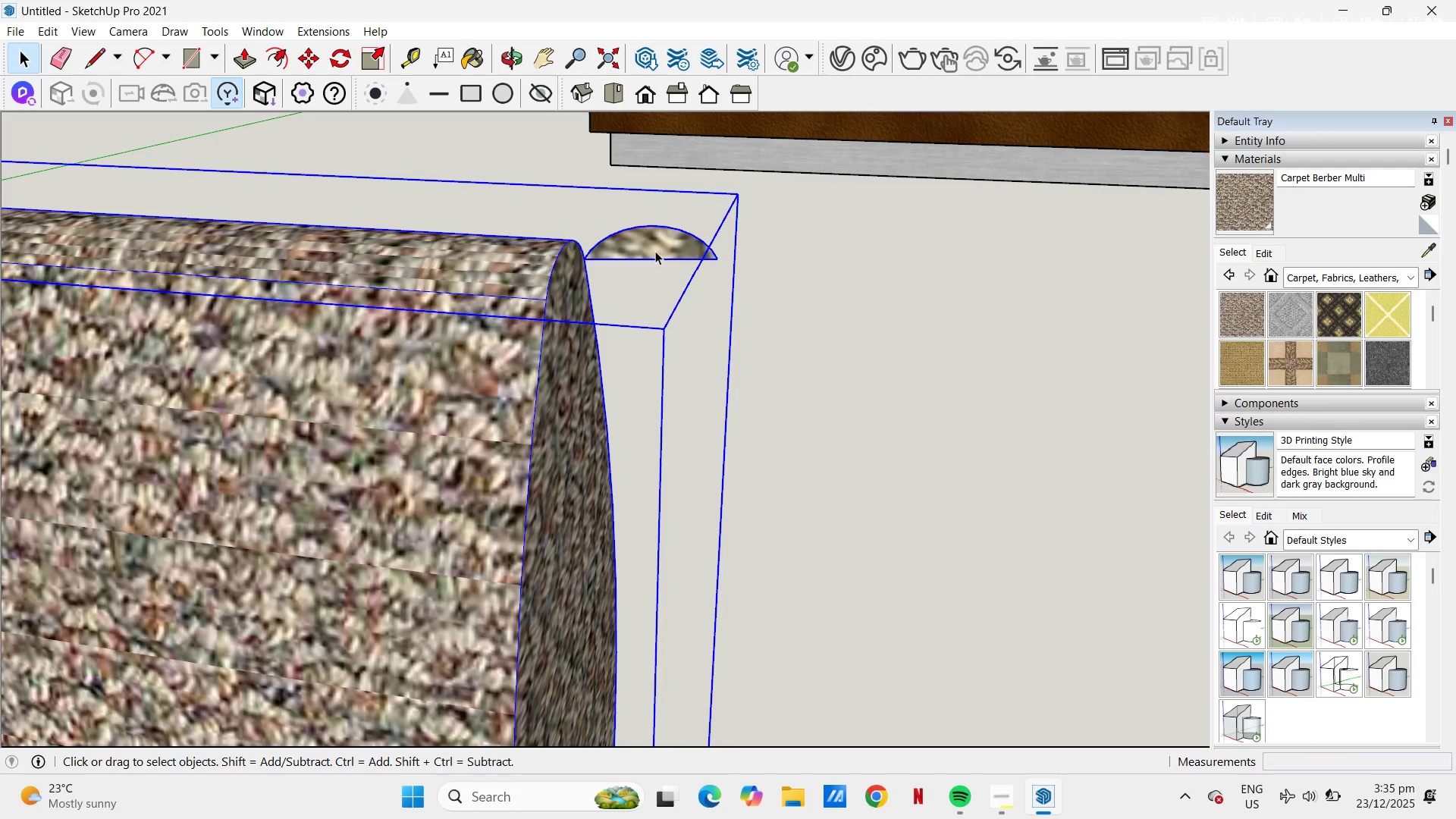 
key(M)
 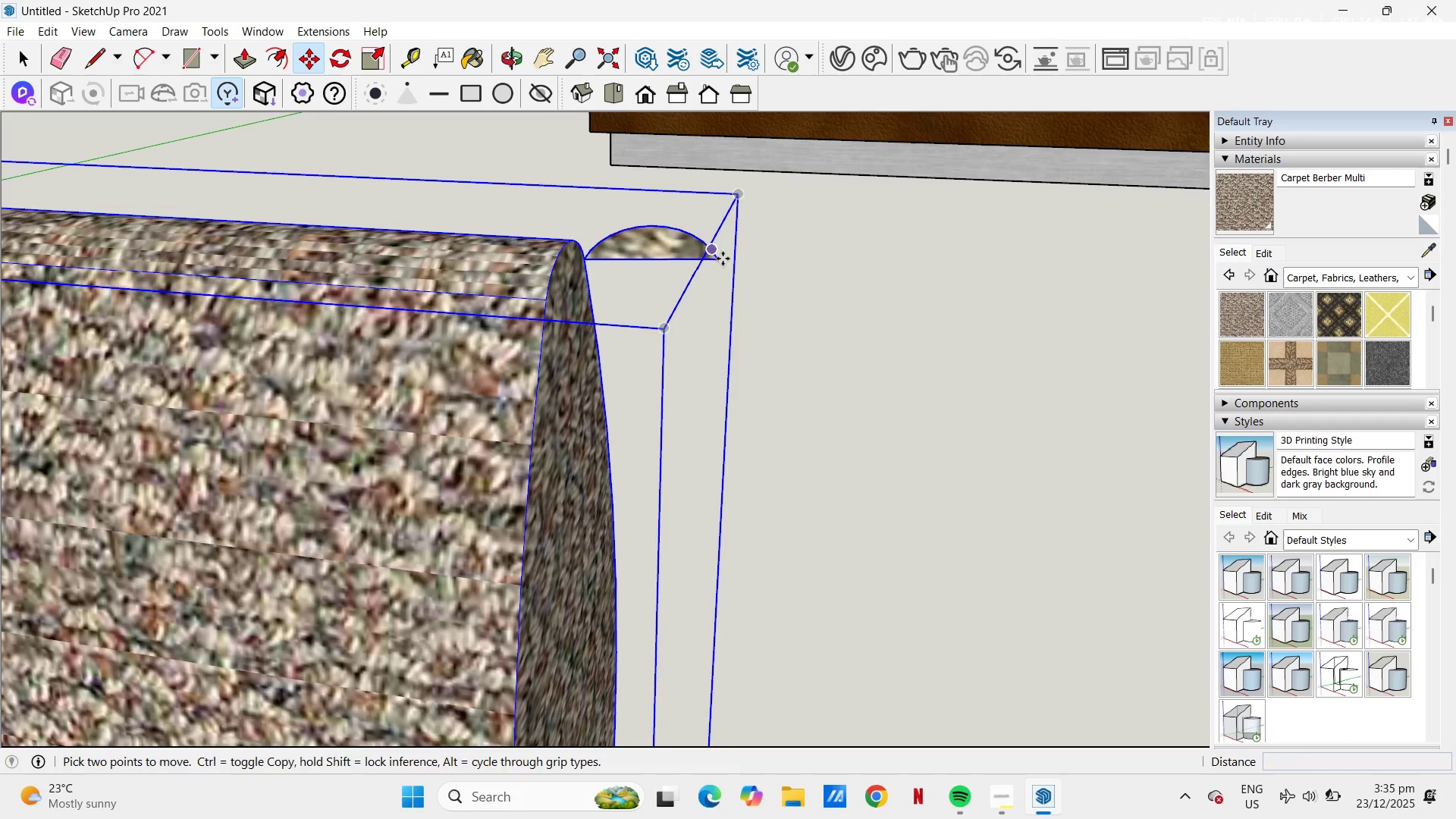 
key(Space)
 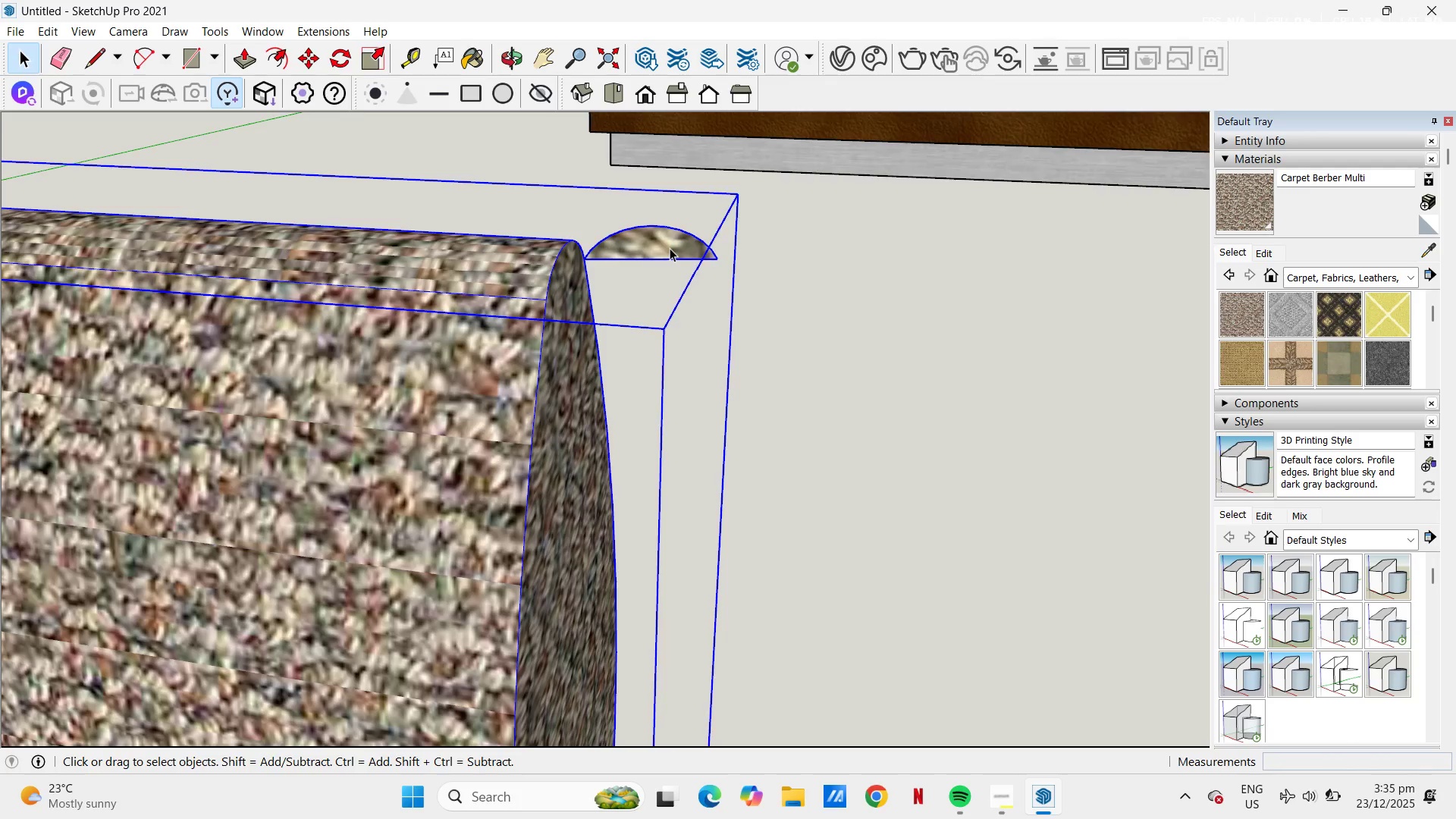 
double_click([670, 248])
 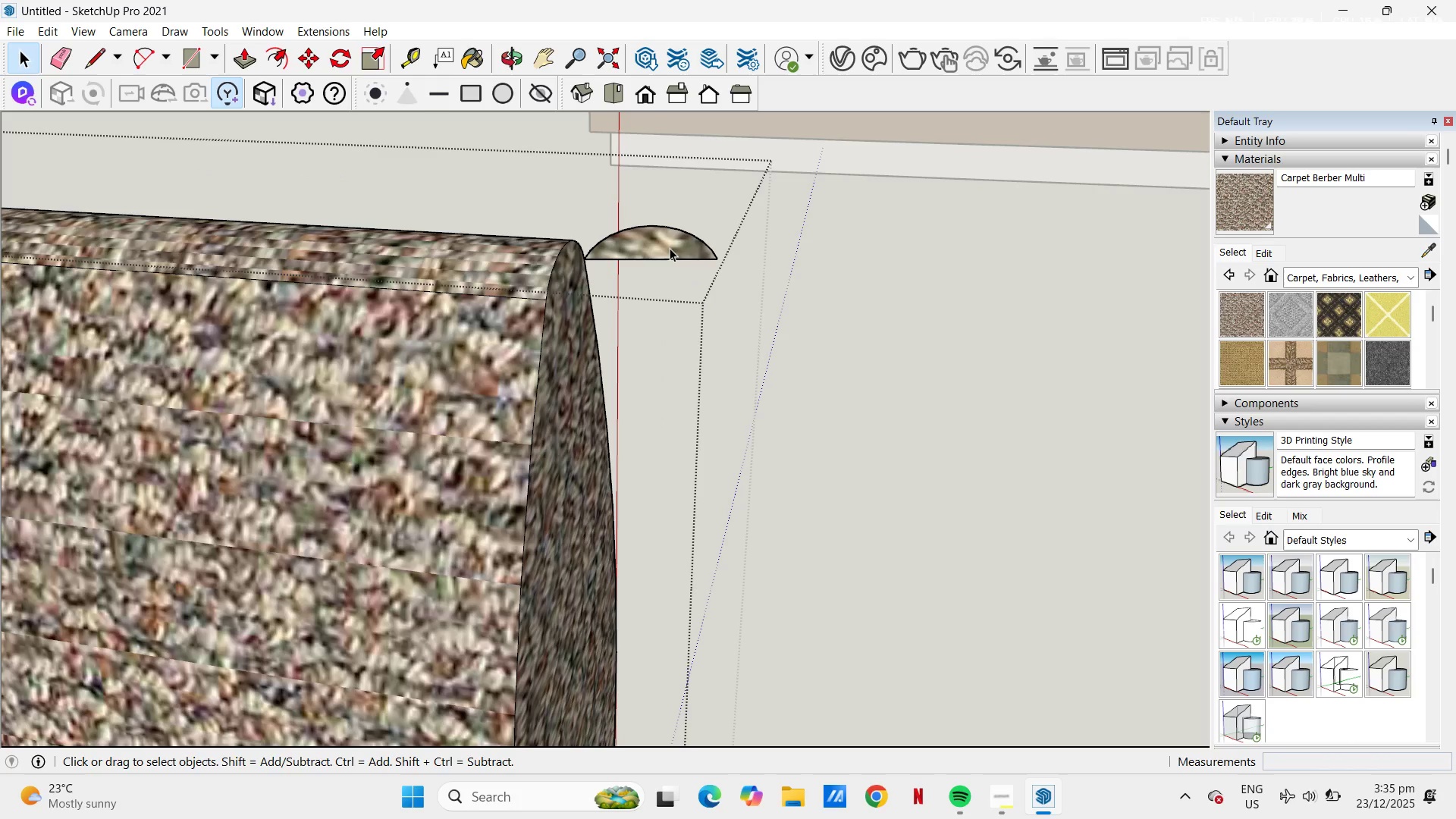 
triple_click([670, 248])
 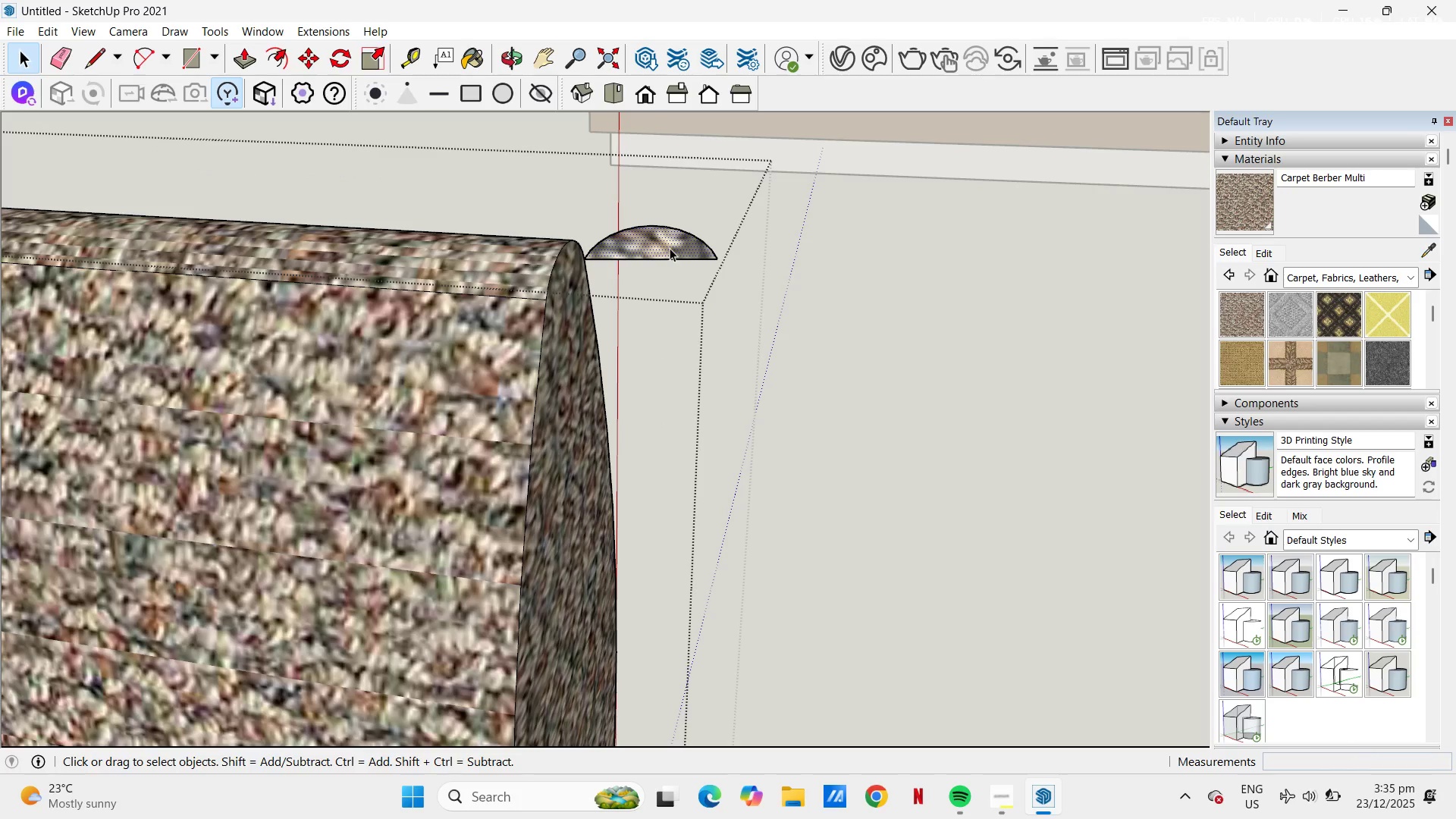 
double_click([669, 252])
 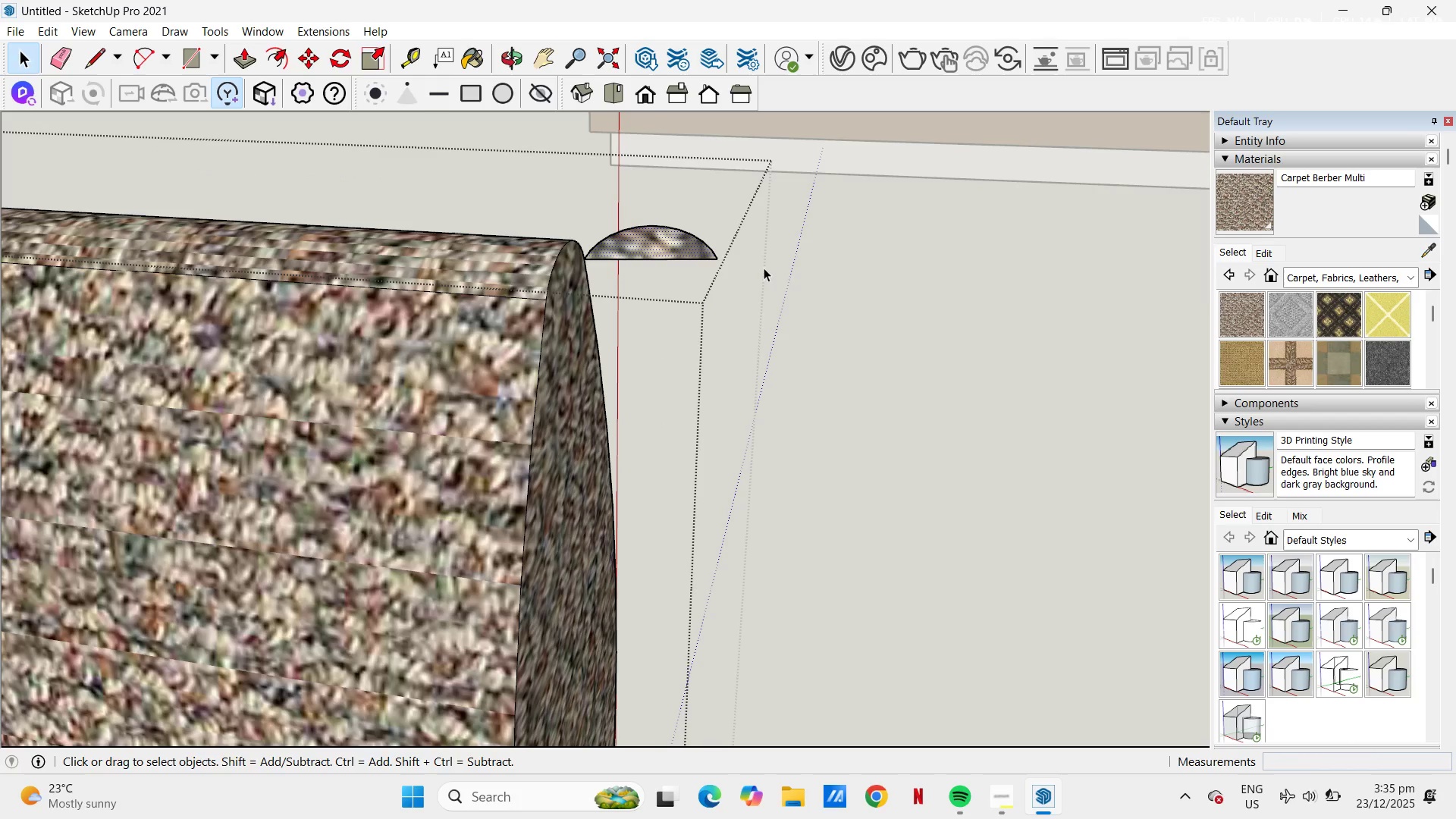 
left_click_drag(start_coordinate=[762, 268], to_coordinate=[654, 198])
 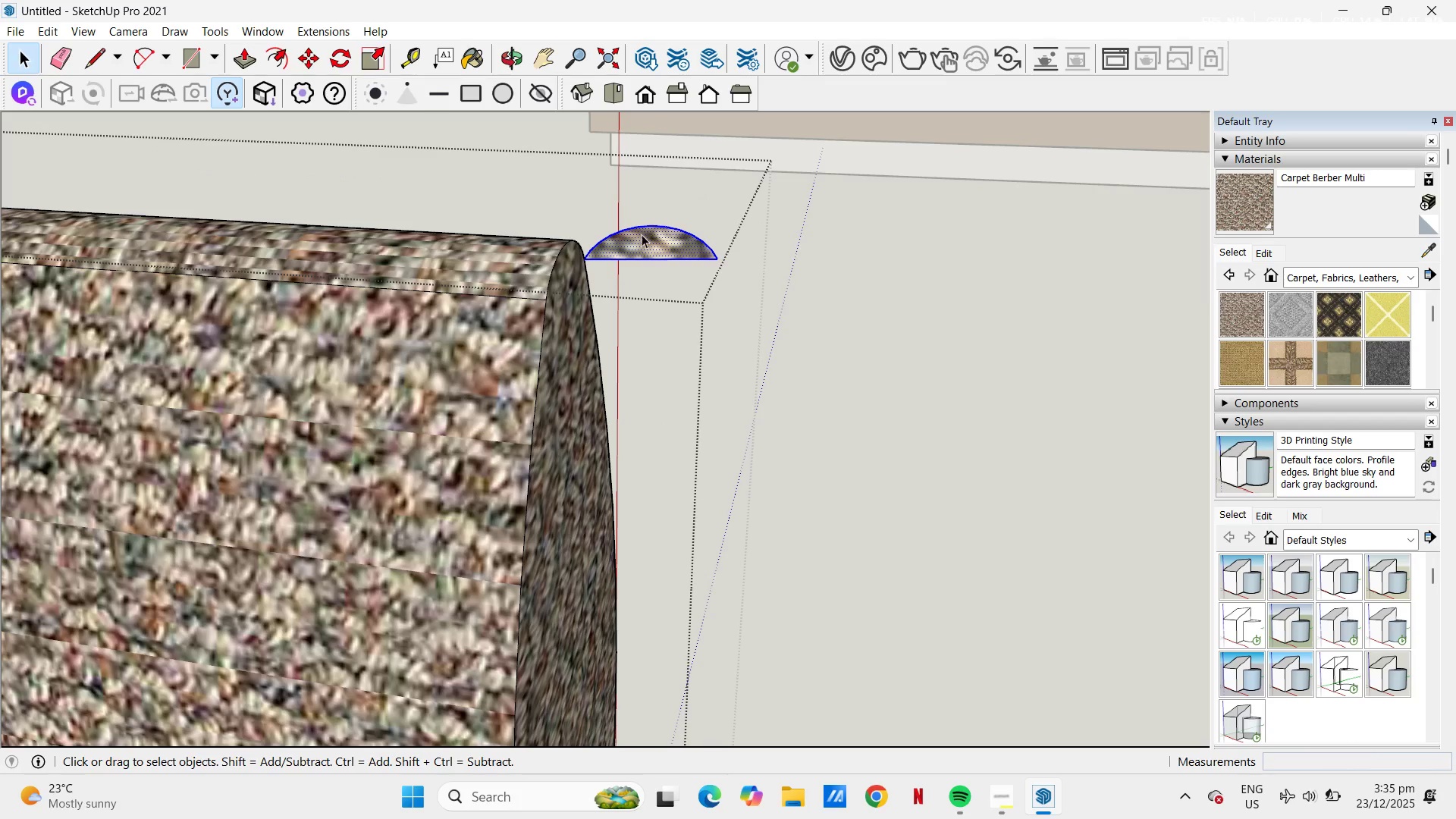 
right_click([642, 234])
 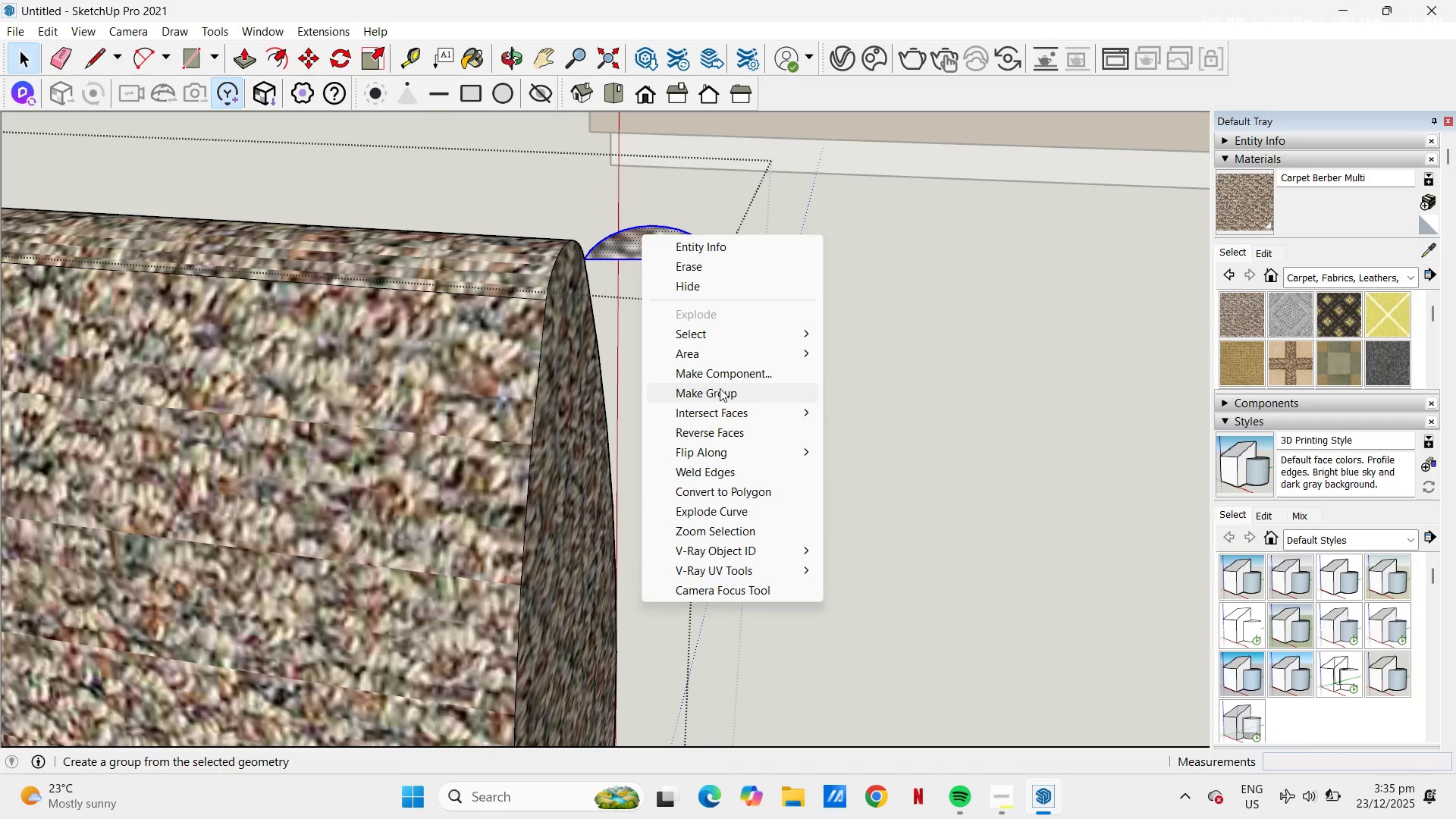 
left_click([719, 391])
 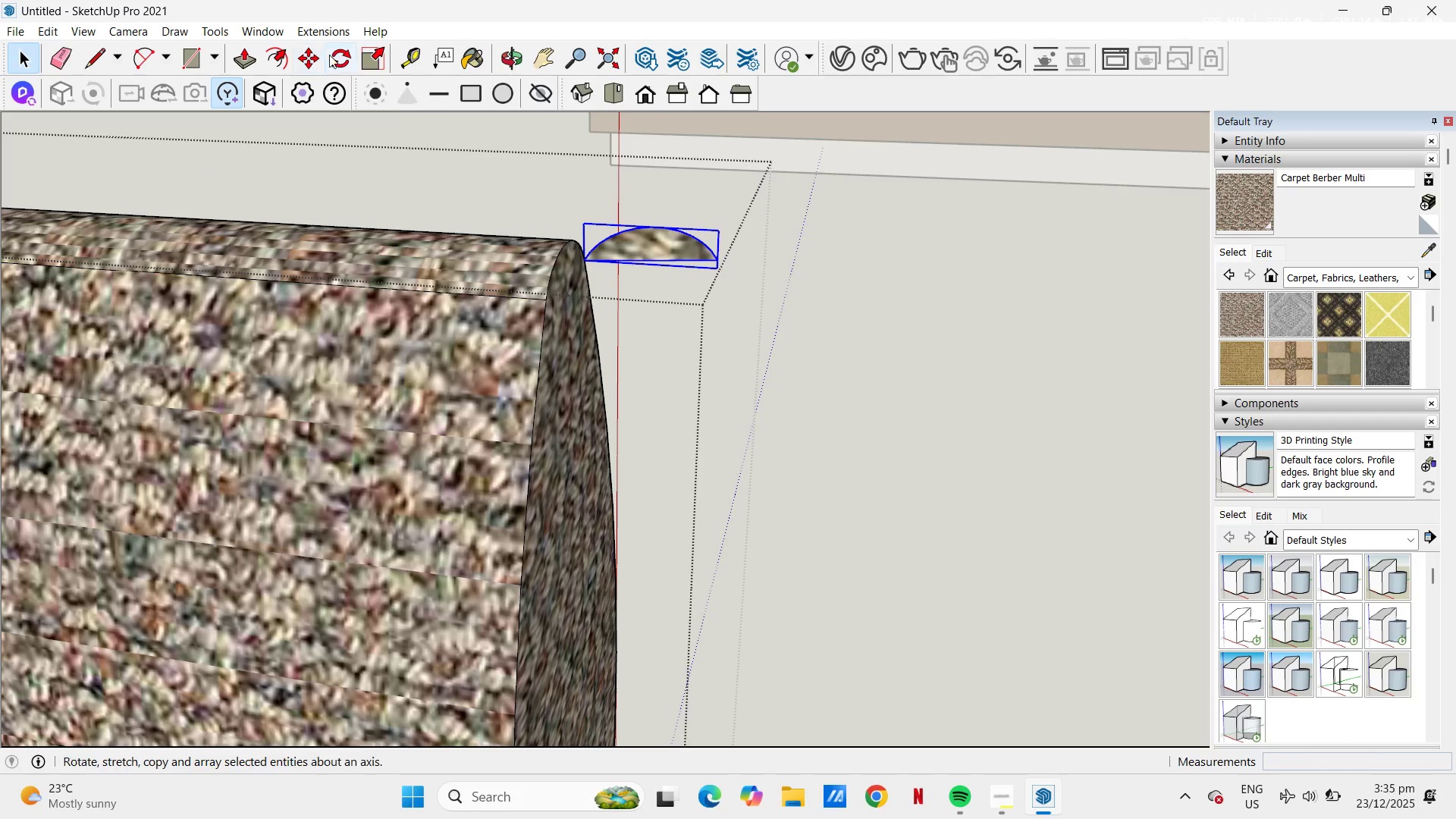 
left_click([336, 55])
 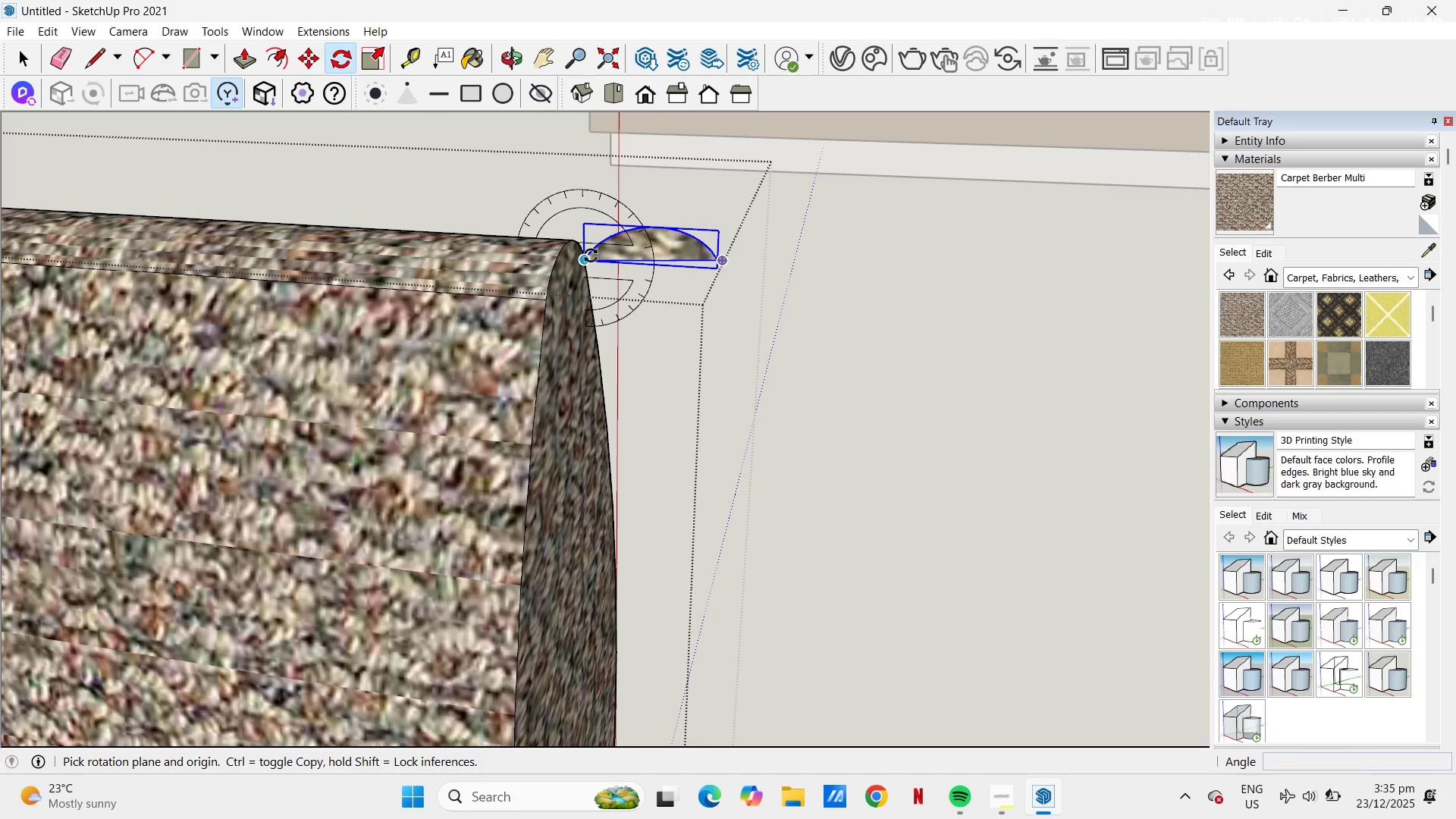 
left_click([591, 256])
 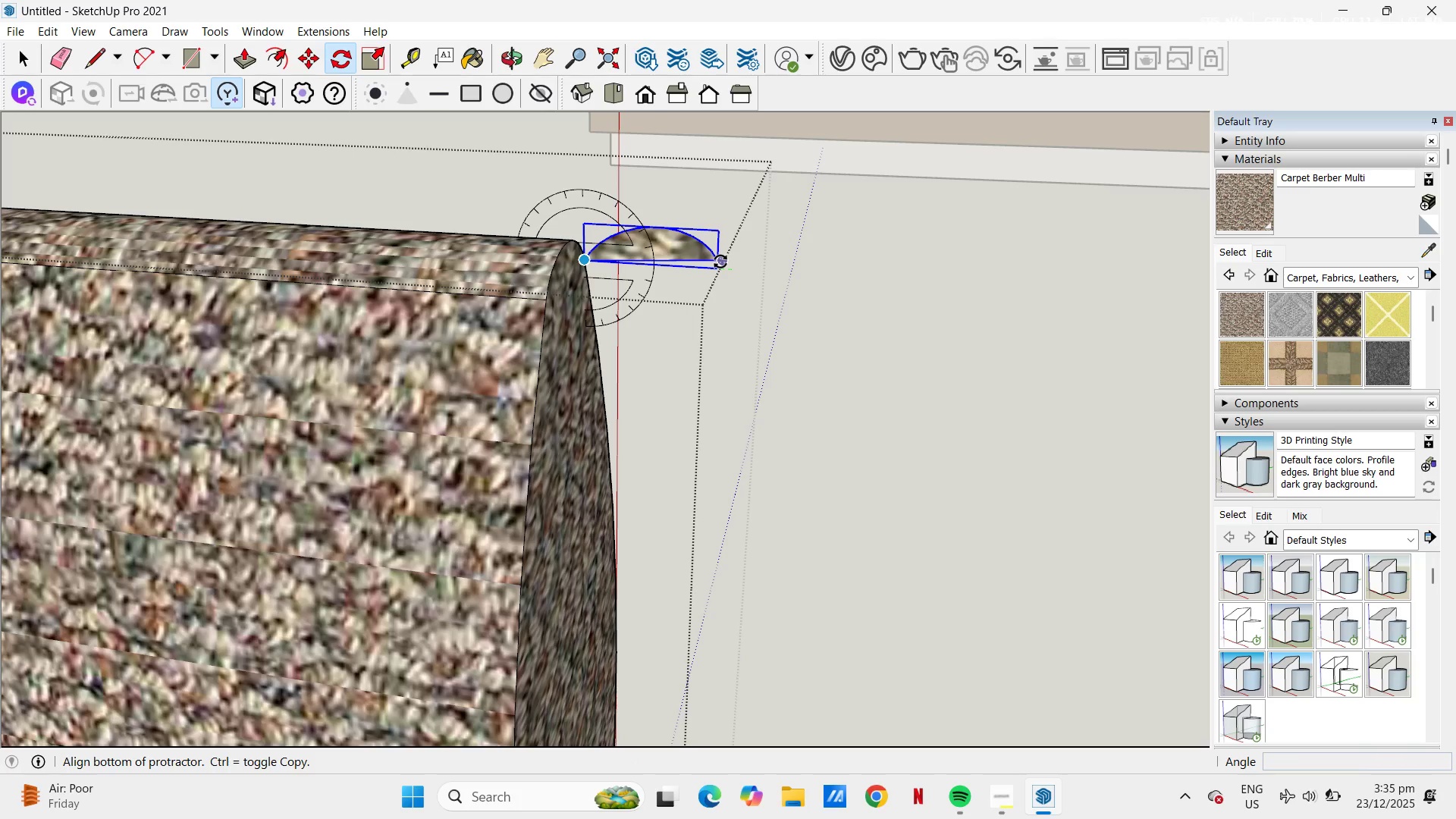 
left_click([720, 262])
 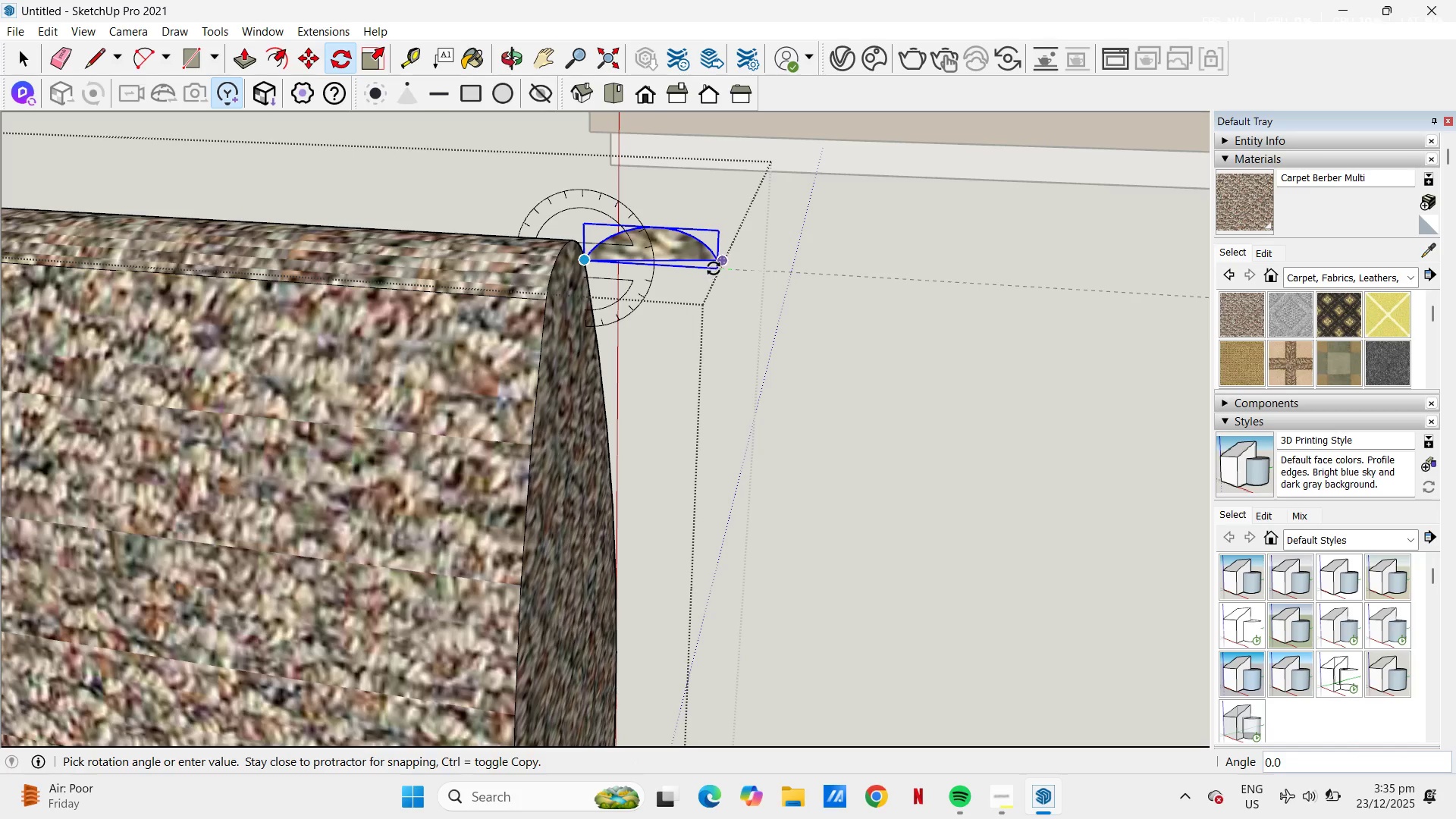 
key(Escape)
 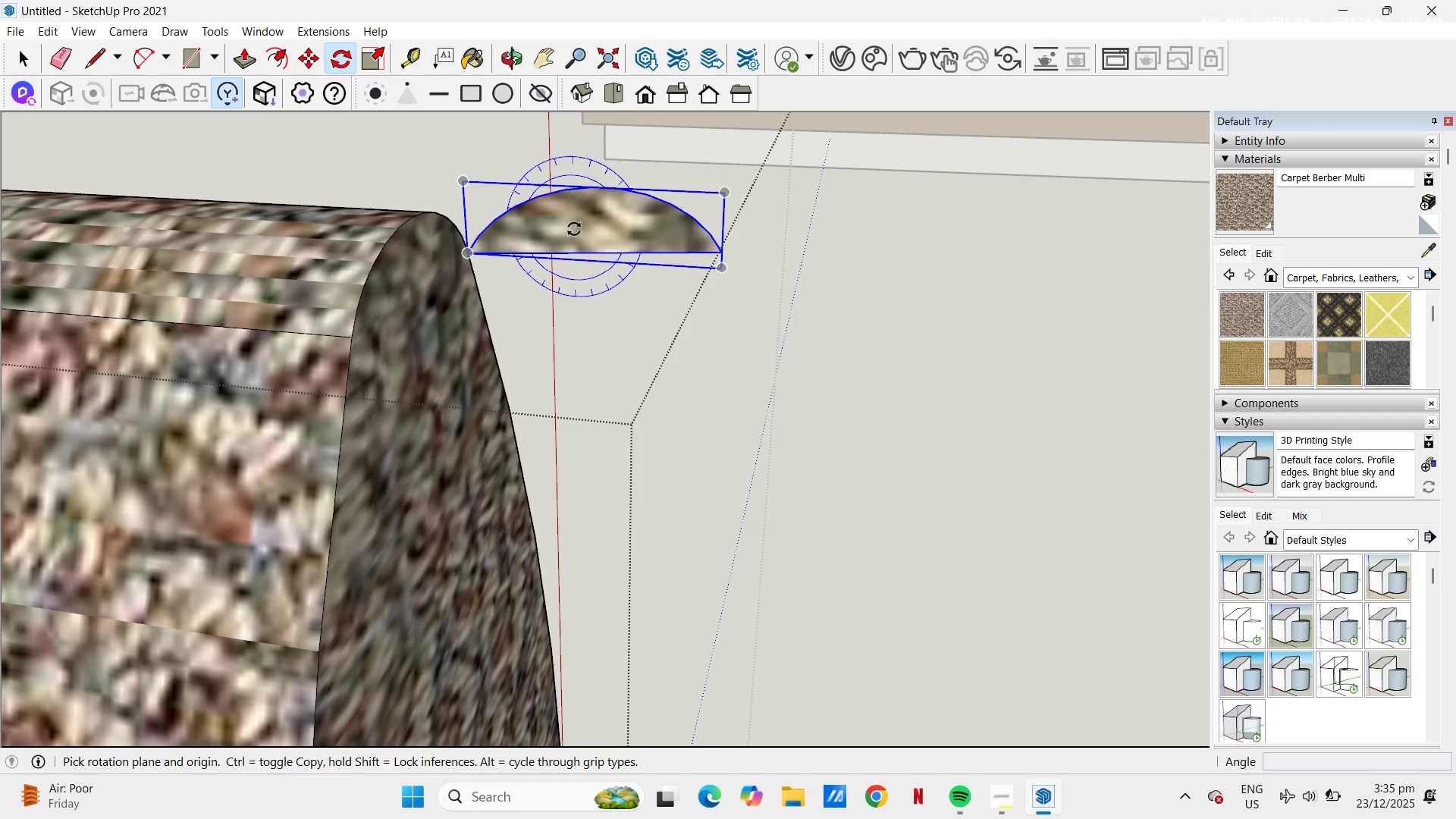 
scroll: coordinate [713, 268], scroll_direction: up, amount: 5.0
 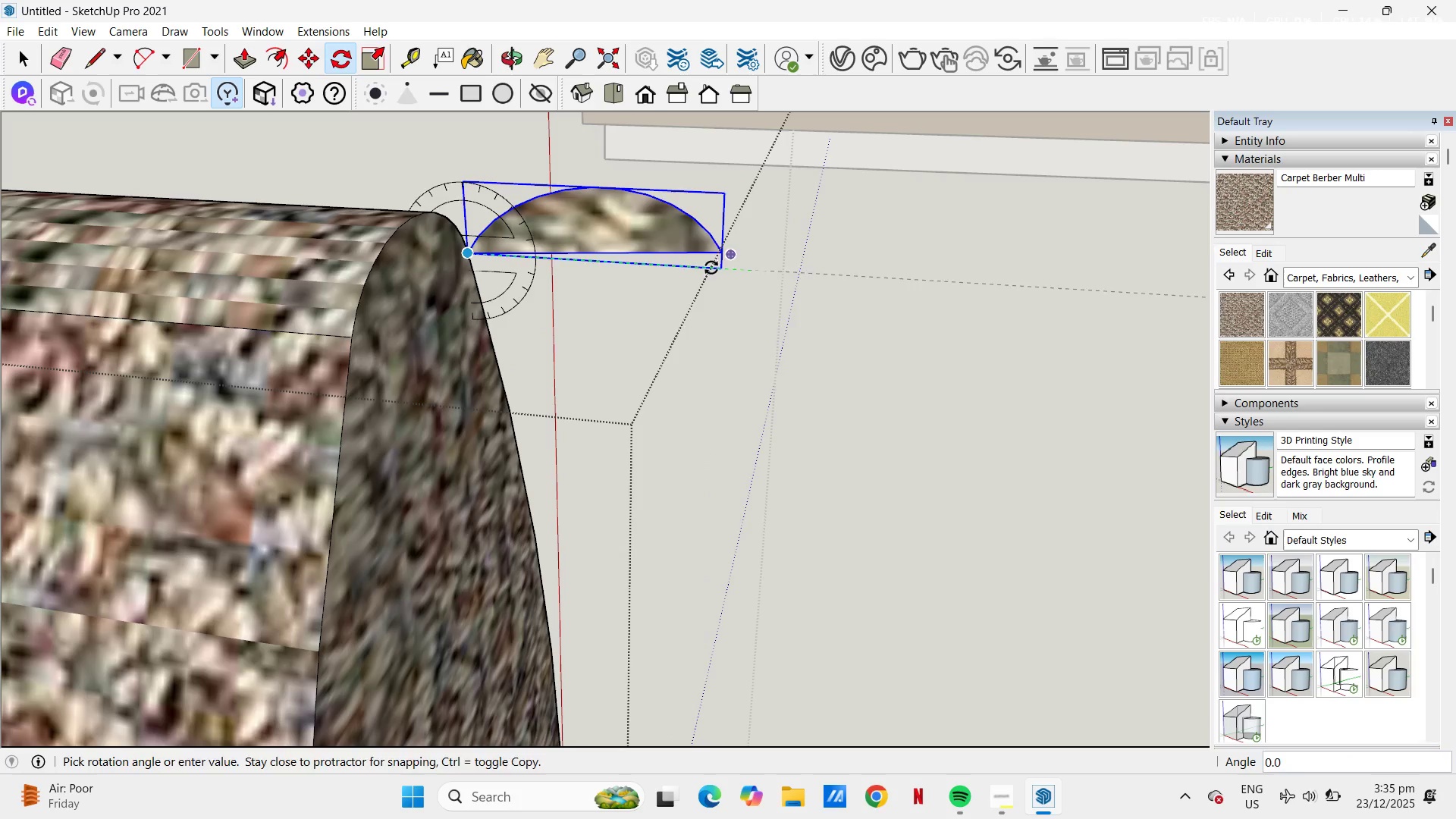 
left_click([574, 229])
 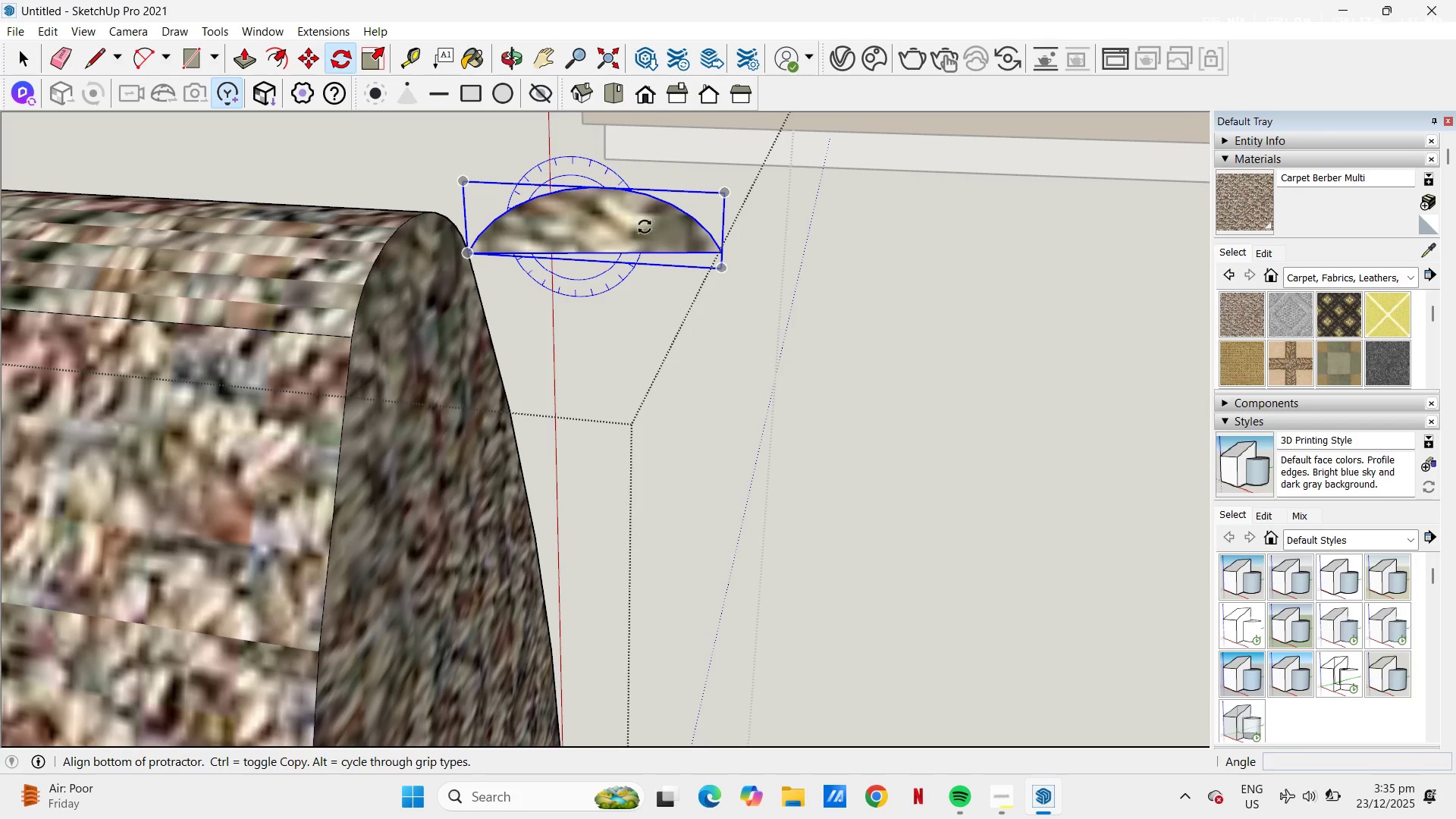 
key(Escape)
 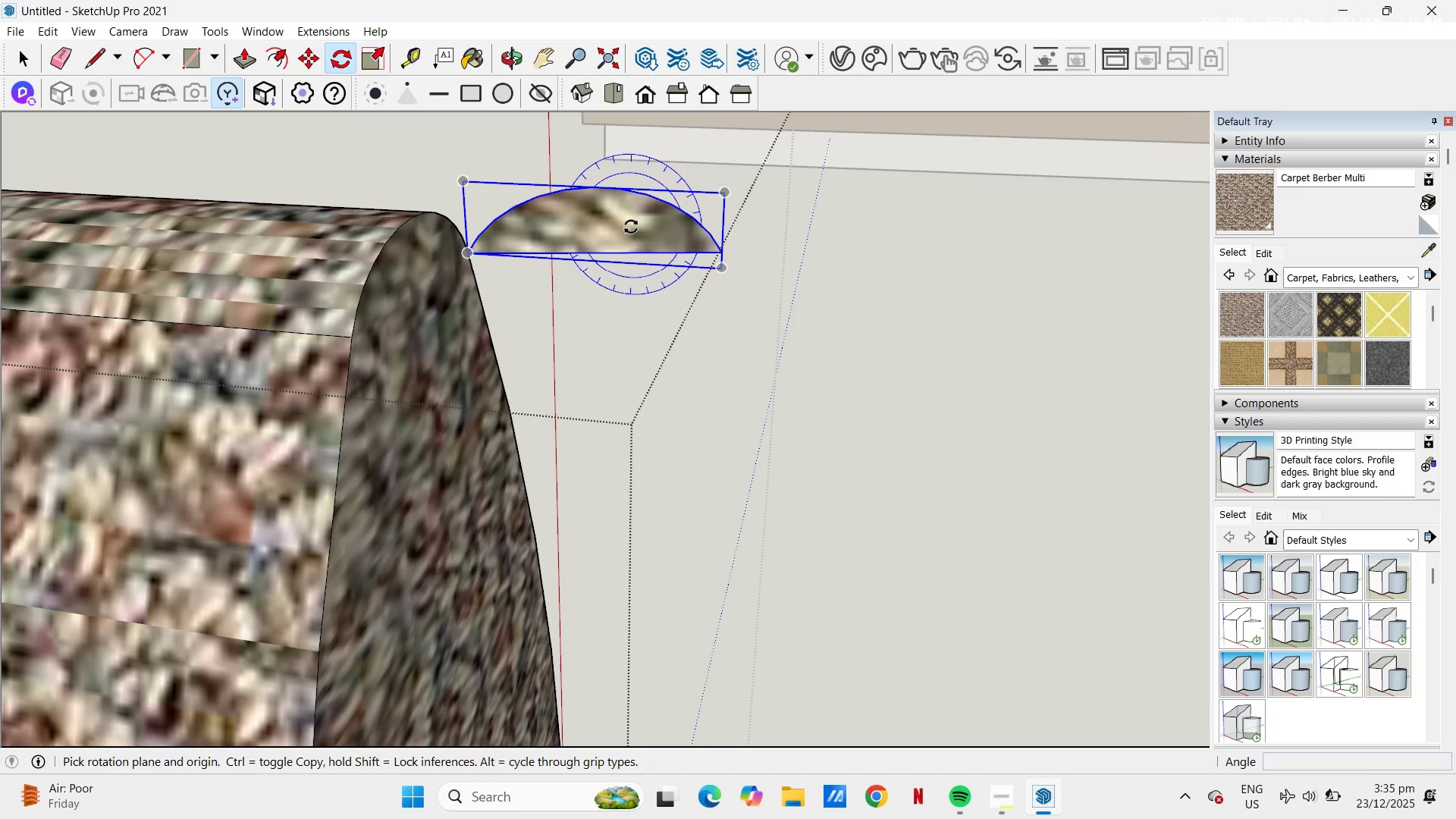 
left_click([631, 227])
 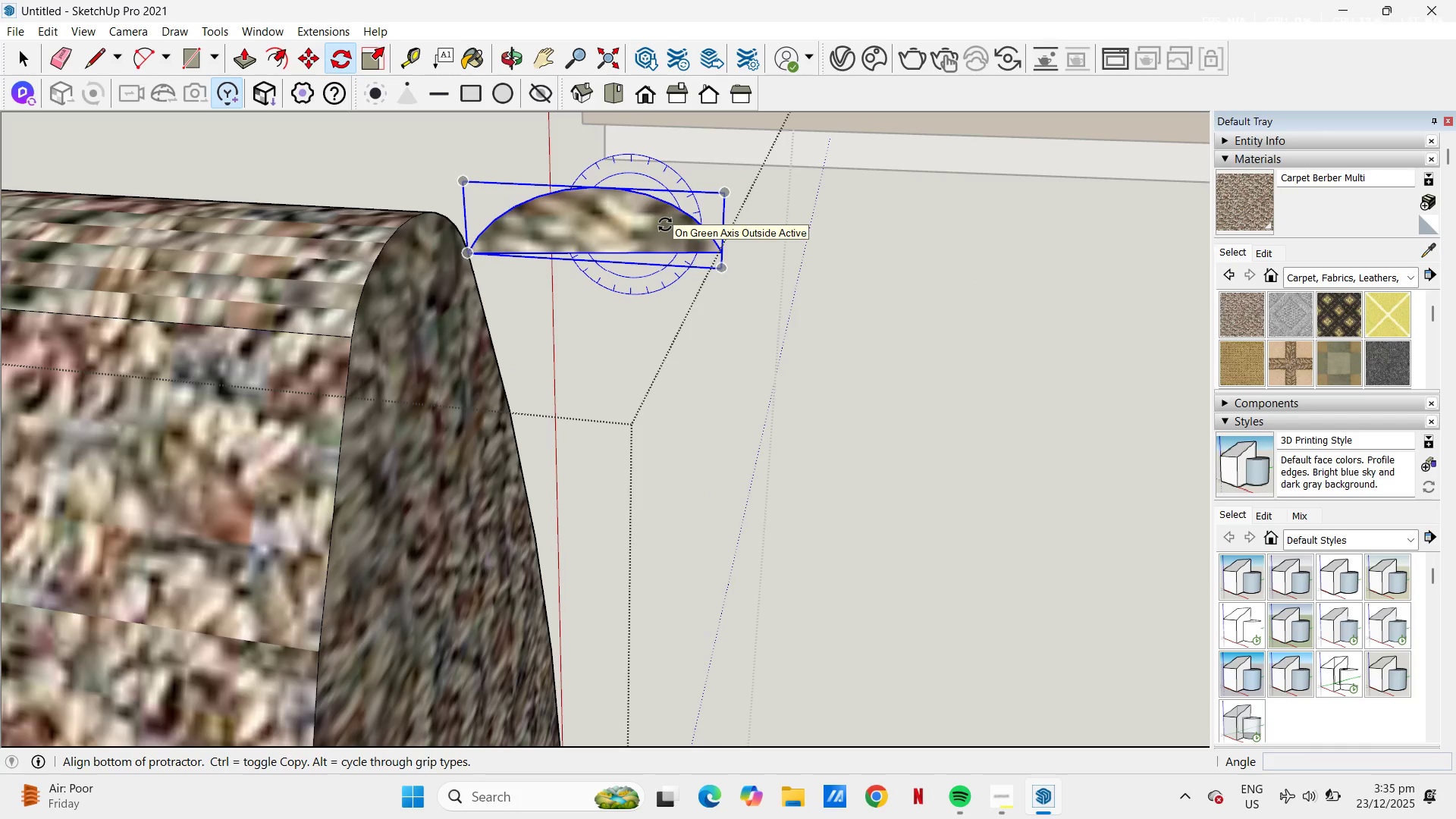 
key(Escape)
 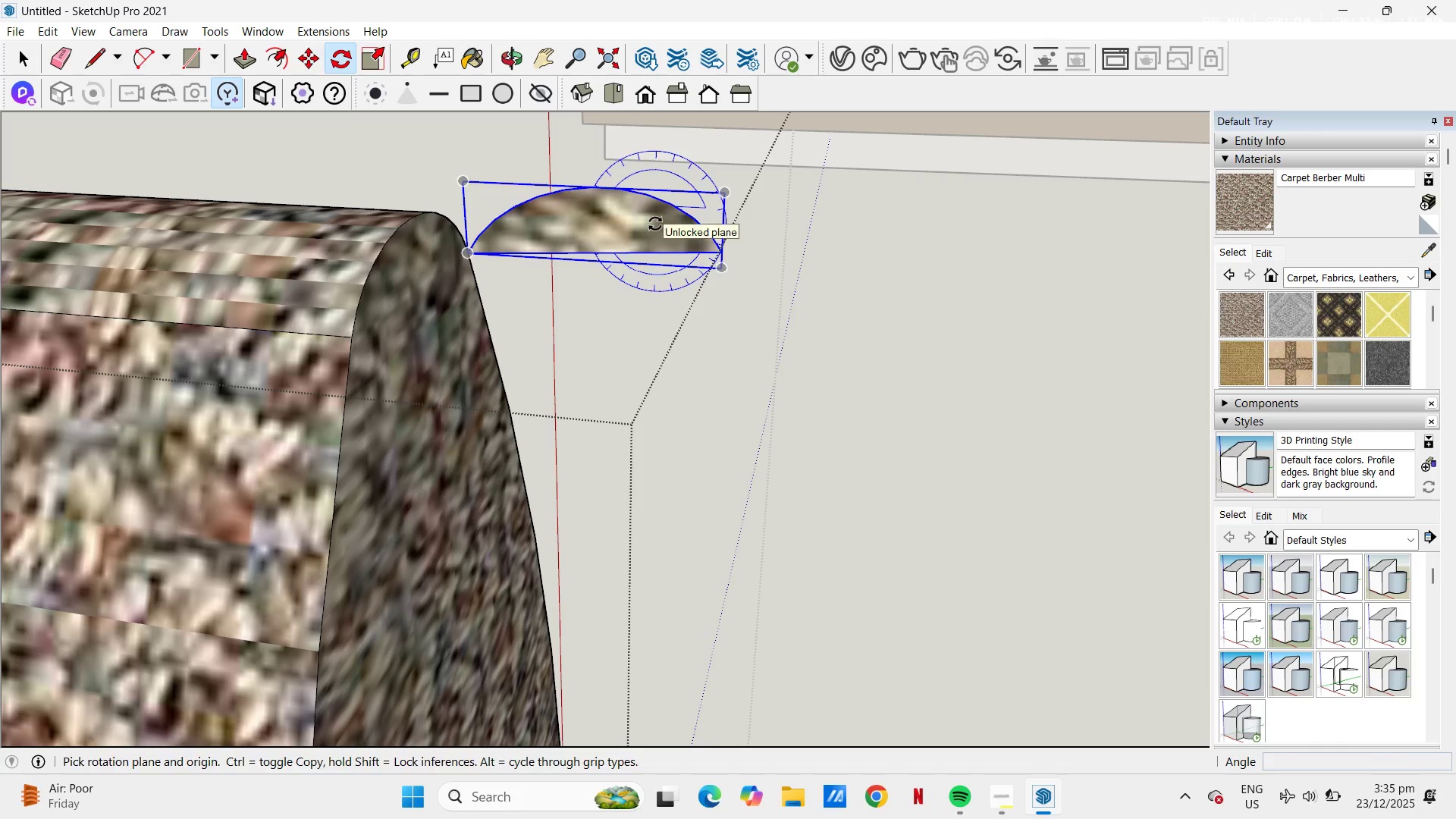 
key(M)
 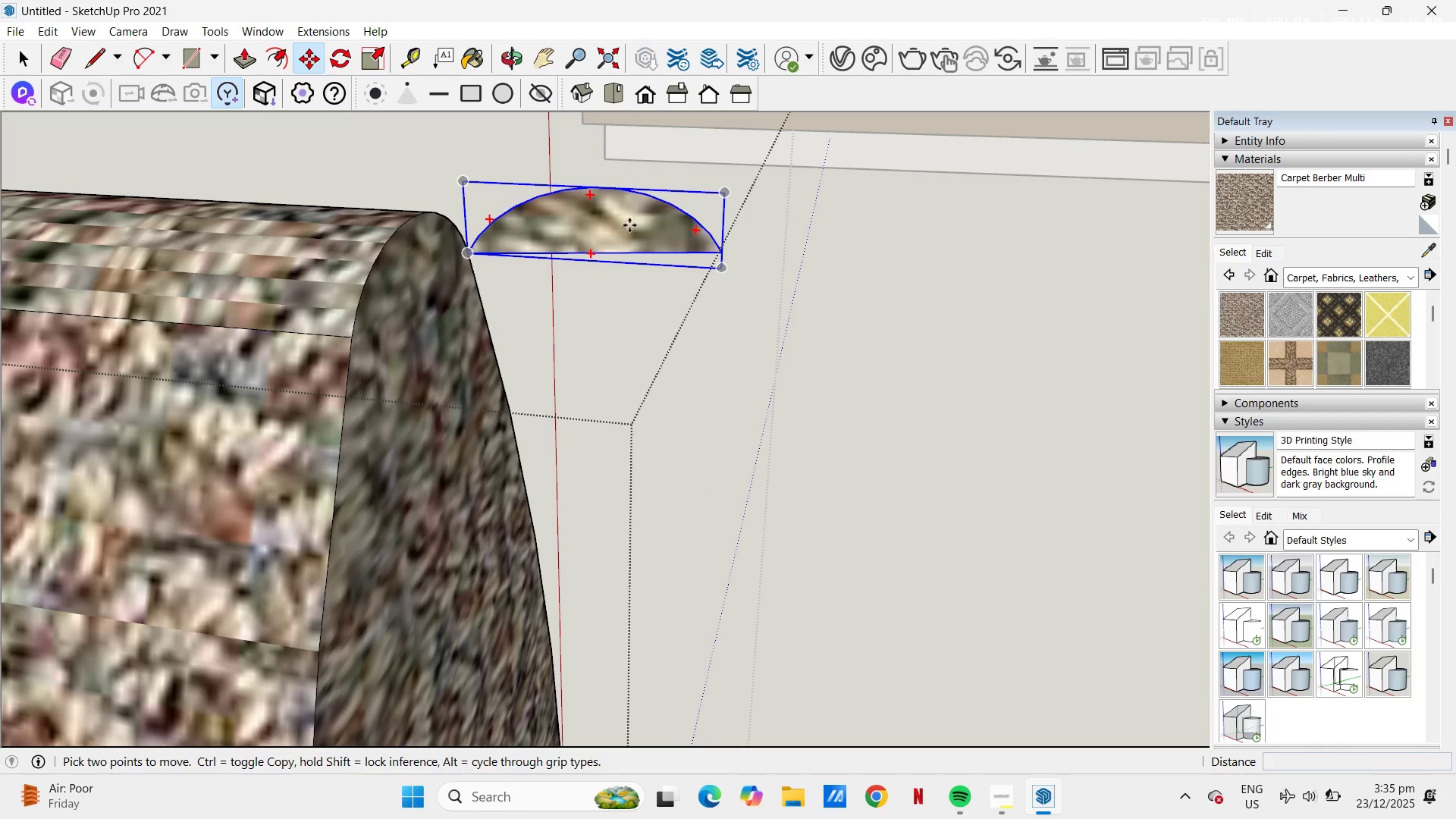 
left_click([629, 225])
 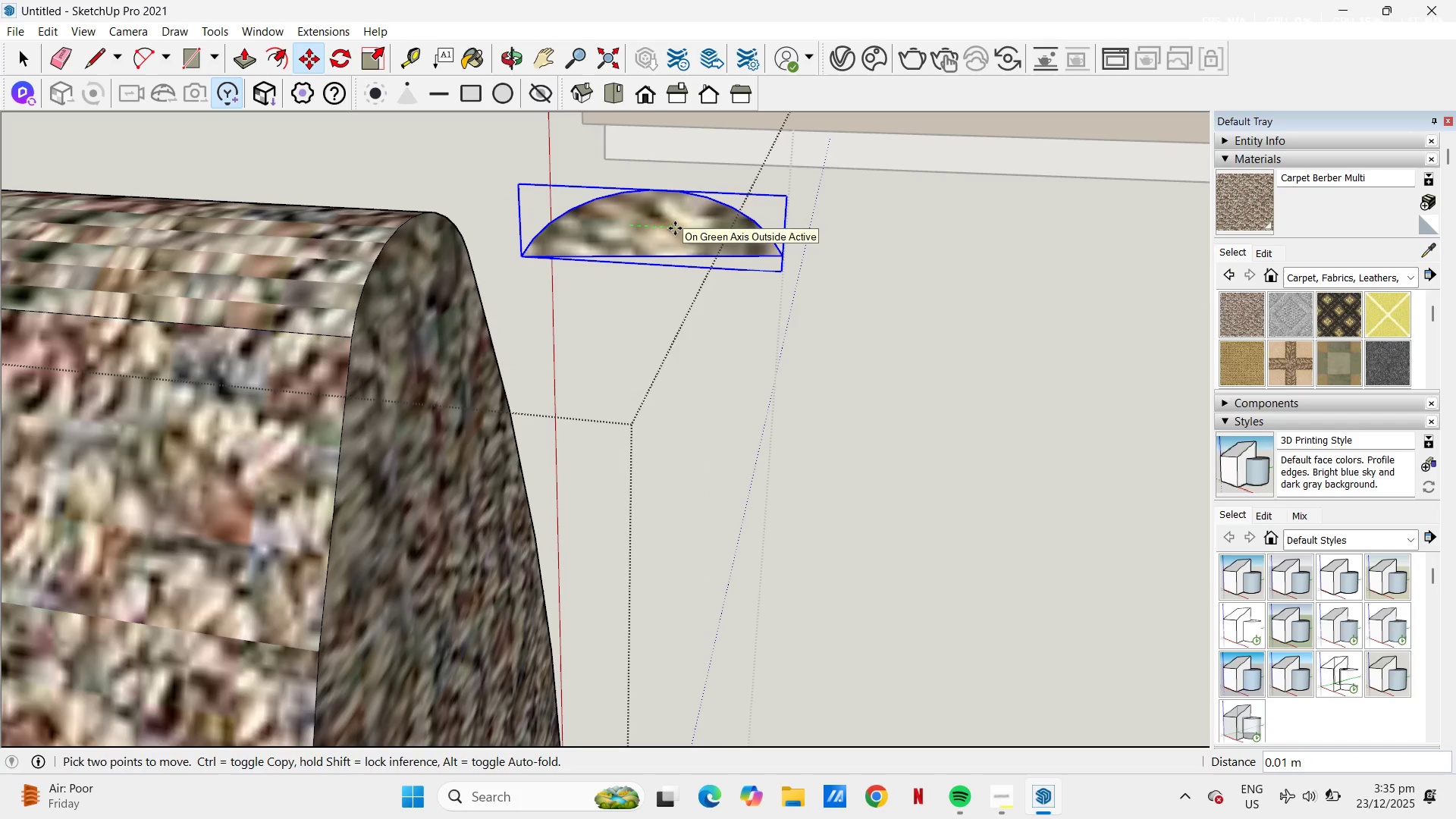 
left_click([675, 228])
 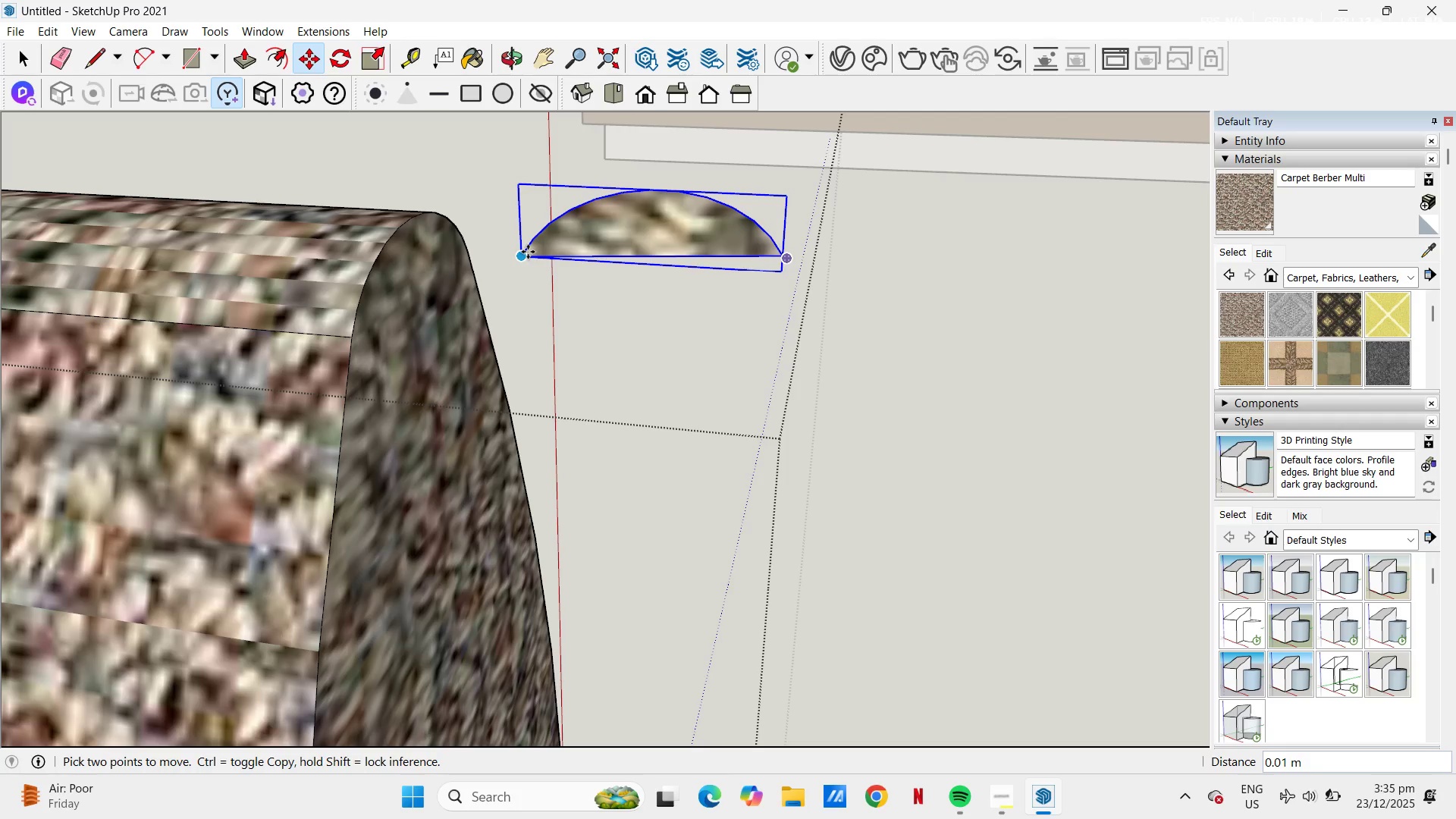 
left_click([344, 60])
 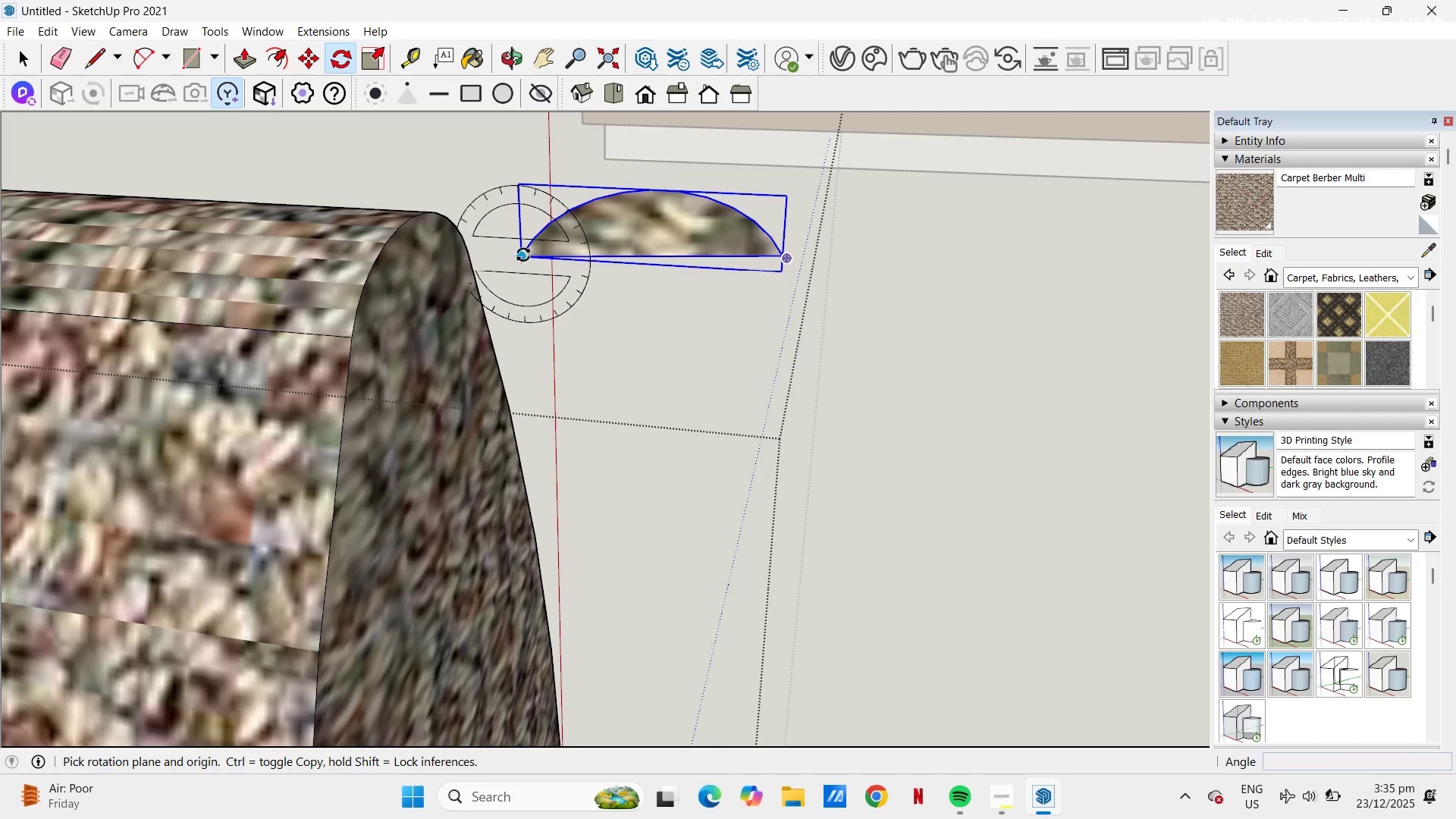 
left_click_drag(start_coordinate=[522, 253], to_coordinate=[538, 252])
 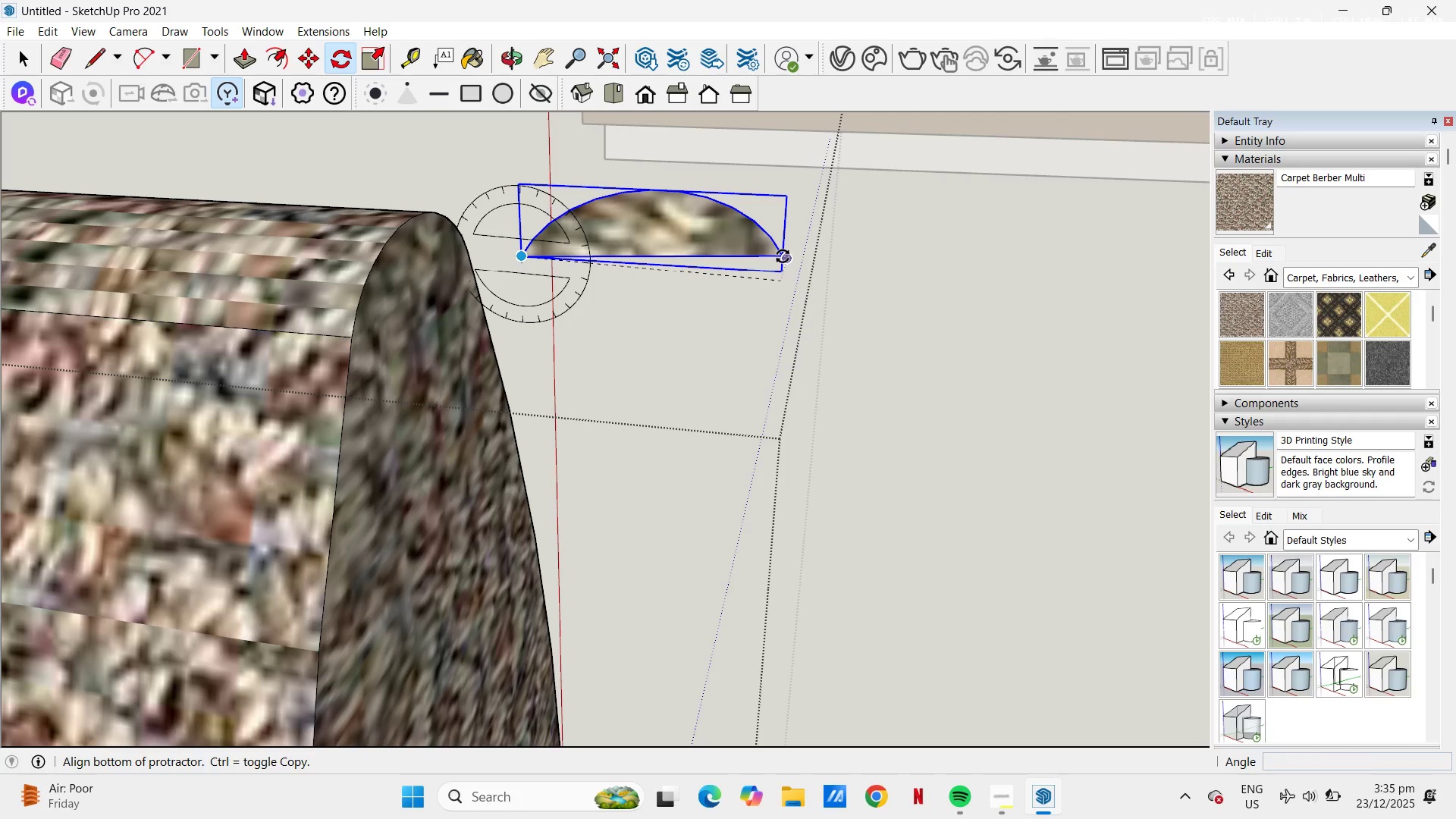 
scroll: coordinate [774, 256], scroll_direction: up, amount: 7.0
 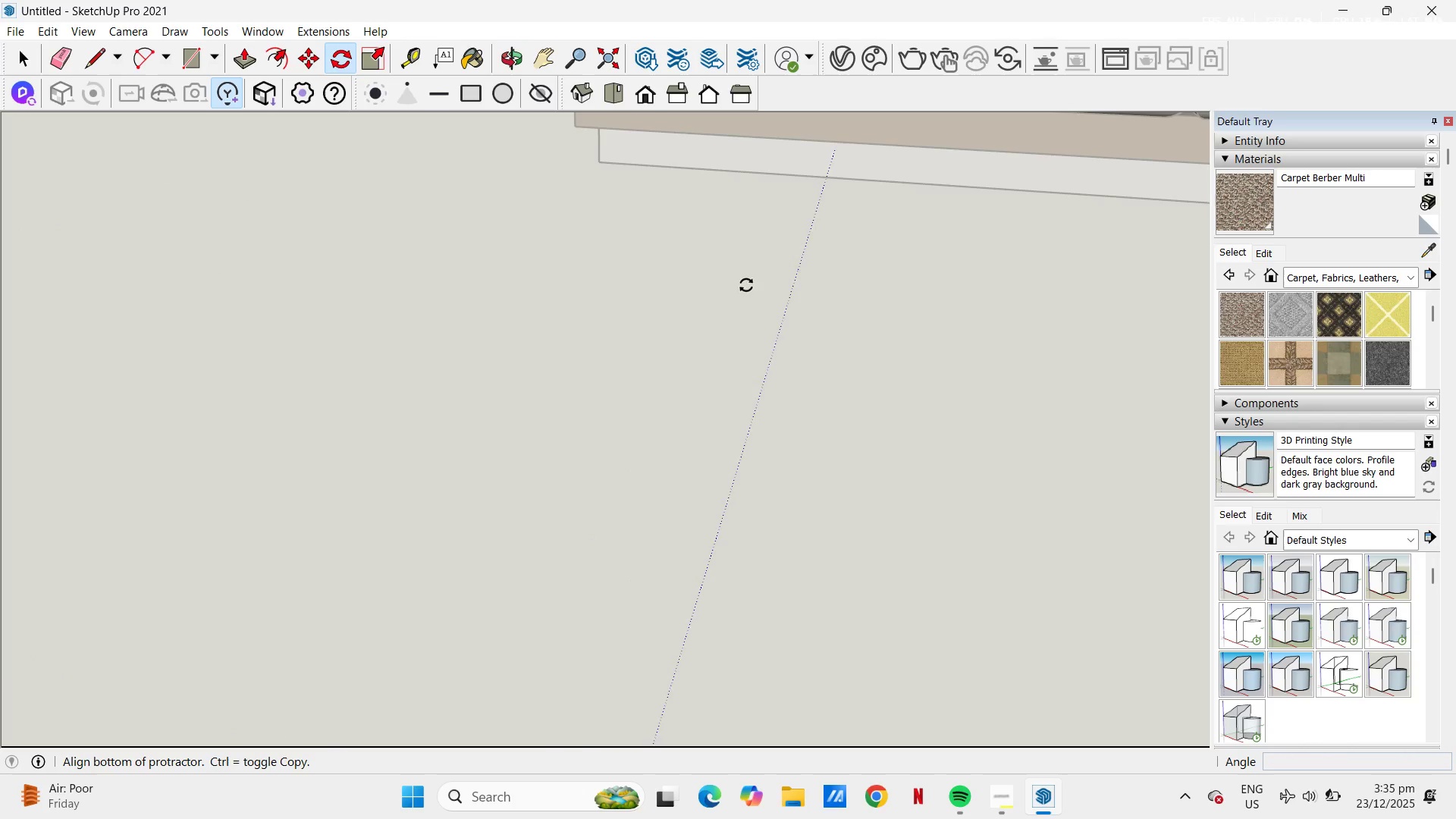 
scroll: coordinate [740, 259], scroll_direction: down, amount: 17.0
 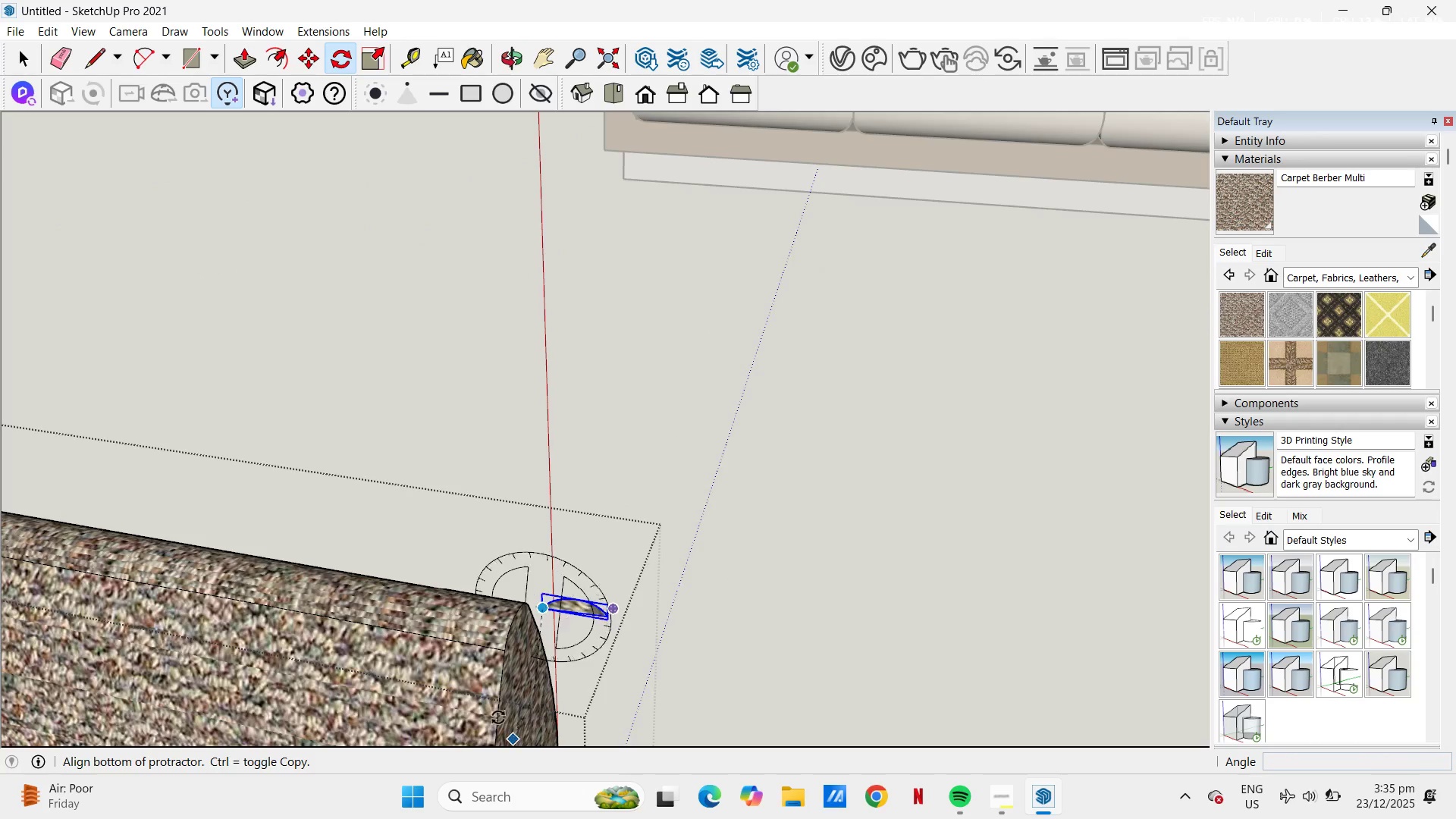 
scroll: coordinate [688, 575], scroll_direction: up, amount: 12.0
 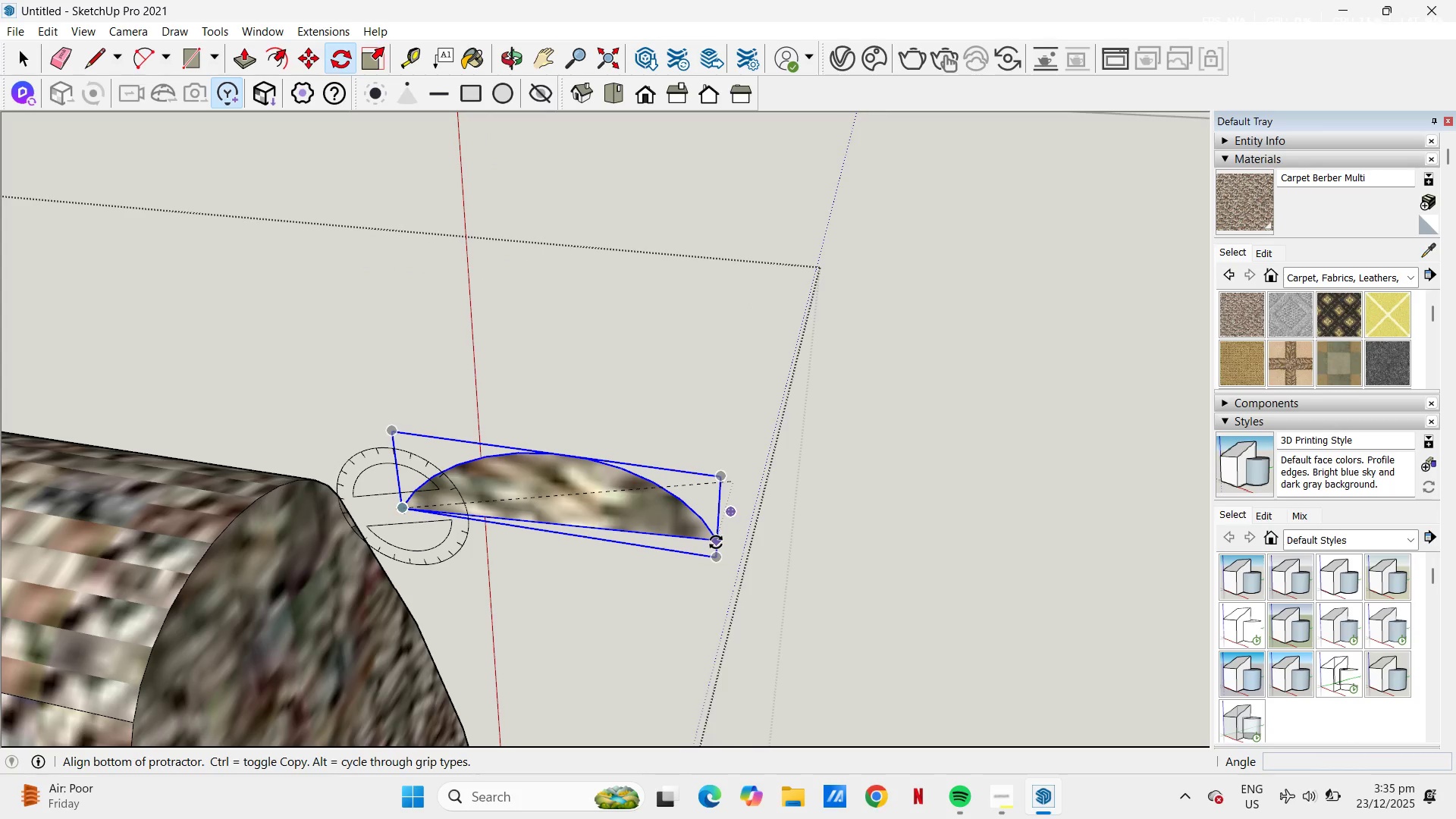 
left_click([716, 541])
 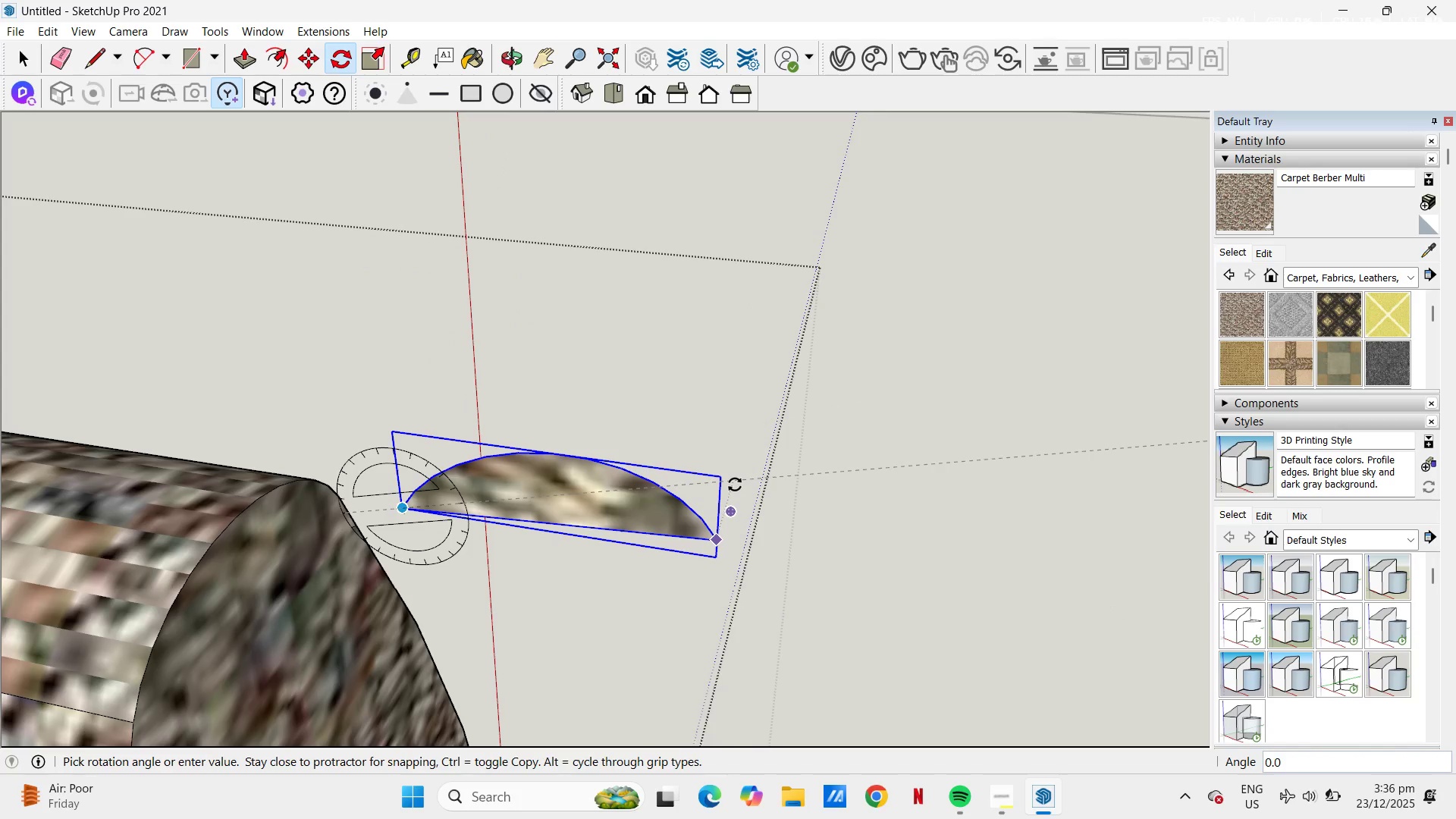 
left_click([736, 482])
 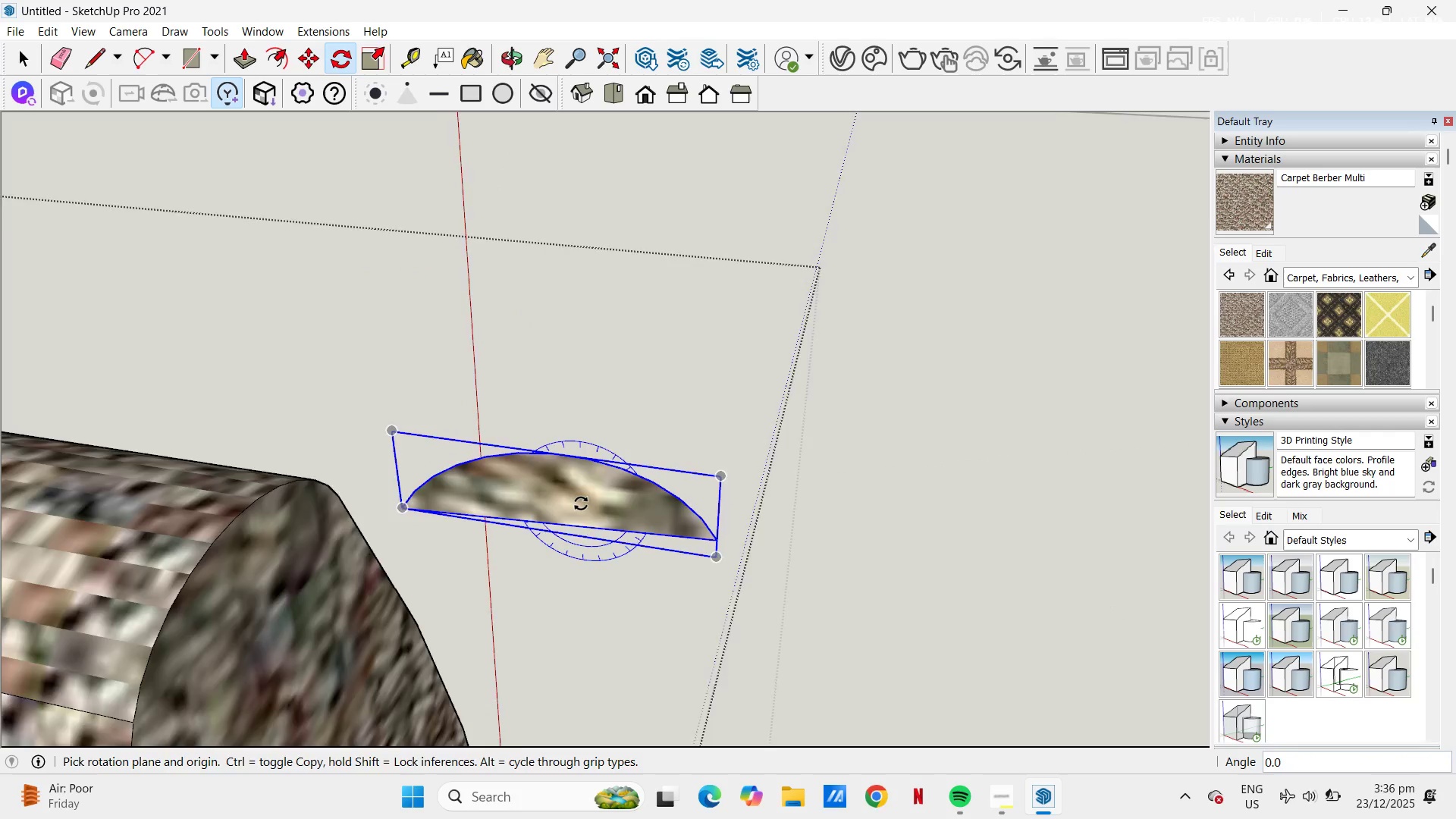 
scroll: coordinate [580, 500], scroll_direction: down, amount: 2.0
 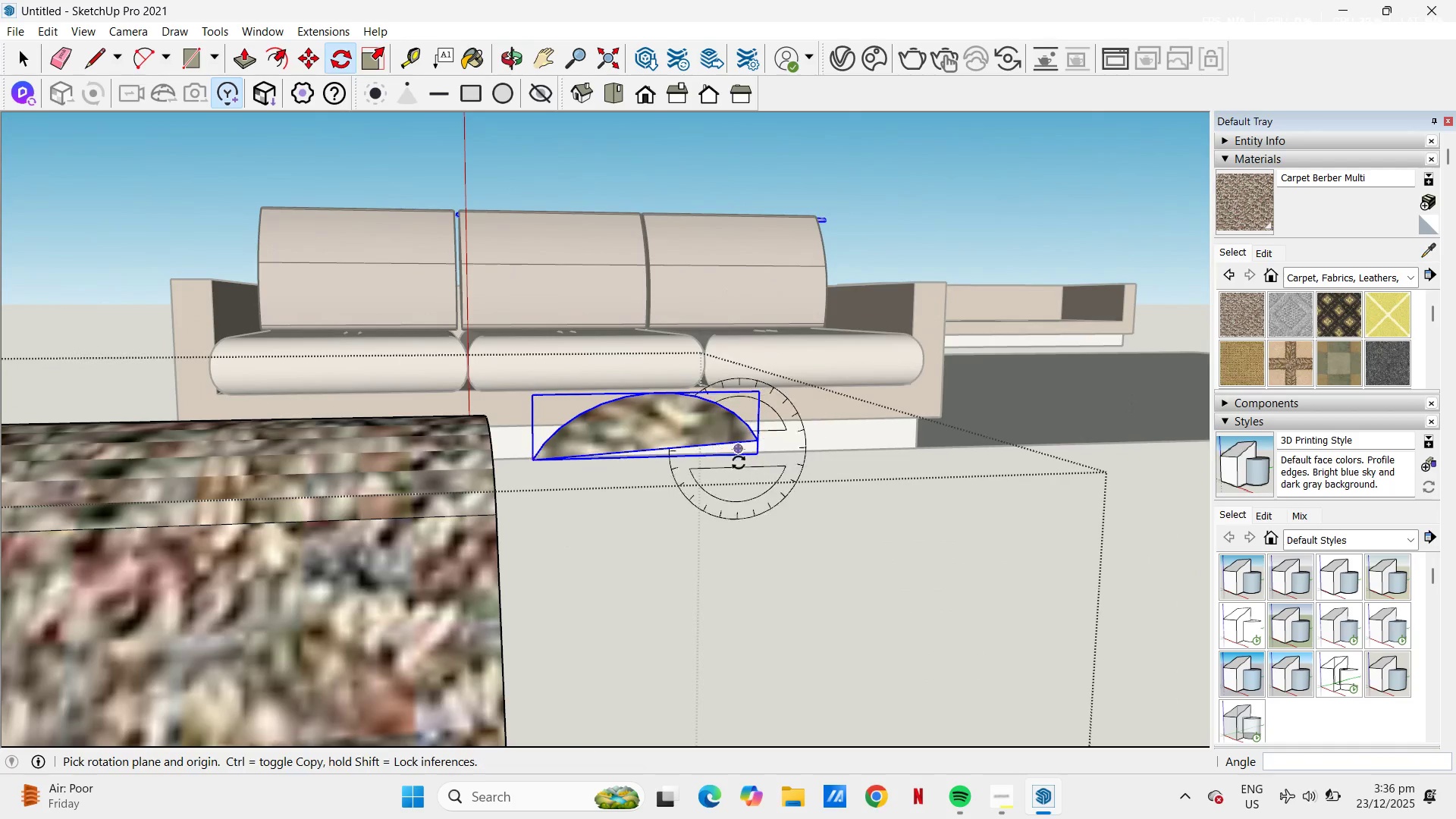 
key(L)
 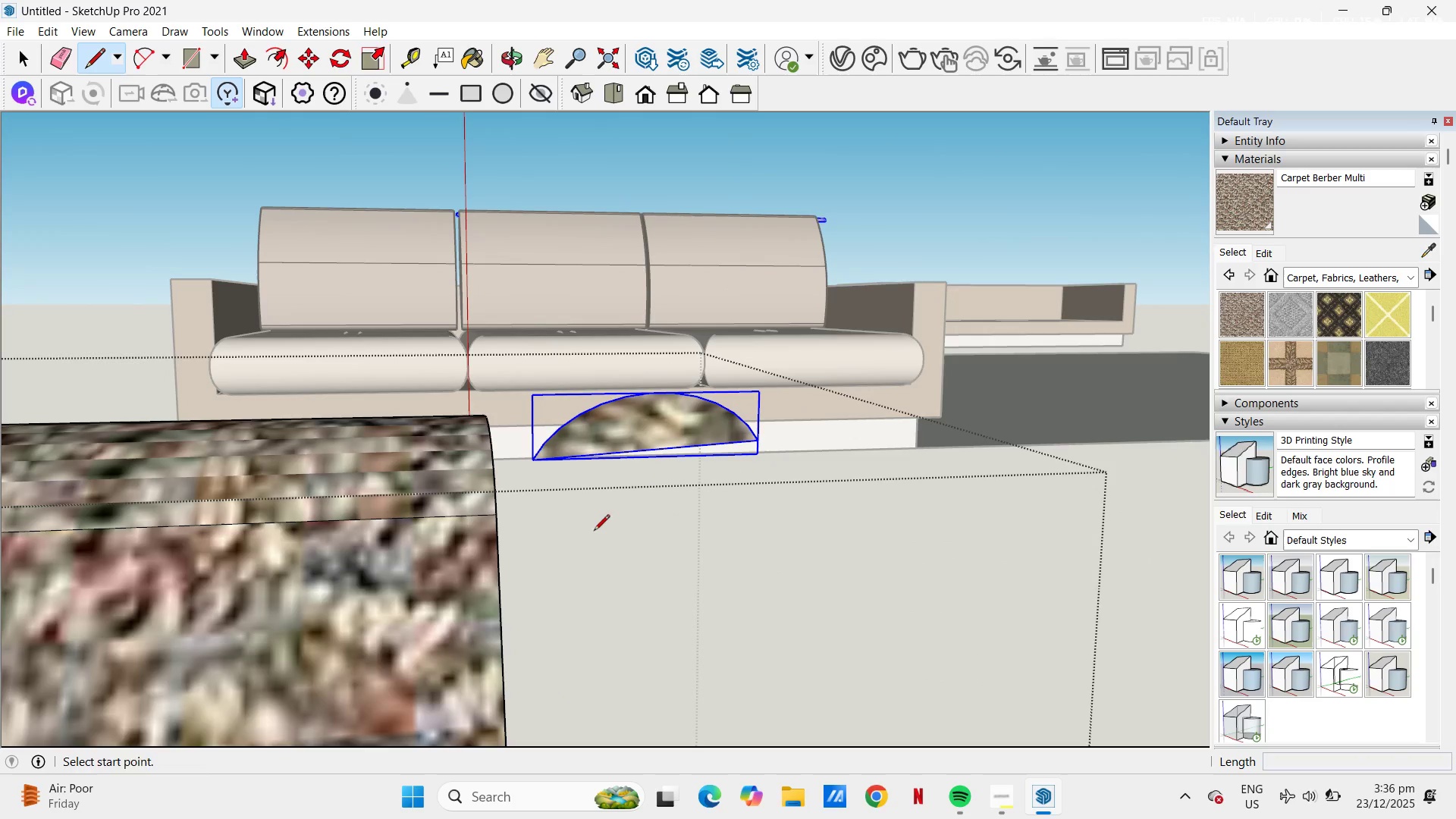 
left_click_drag(start_coordinate=[589, 526], to_coordinate=[595, 526])
 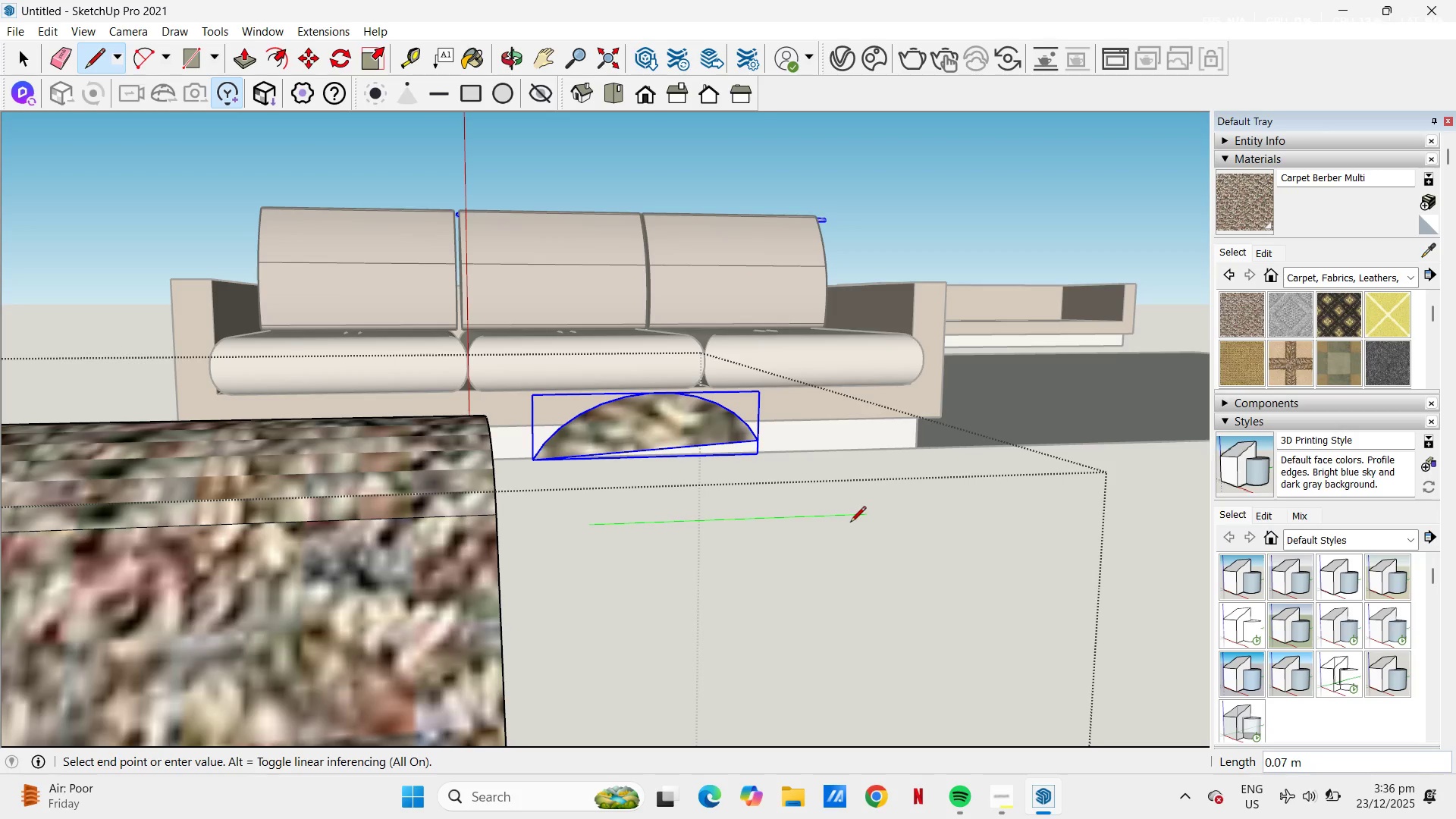 
left_click([851, 522])
 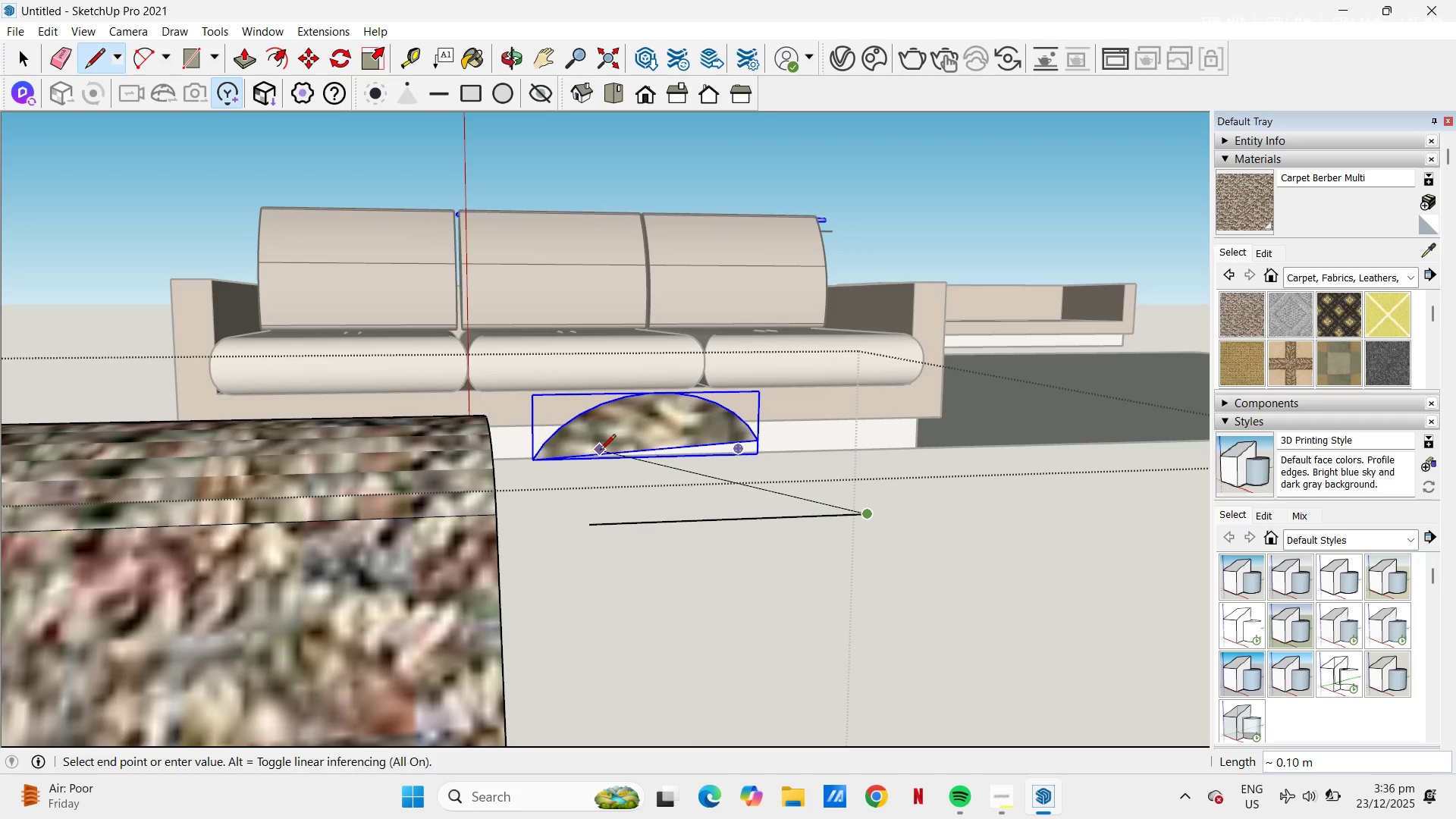 
key(M)
 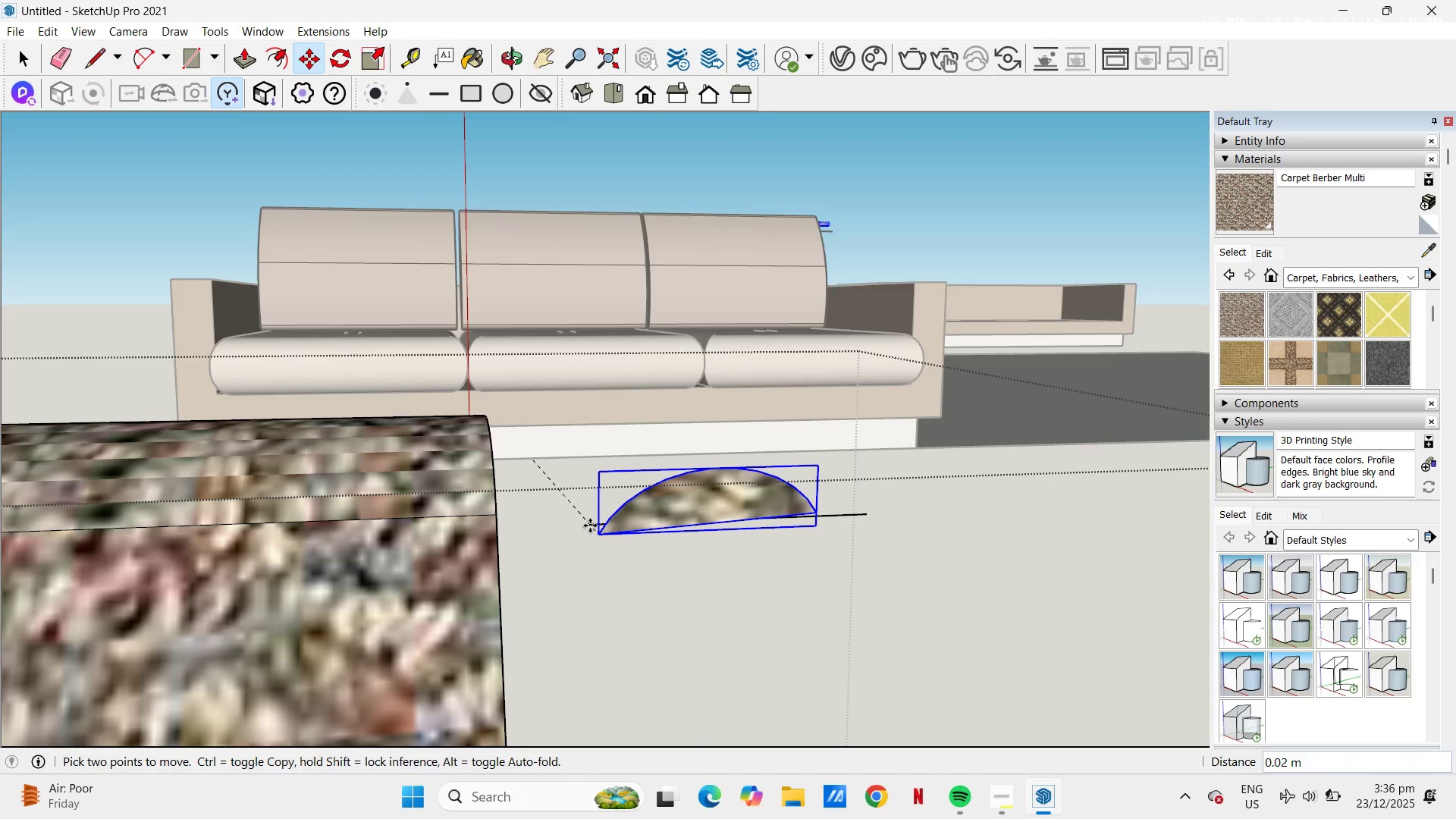 
left_click([589, 525])
 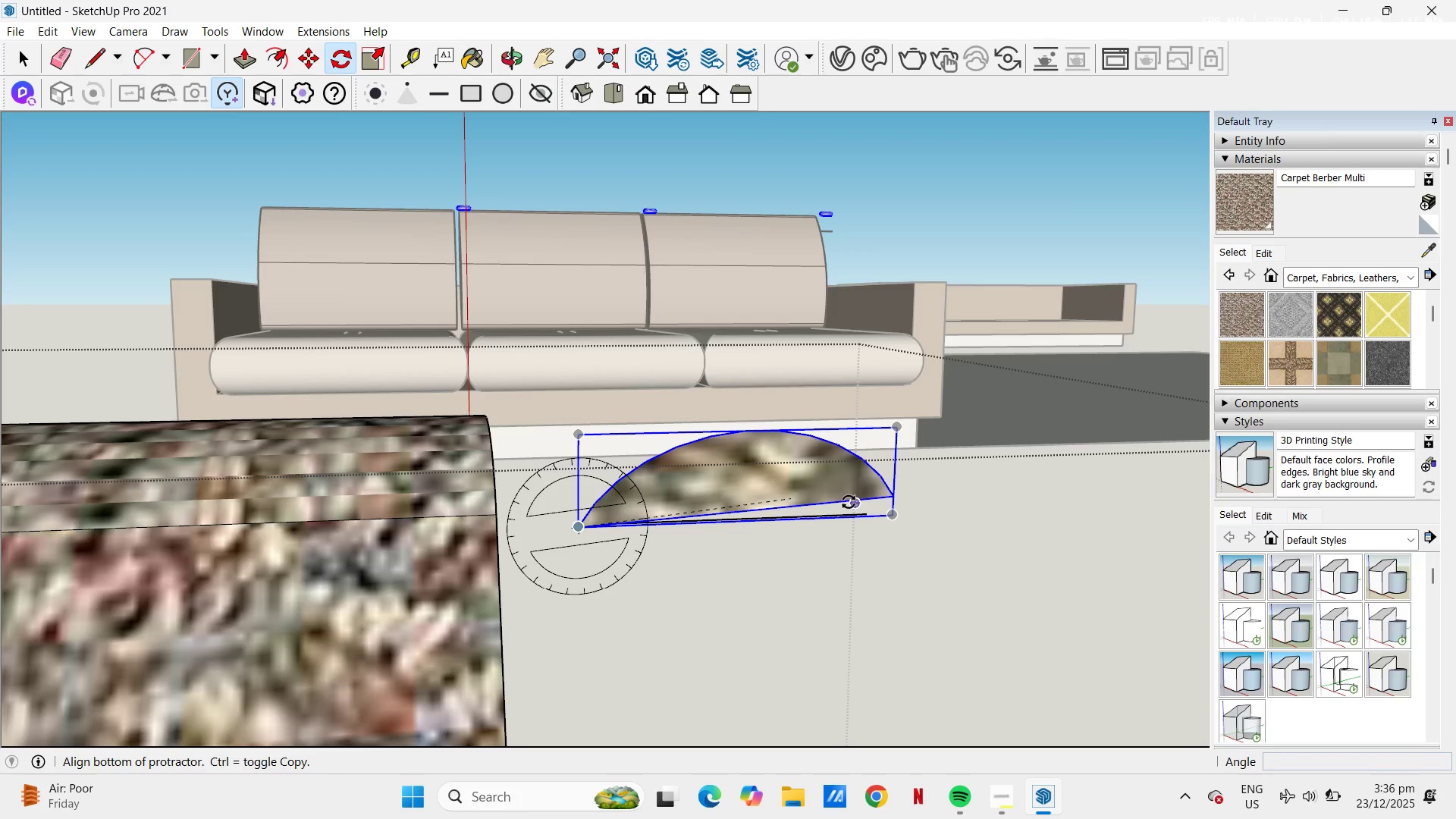 
wait(5.56)
 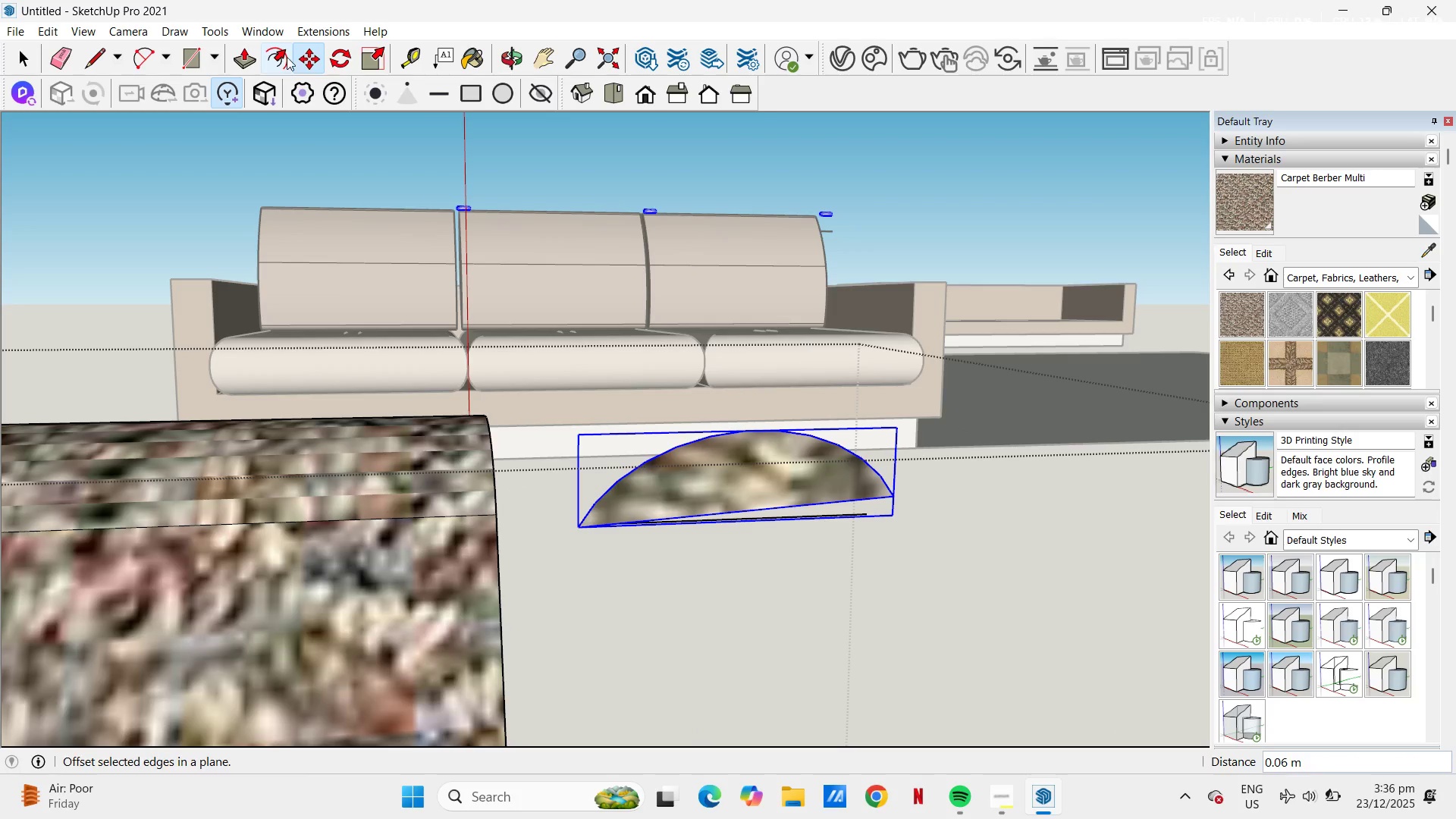 
left_click([890, 497])
 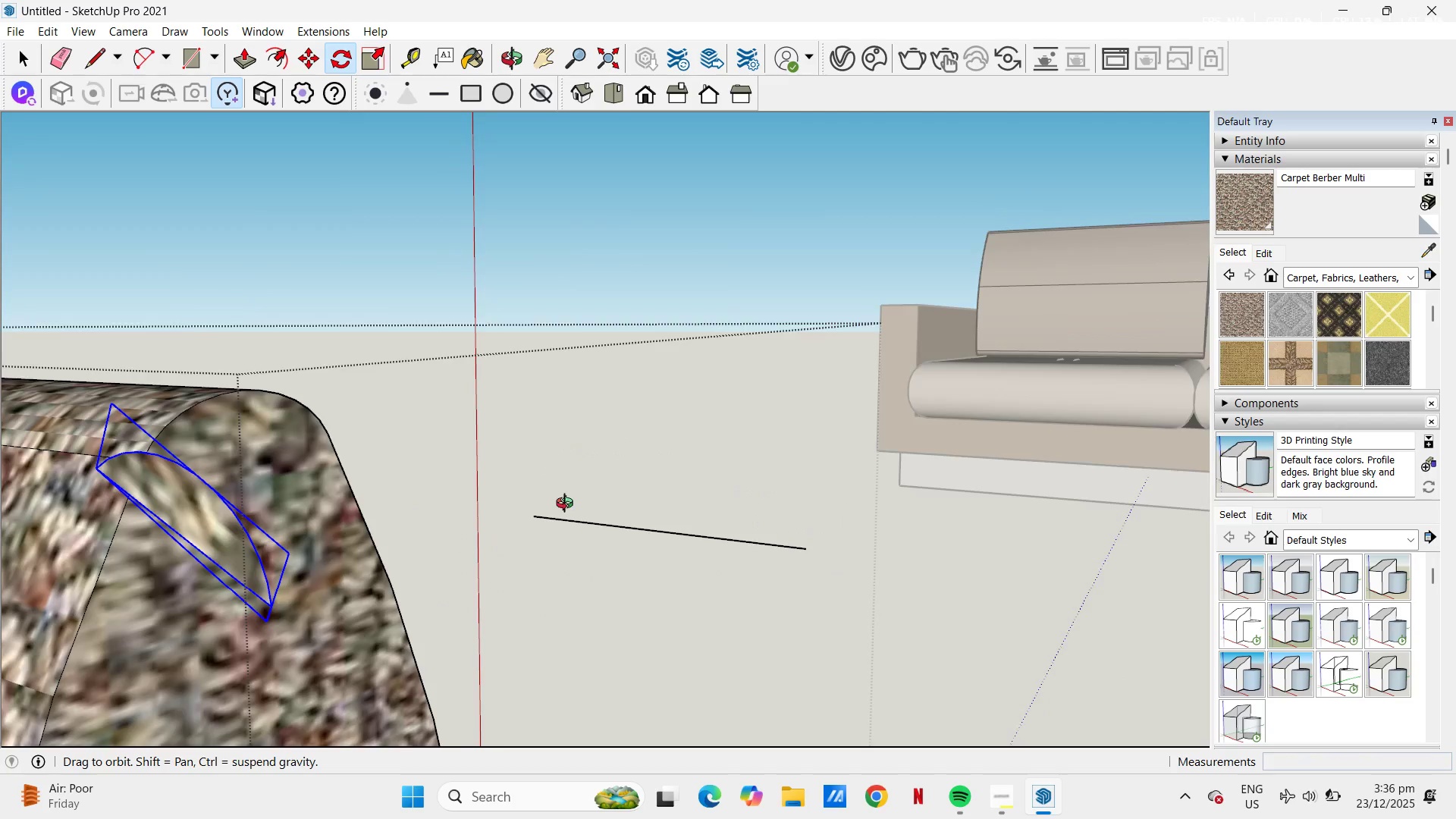 
key(Control+Z)
 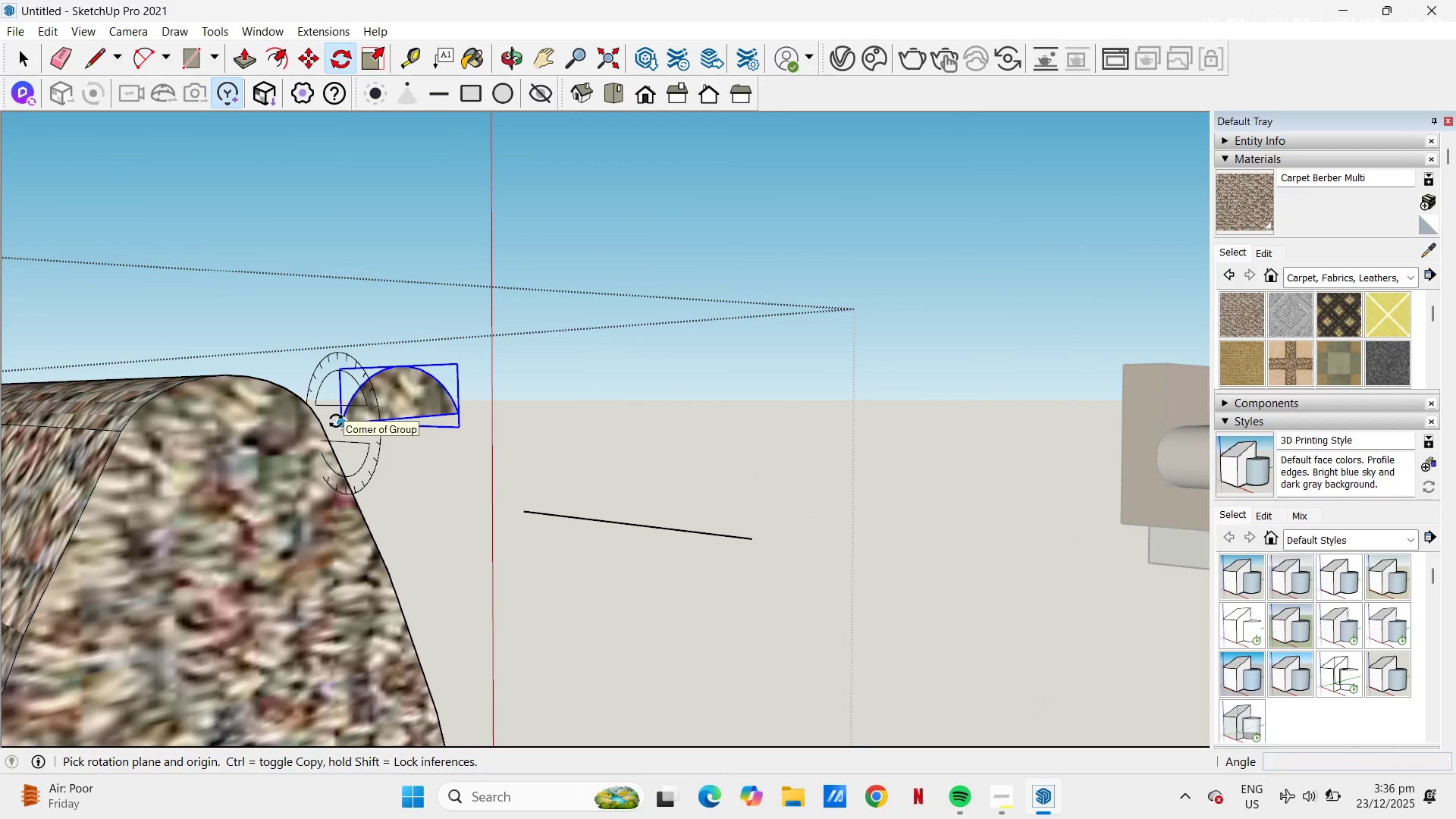 
key(M)
 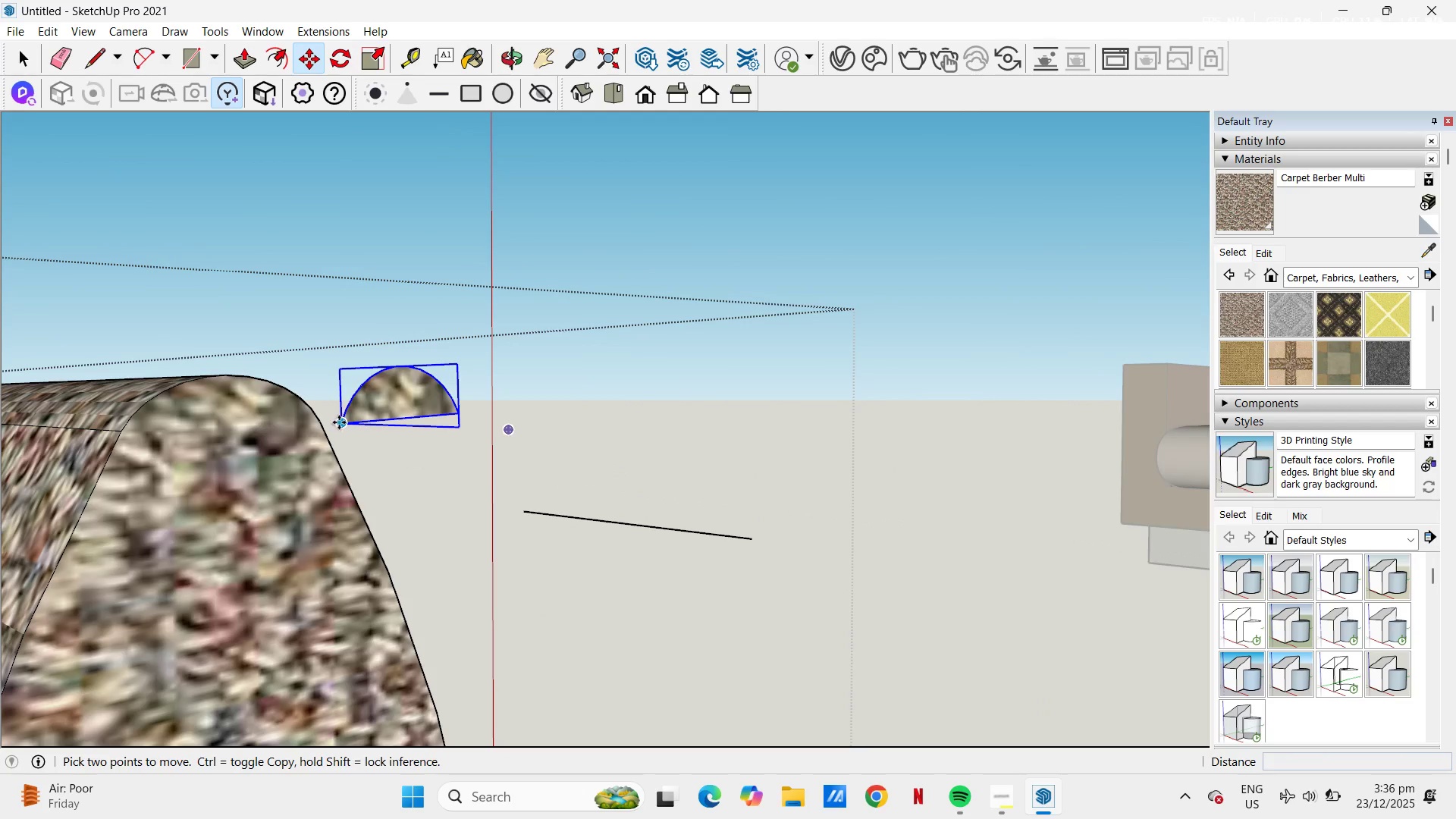 
left_click([339, 422])
 